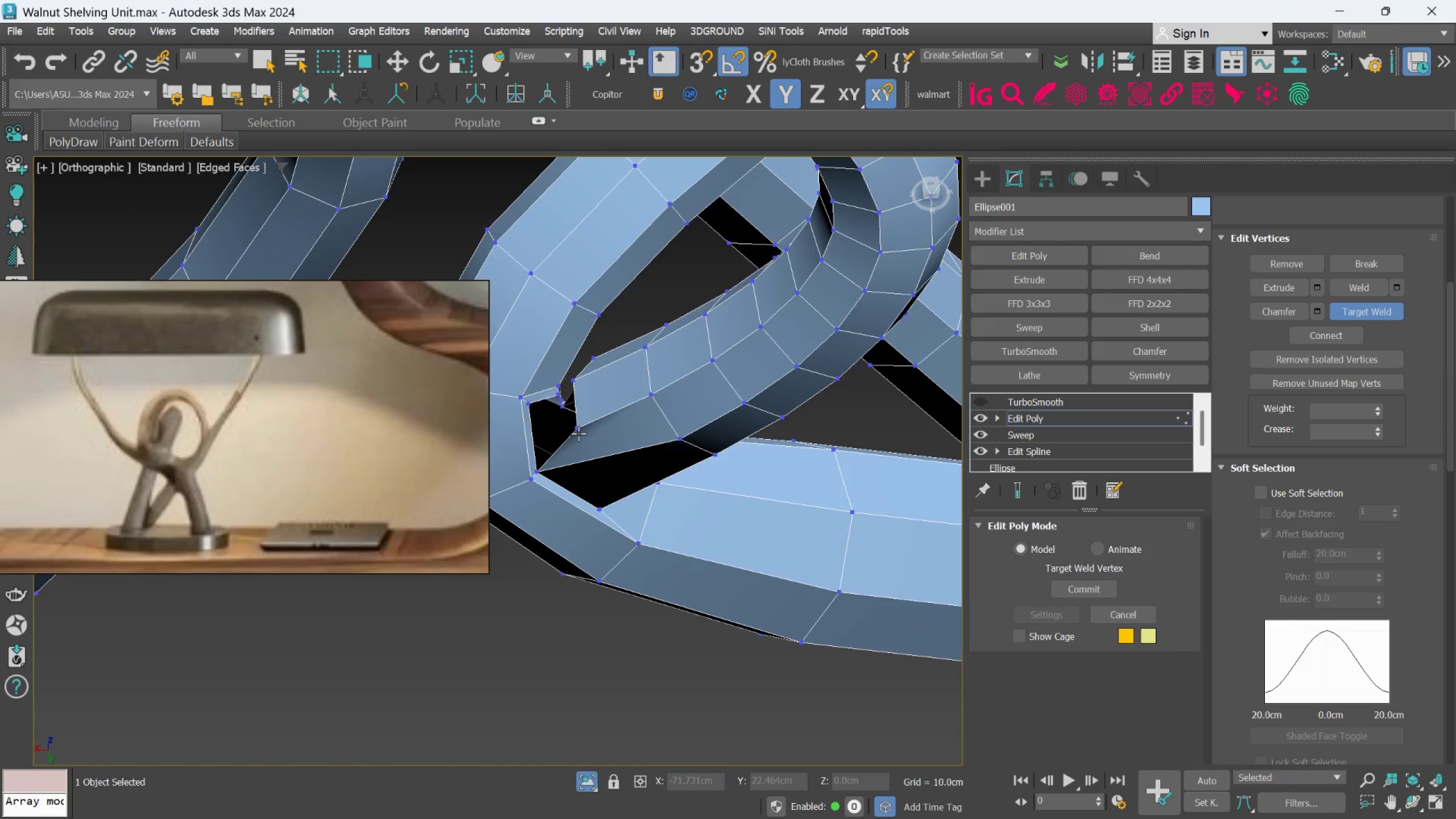 
left_click([578, 429])
 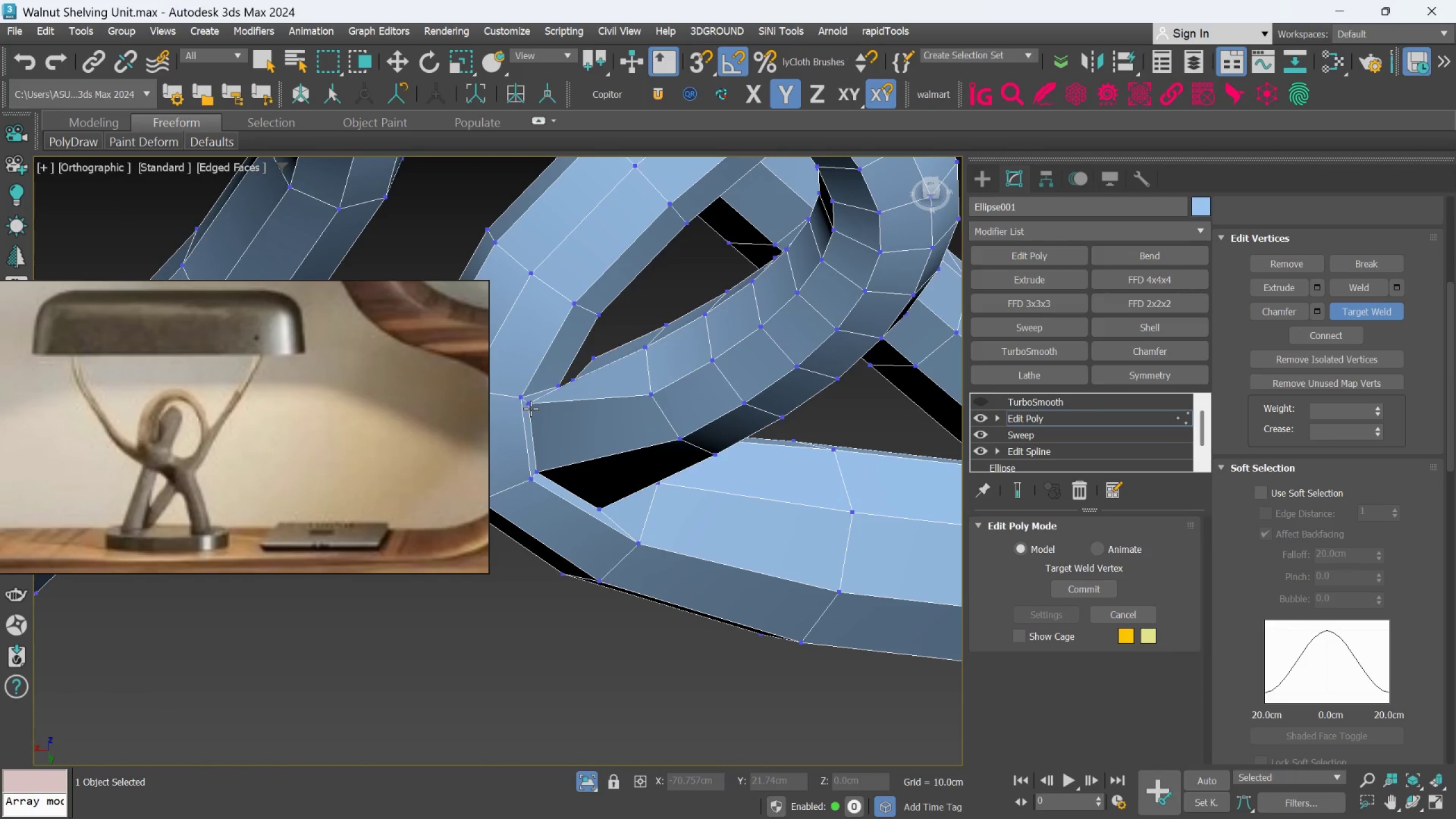 
hold_key(key=AltLeft, duration=0.61)
 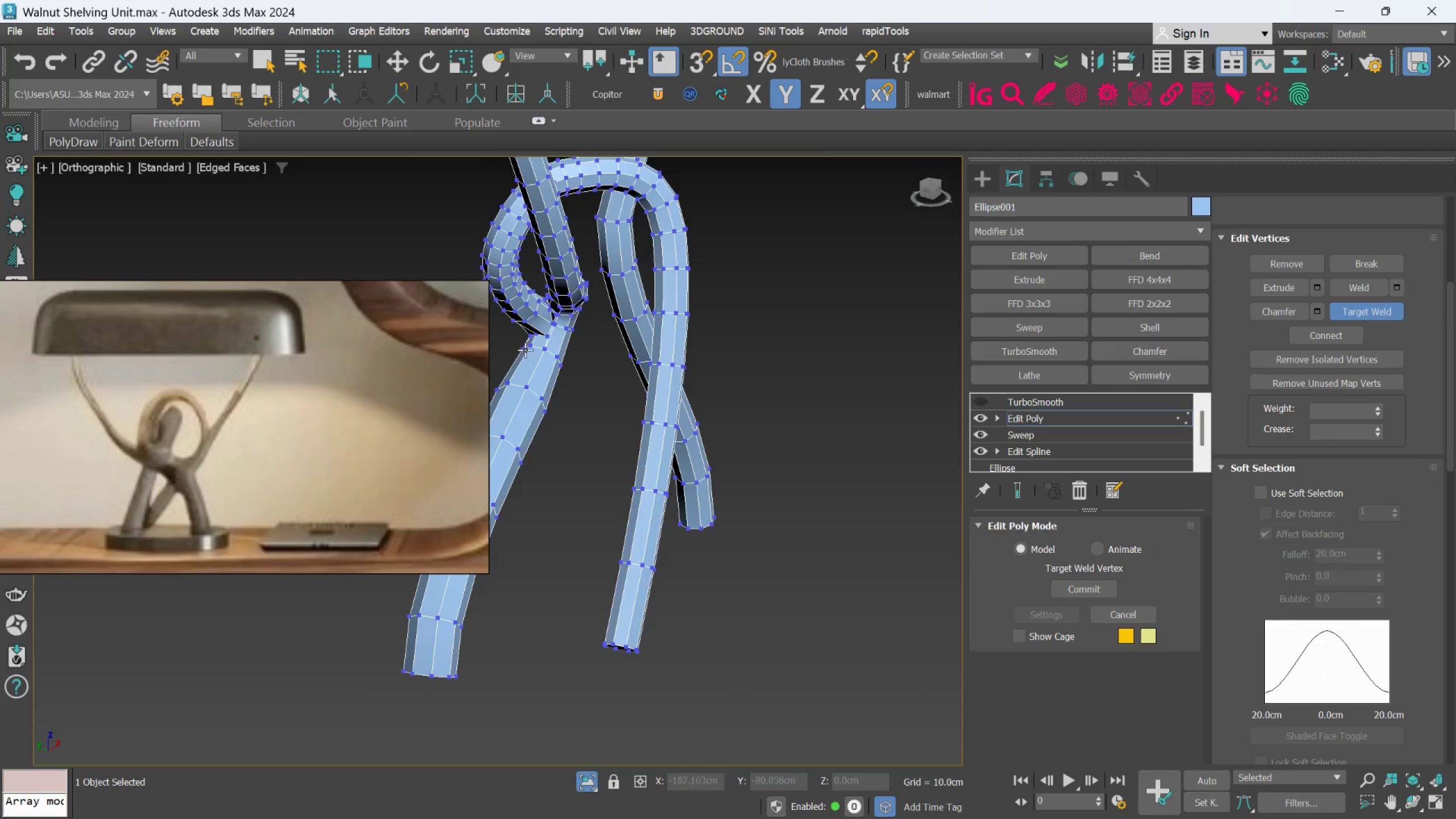 
scroll: coordinate [532, 411], scroll_direction: down, amount: 4.0
 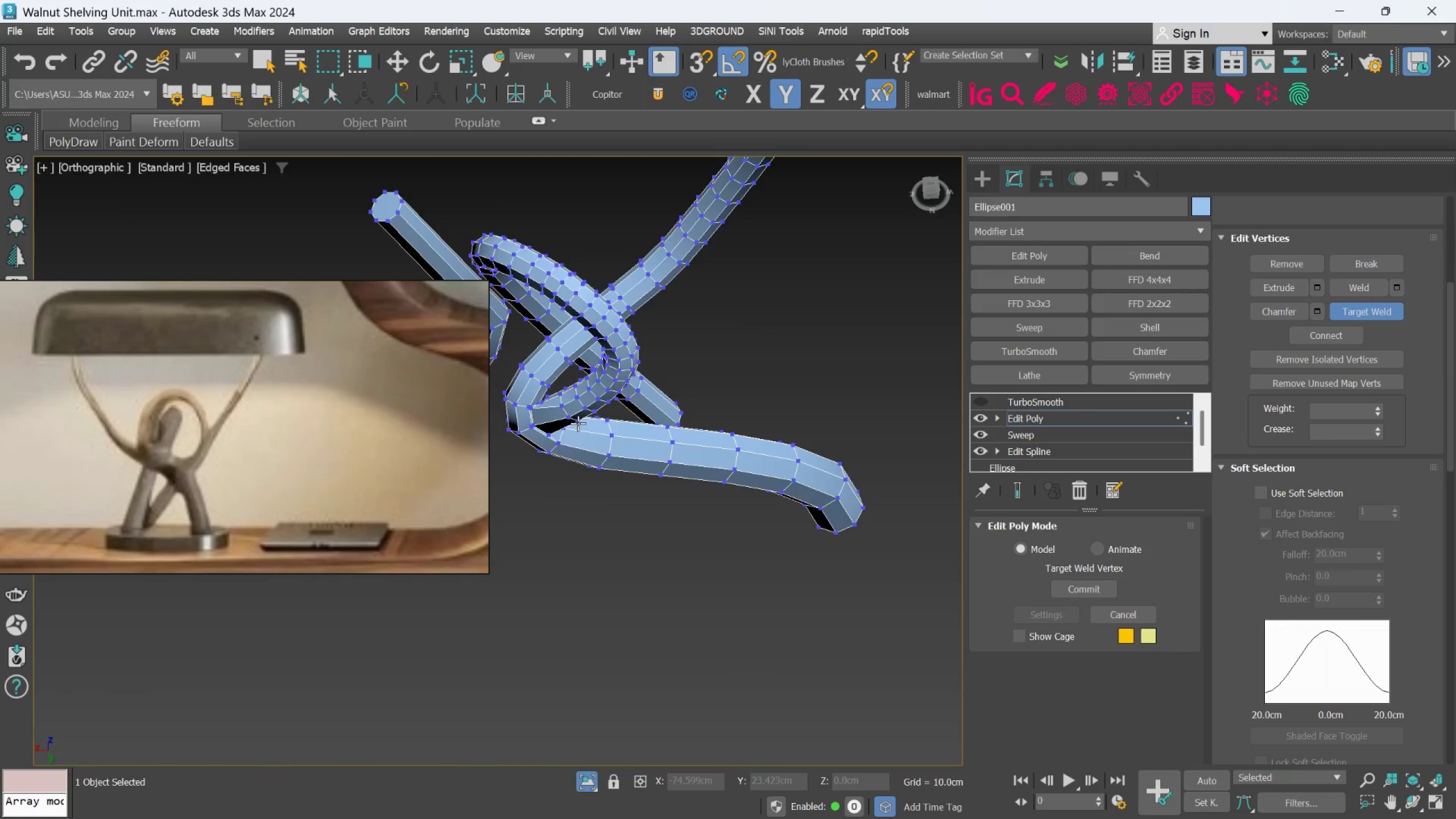 
hold_key(key=AltLeft, duration=0.52)
 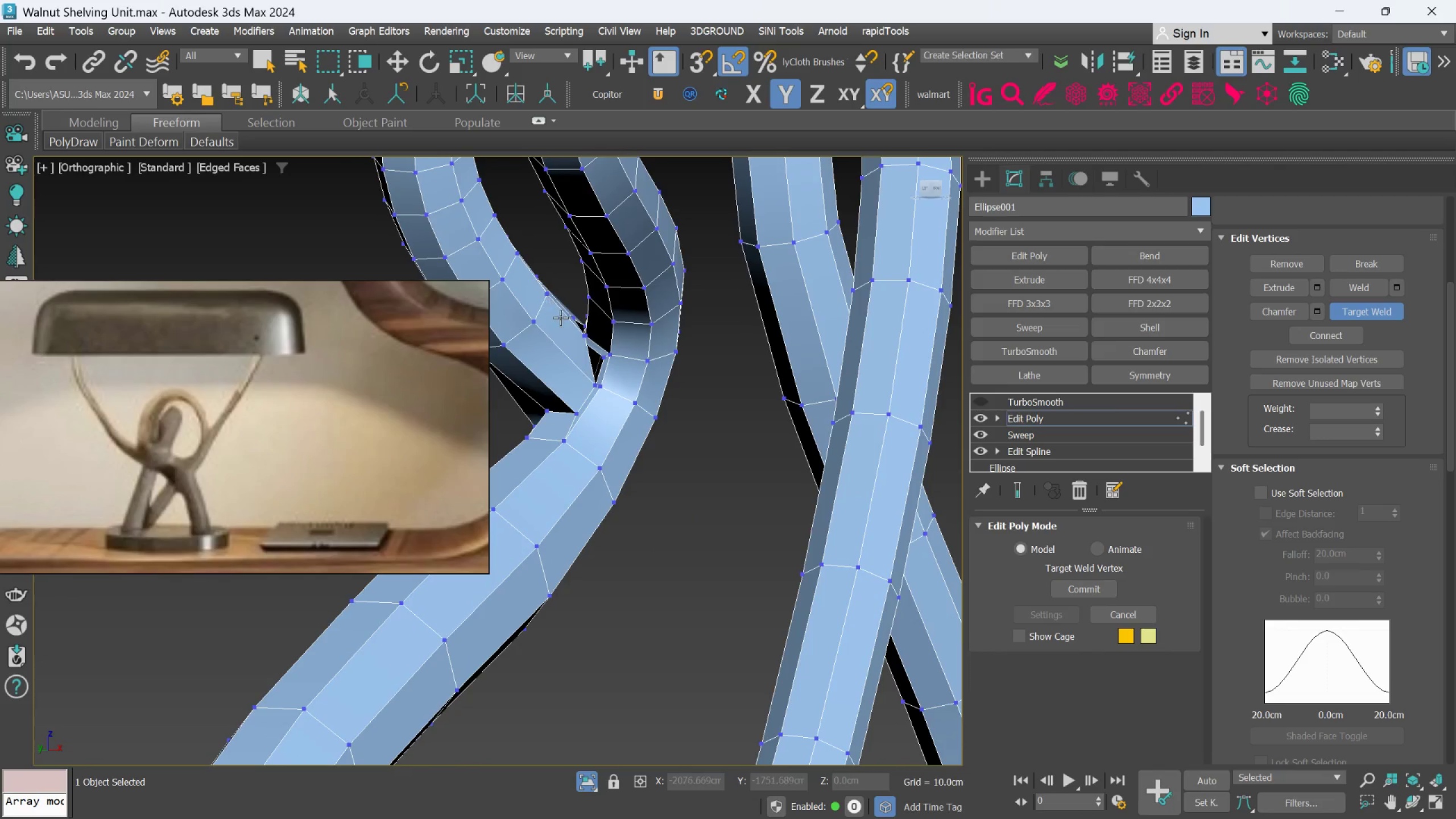 
scroll: coordinate [555, 333], scroll_direction: up, amount: 3.0
 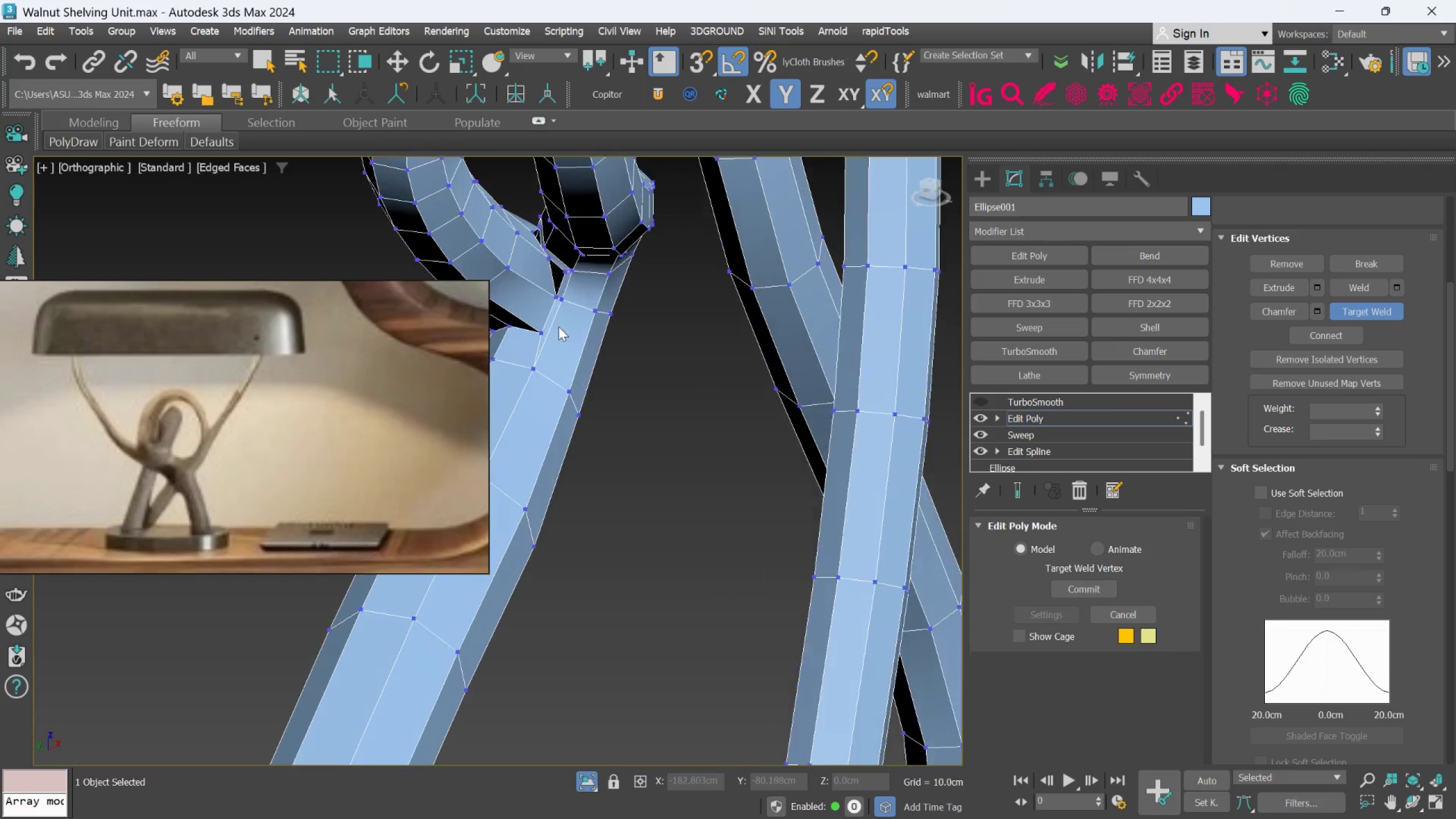 
hold_key(key=AltLeft, duration=0.46)
 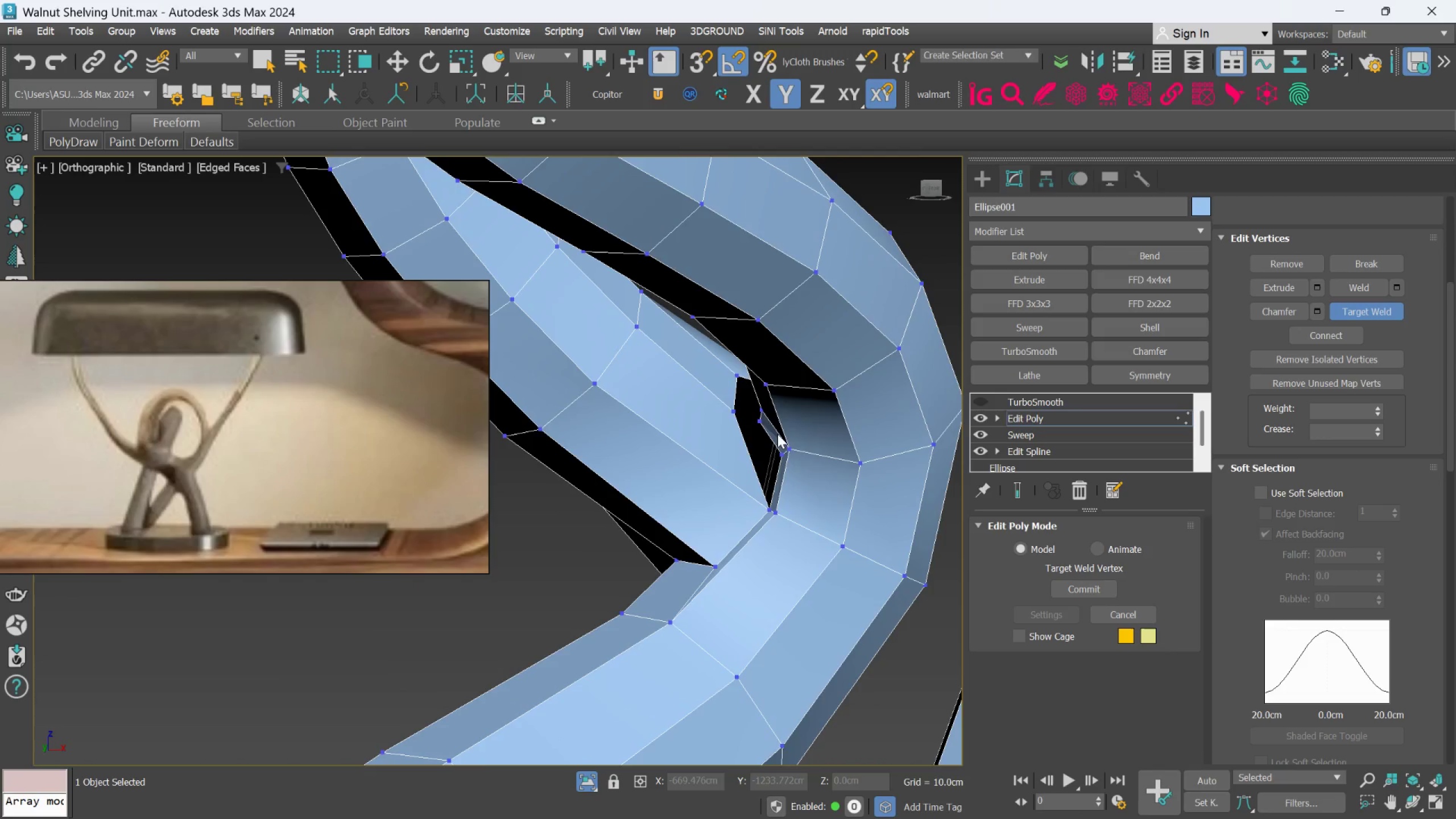 
scroll: coordinate [560, 317], scroll_direction: up, amount: 2.0
 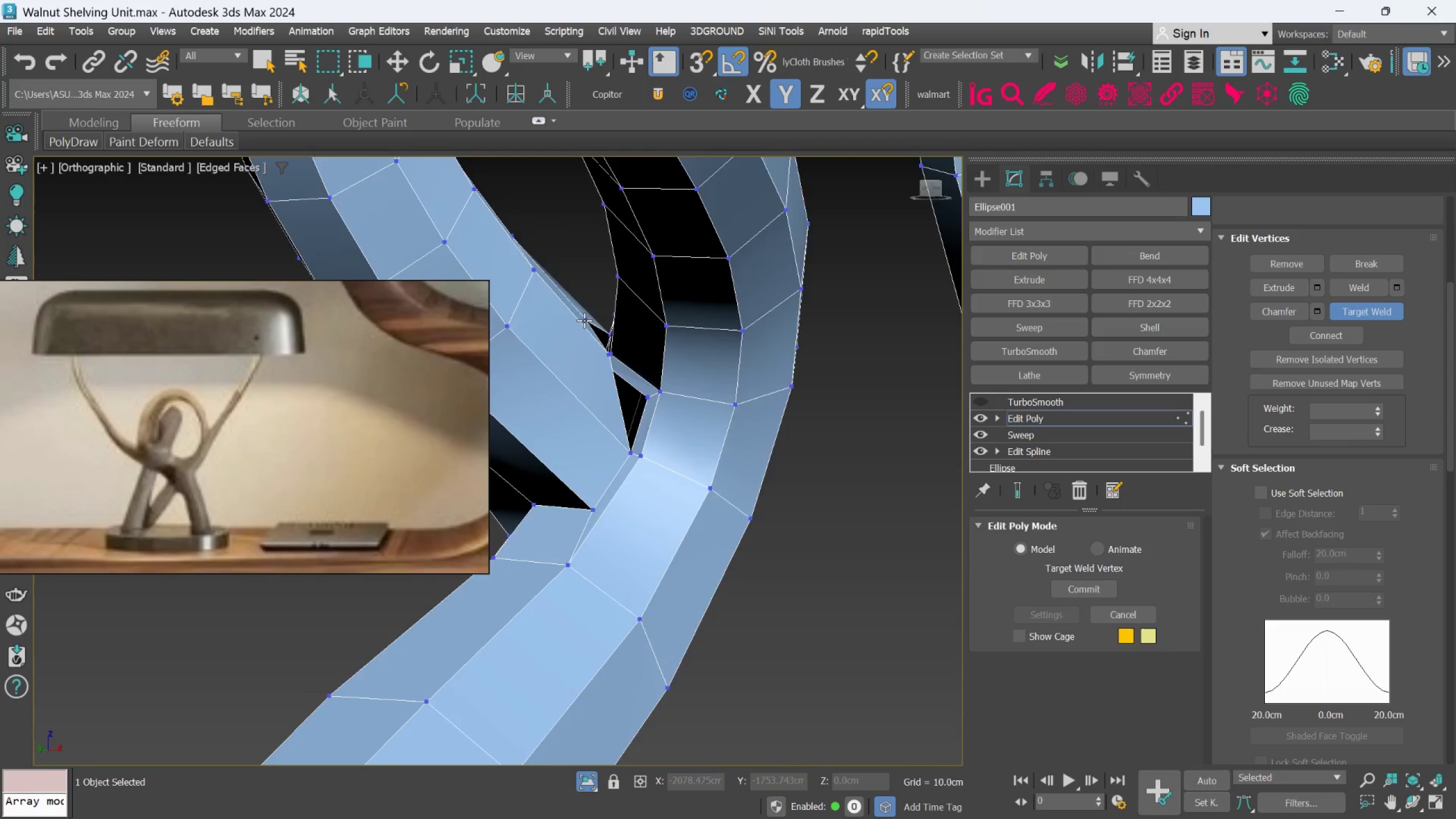 
hold_key(key=AltLeft, duration=0.92)
 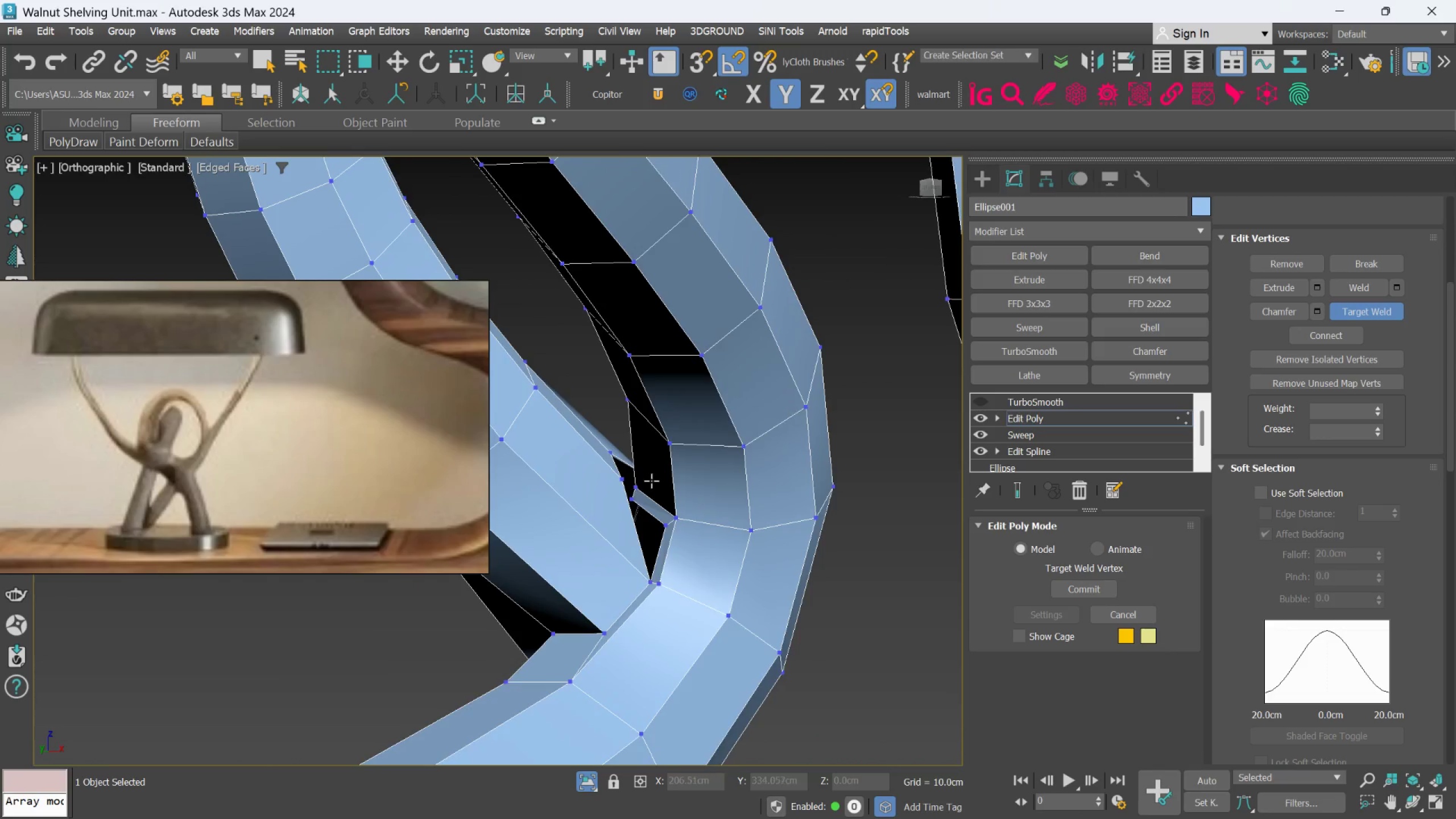 
scroll: coordinate [651, 481], scroll_direction: up, amount: 2.0
 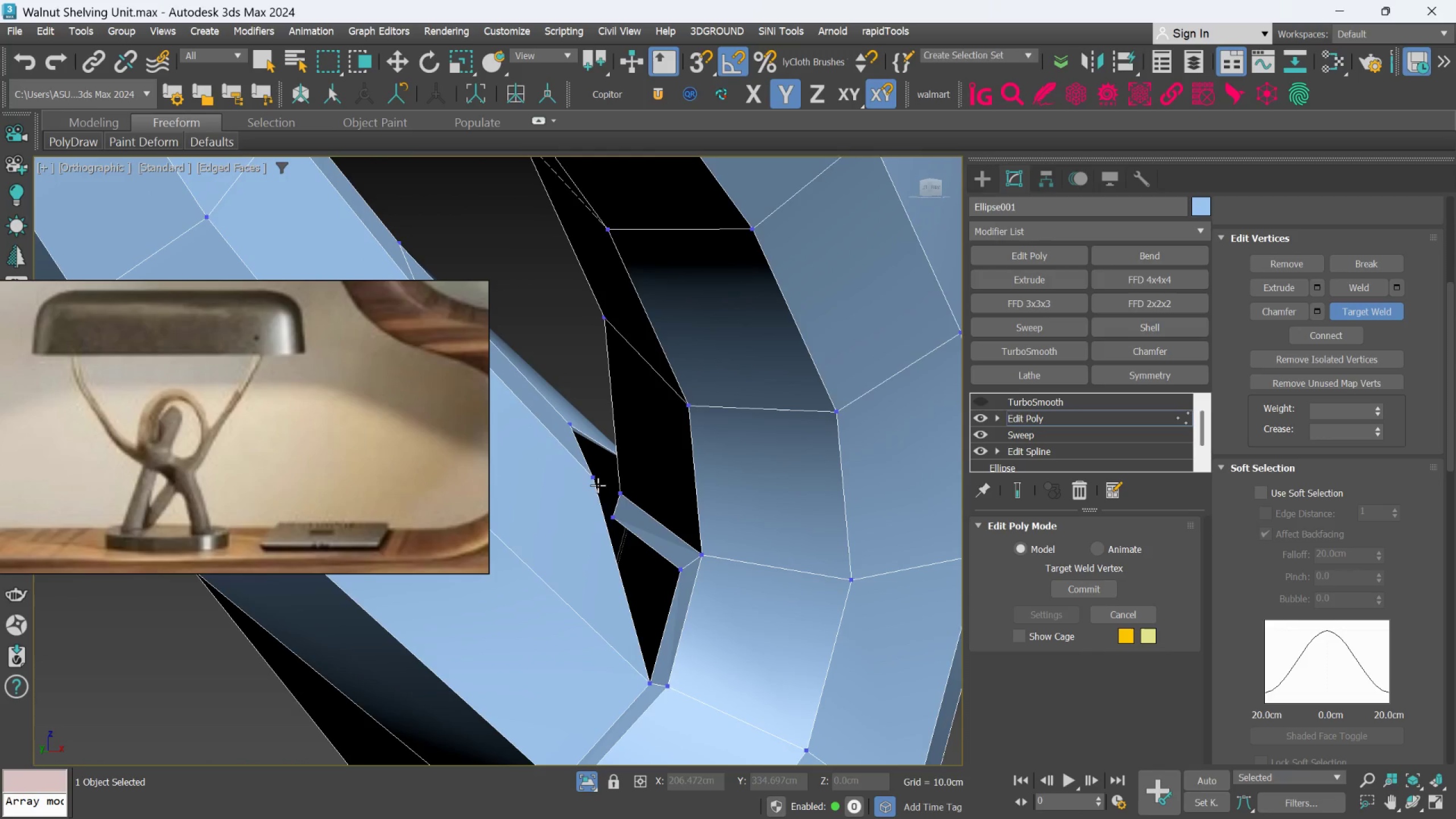 
left_click([594, 481])
 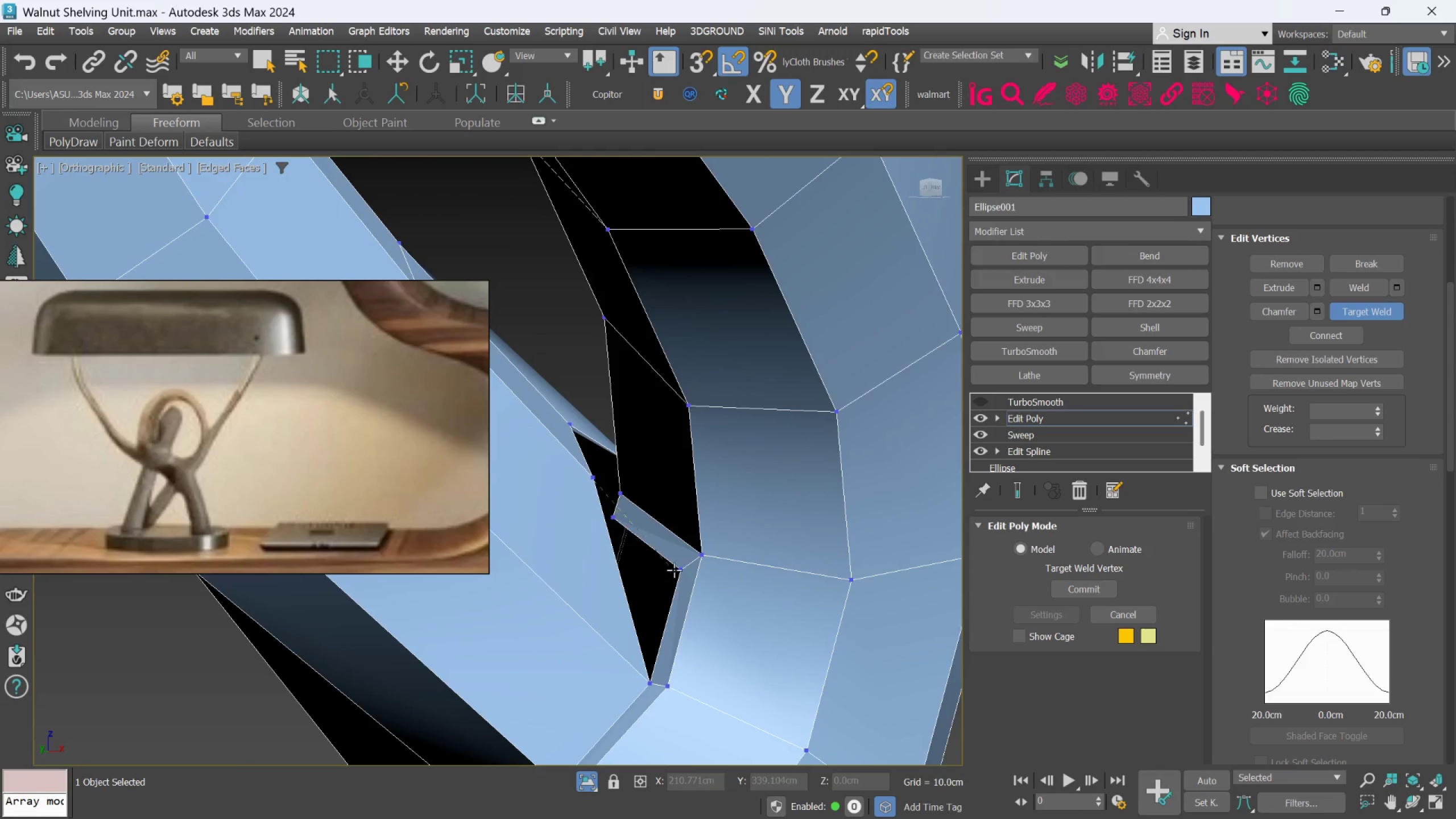 
left_click([678, 565])
 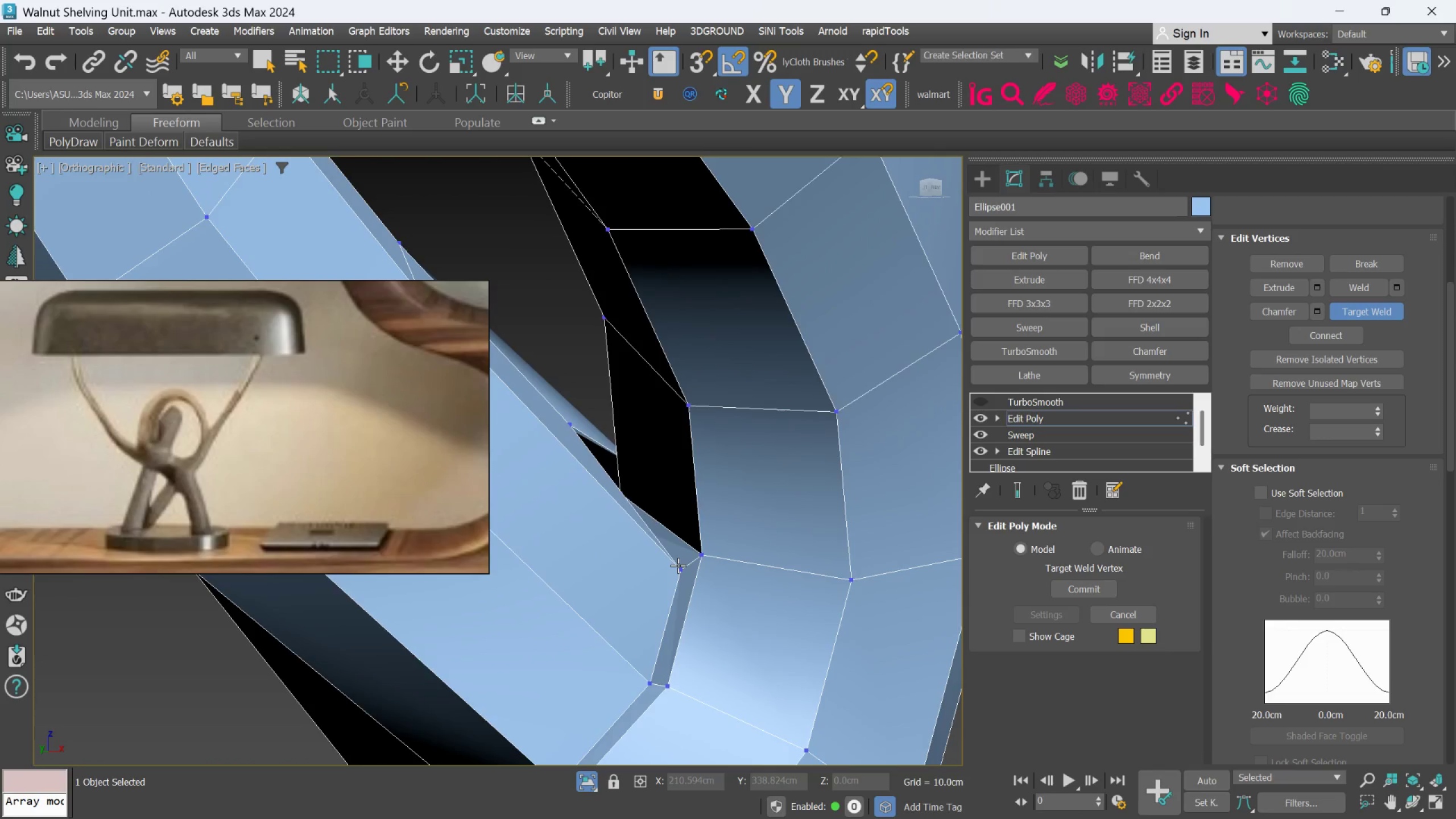 
hold_key(key=AltLeft, duration=1.4)
 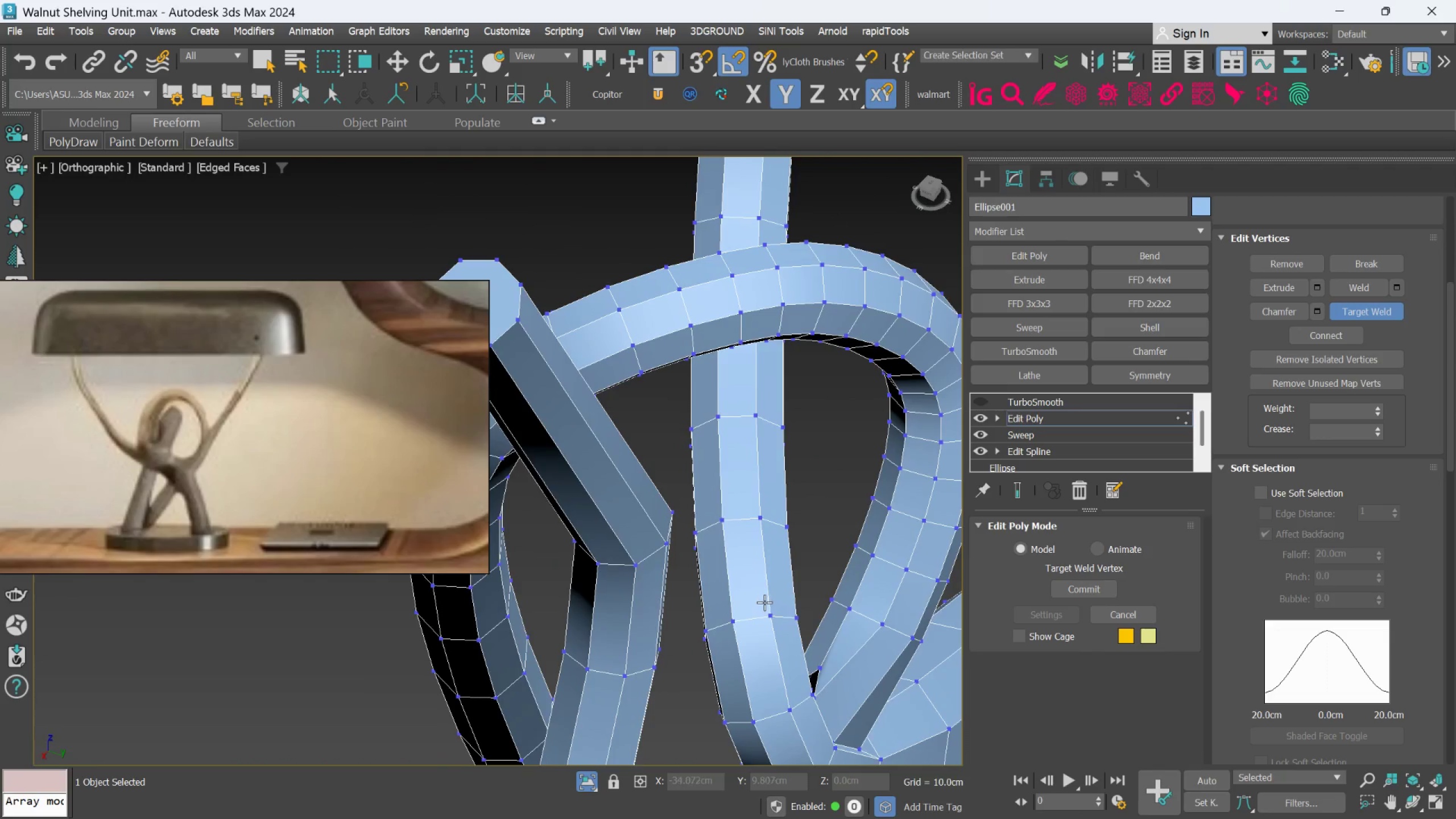 
scroll: coordinate [678, 565], scroll_direction: down, amount: 5.0
 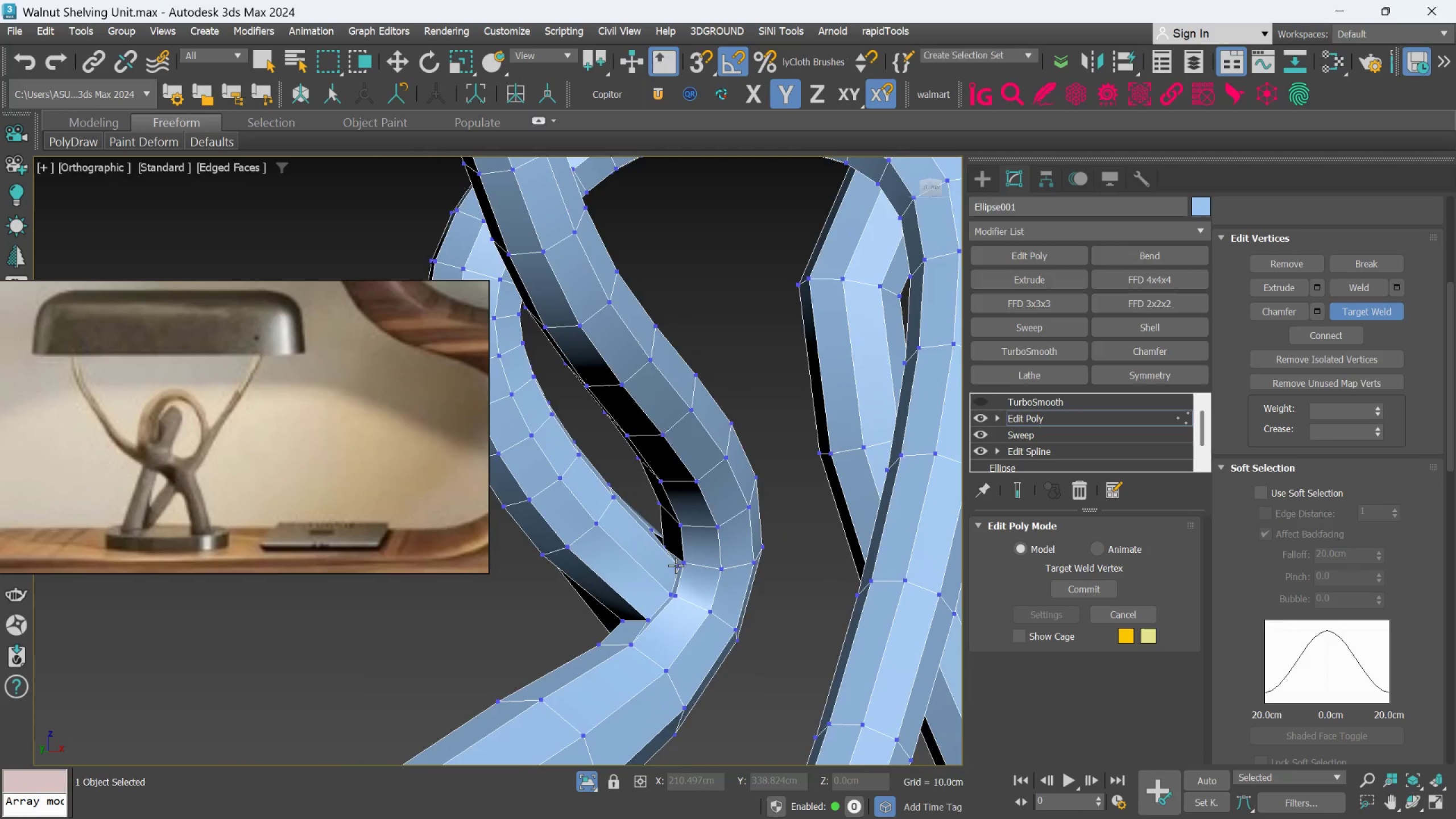 
hold_key(key=AltLeft, duration=0.48)
 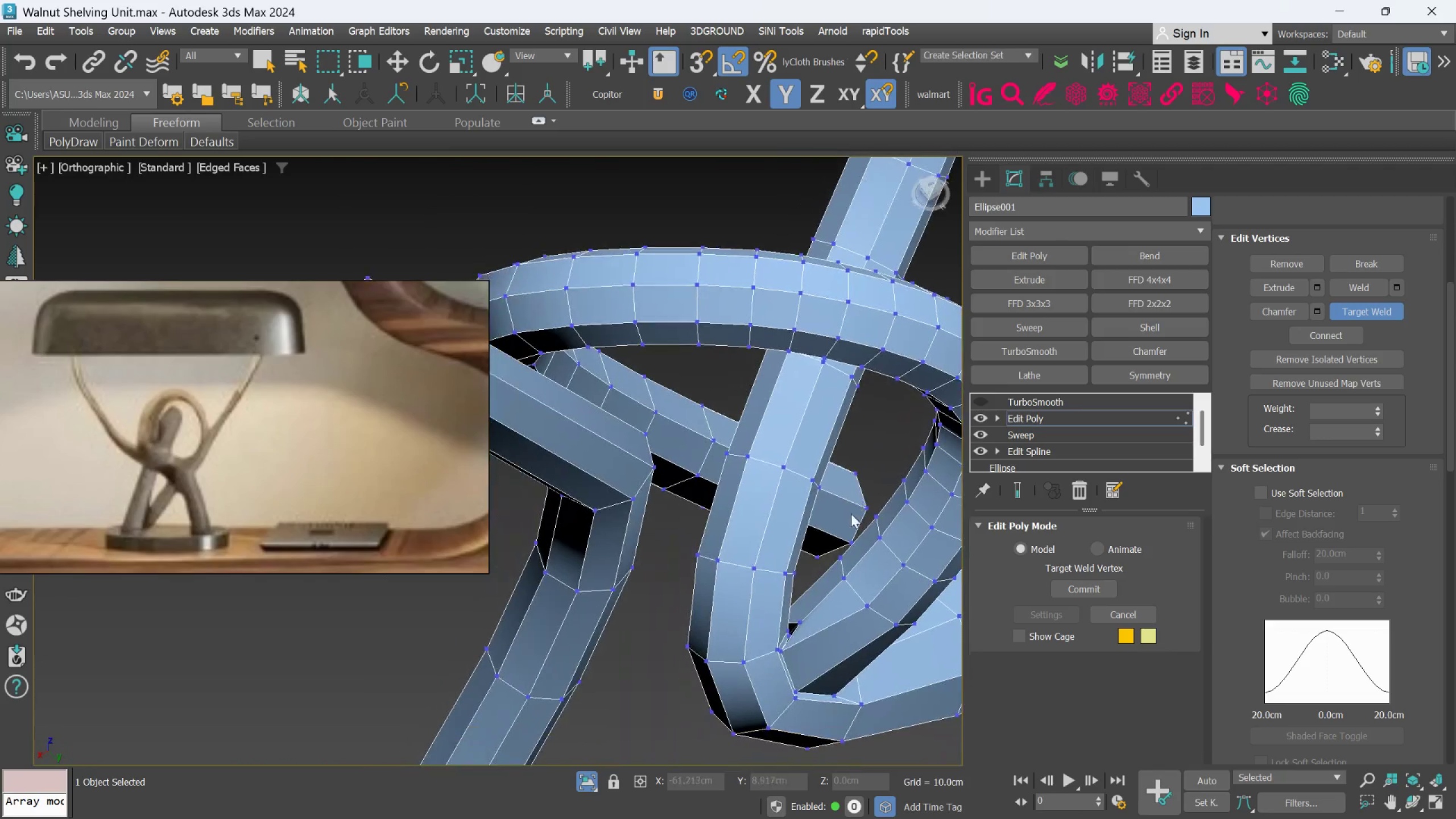 
scroll: coordinate [729, 621], scroll_direction: up, amount: 4.0
 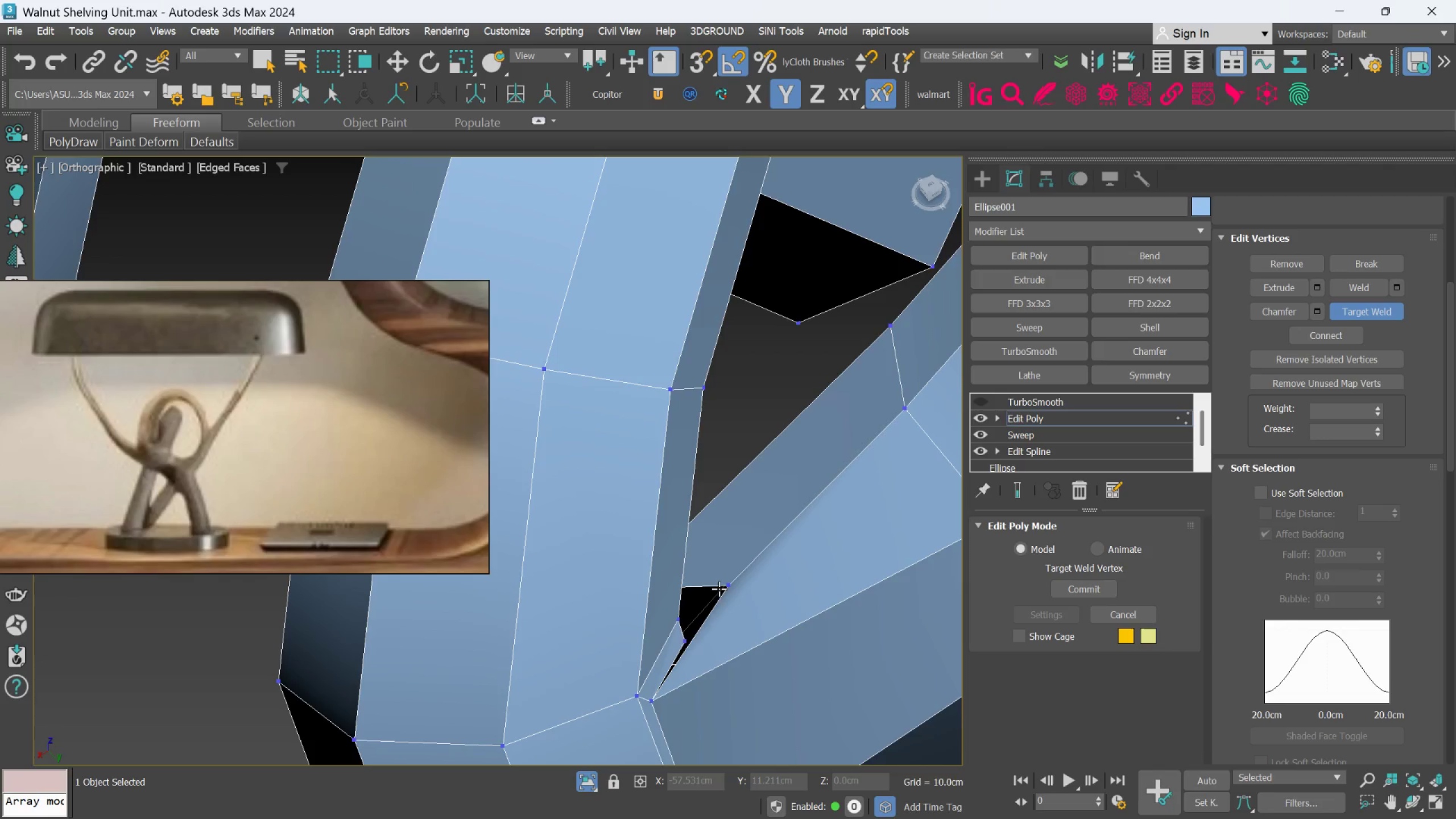 
left_click([726, 588])
 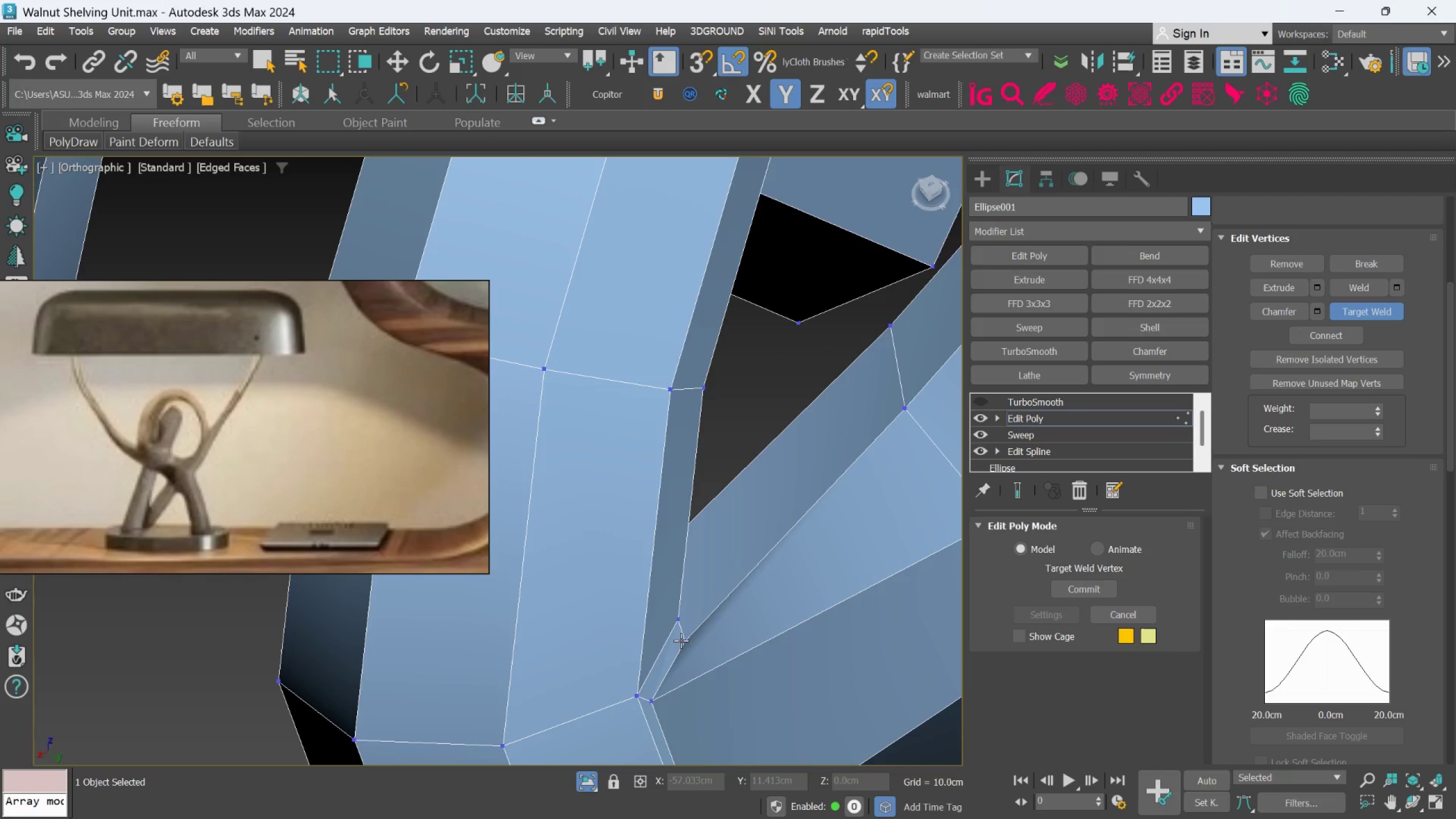 
hold_key(key=AltLeft, duration=0.68)
 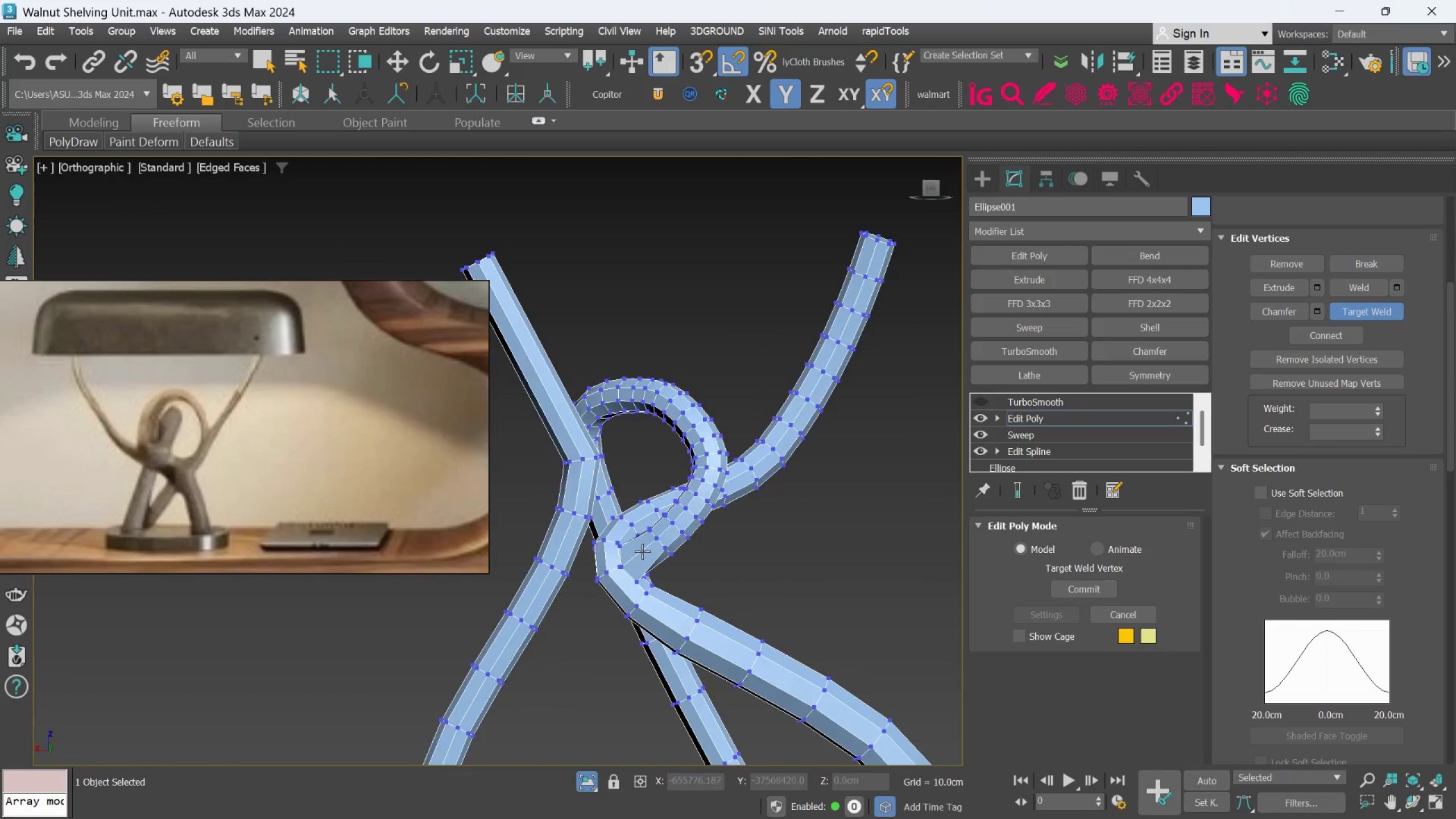 
scroll: coordinate [685, 626], scroll_direction: down, amount: 8.0
 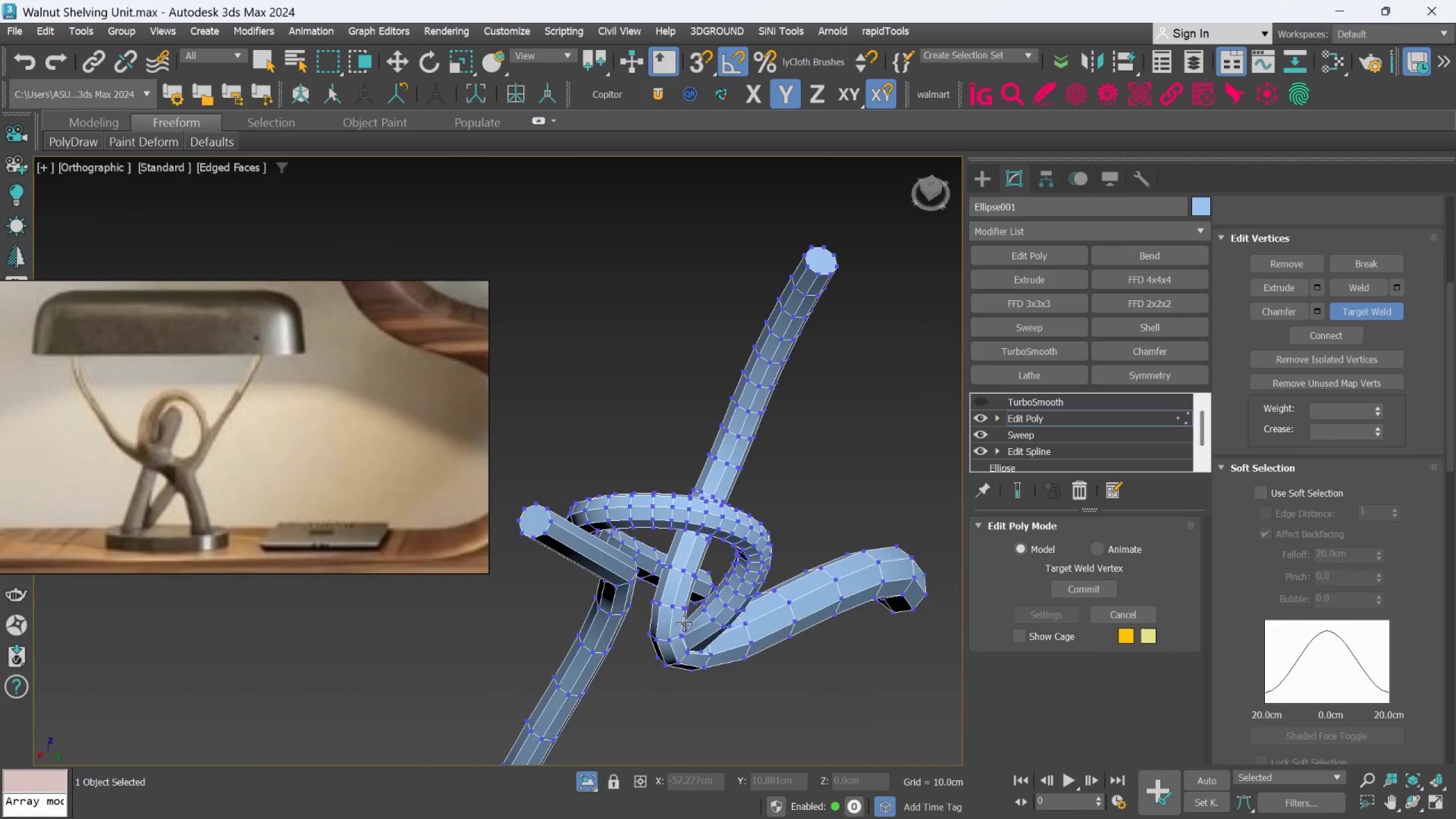 
hold_key(key=AltLeft, duration=0.93)
 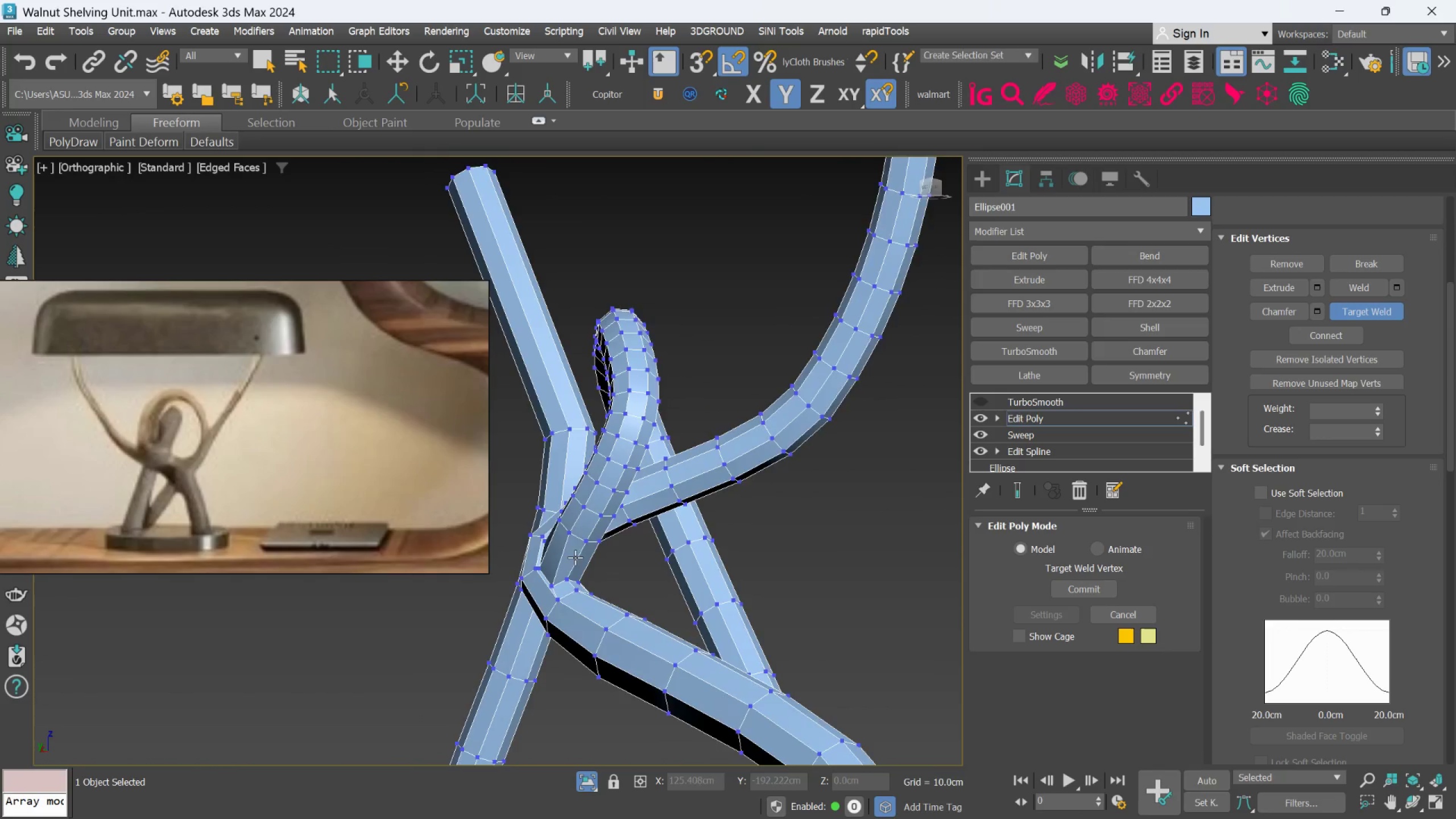 
scroll: coordinate [642, 551], scroll_direction: up, amount: 1.0
 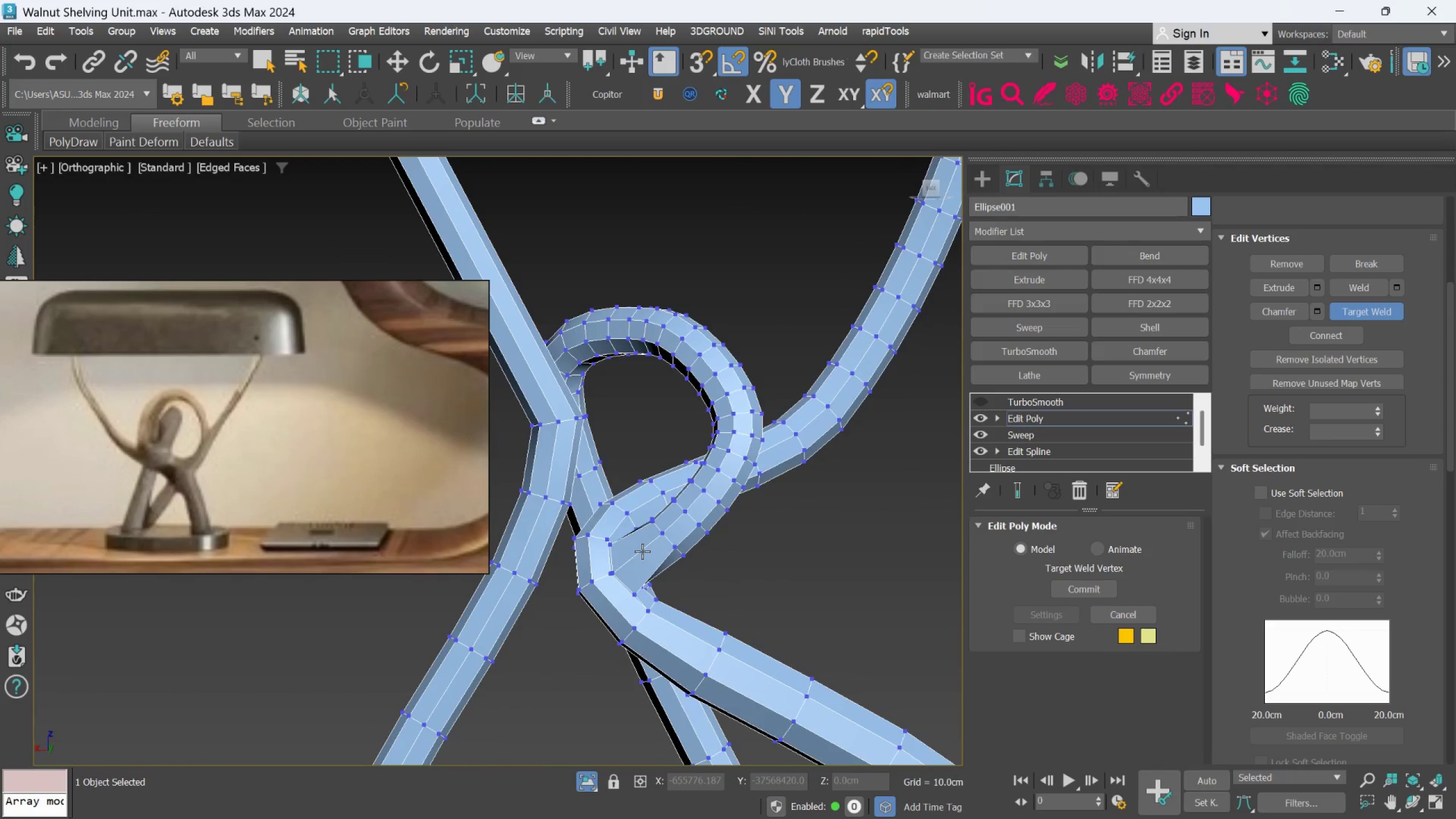 
middle_click([569, 564])
 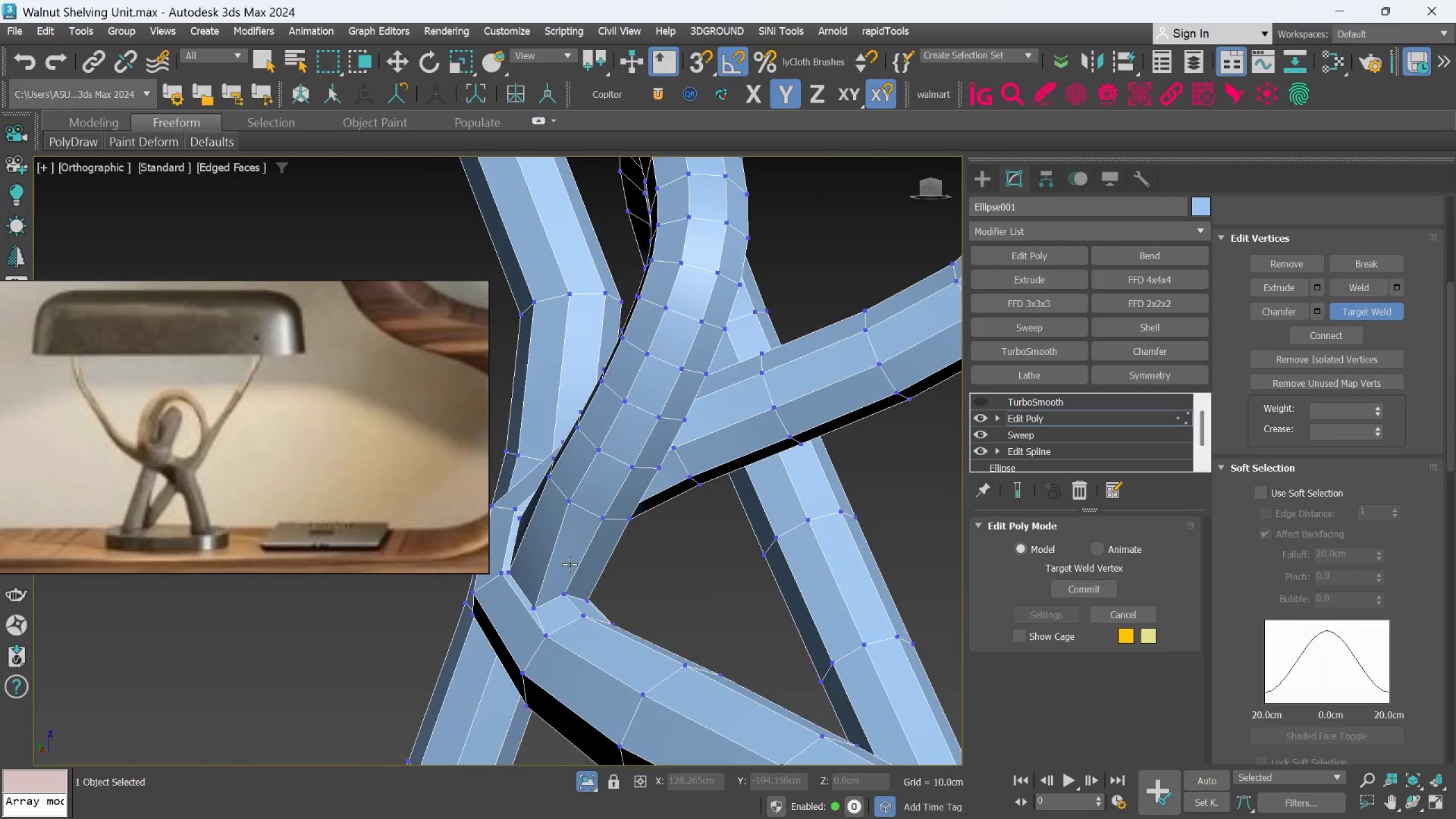 
scroll: coordinate [569, 564], scroll_direction: up, amount: 2.0
 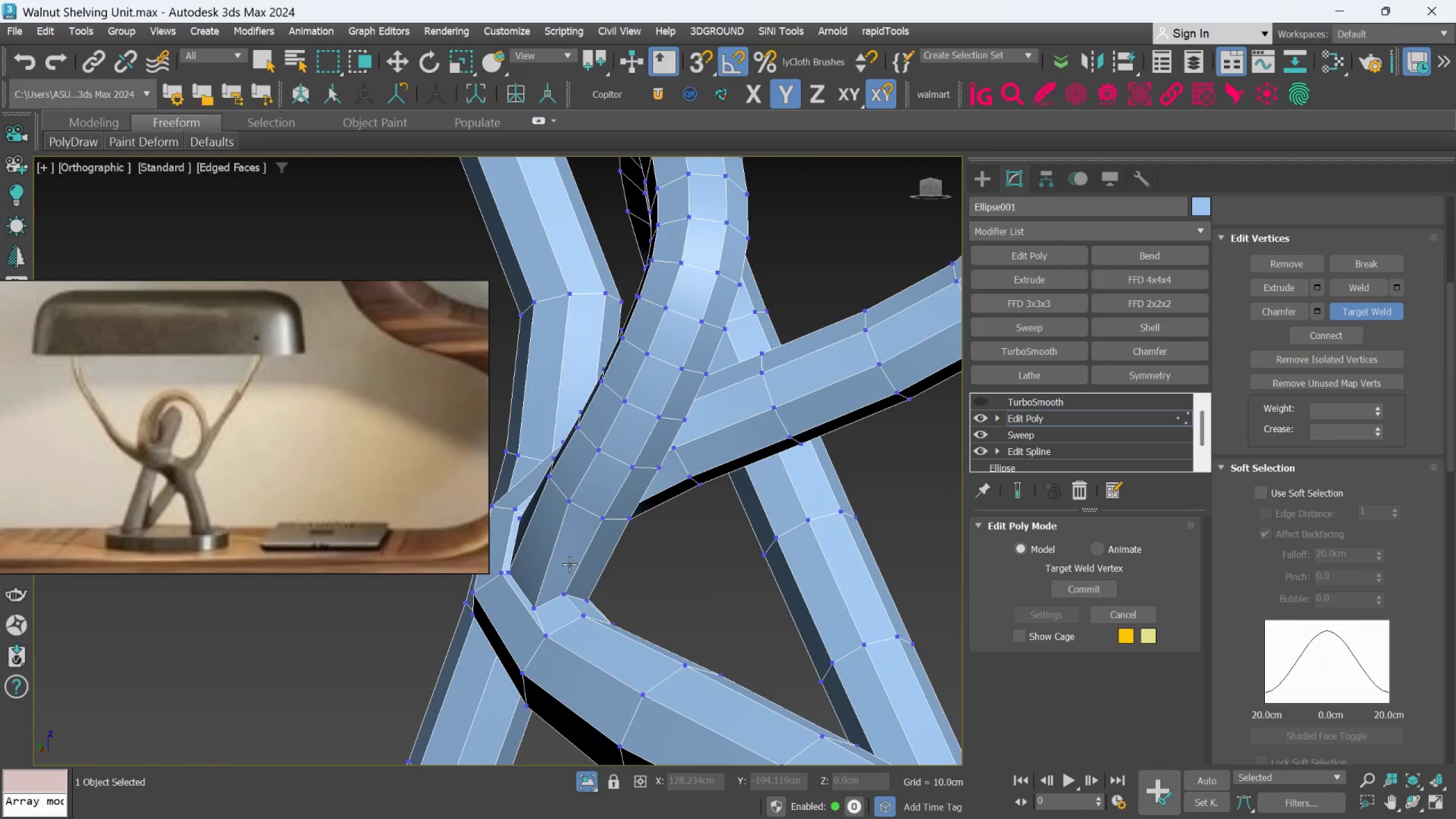 
hold_key(key=AltLeft, duration=0.48)
 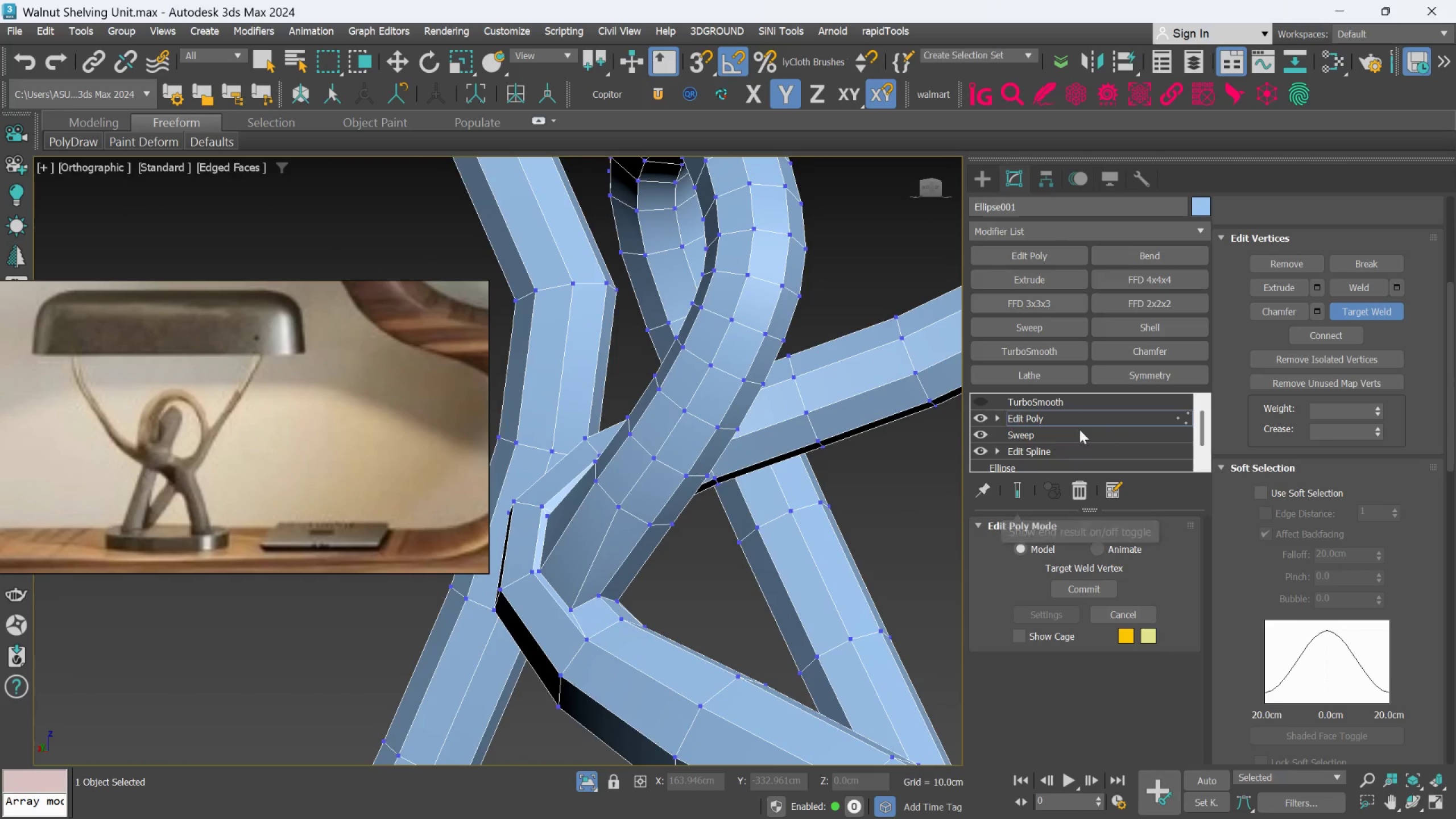 
left_click([1113, 417])
 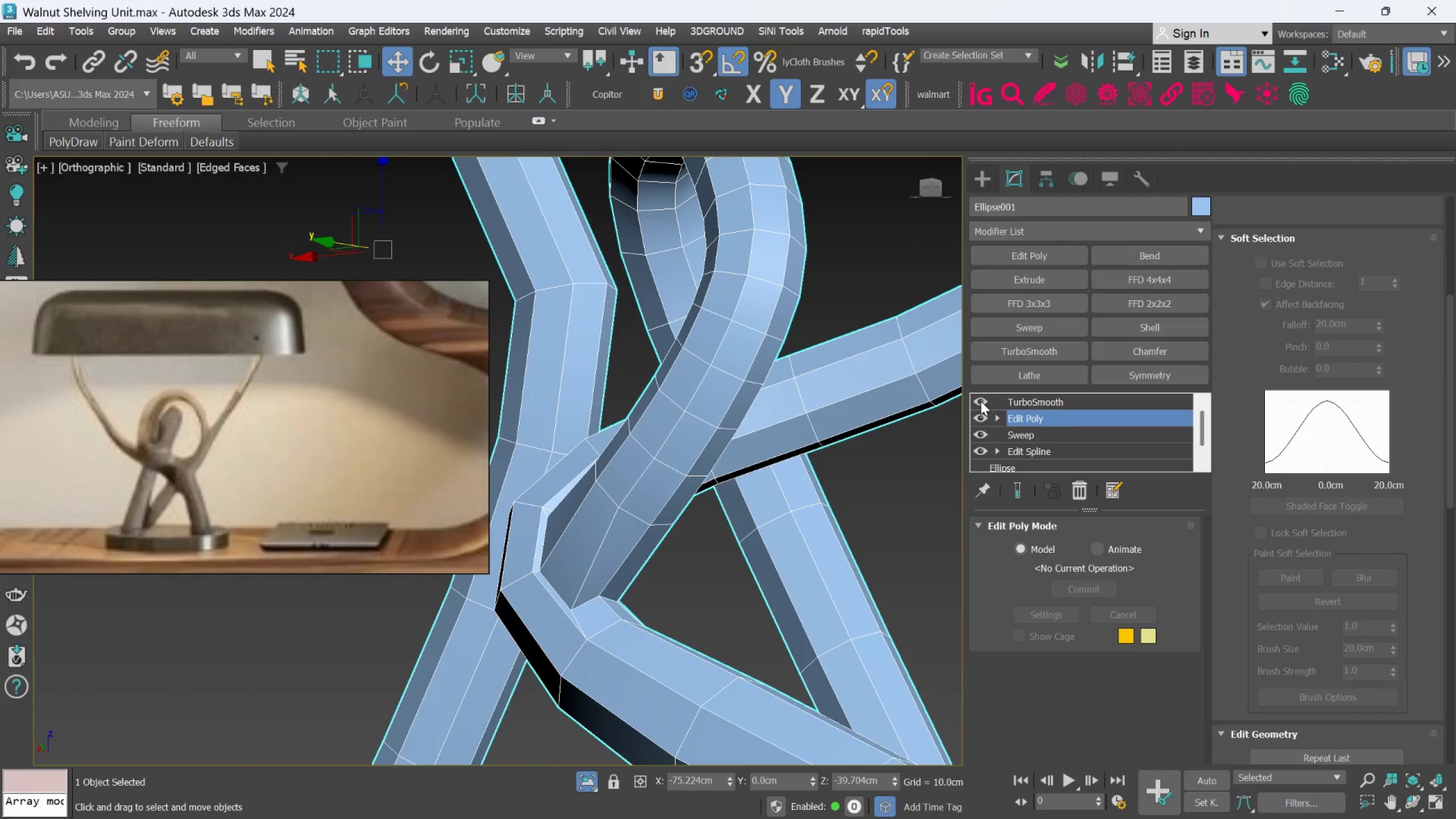 
double_click([1035, 406])
 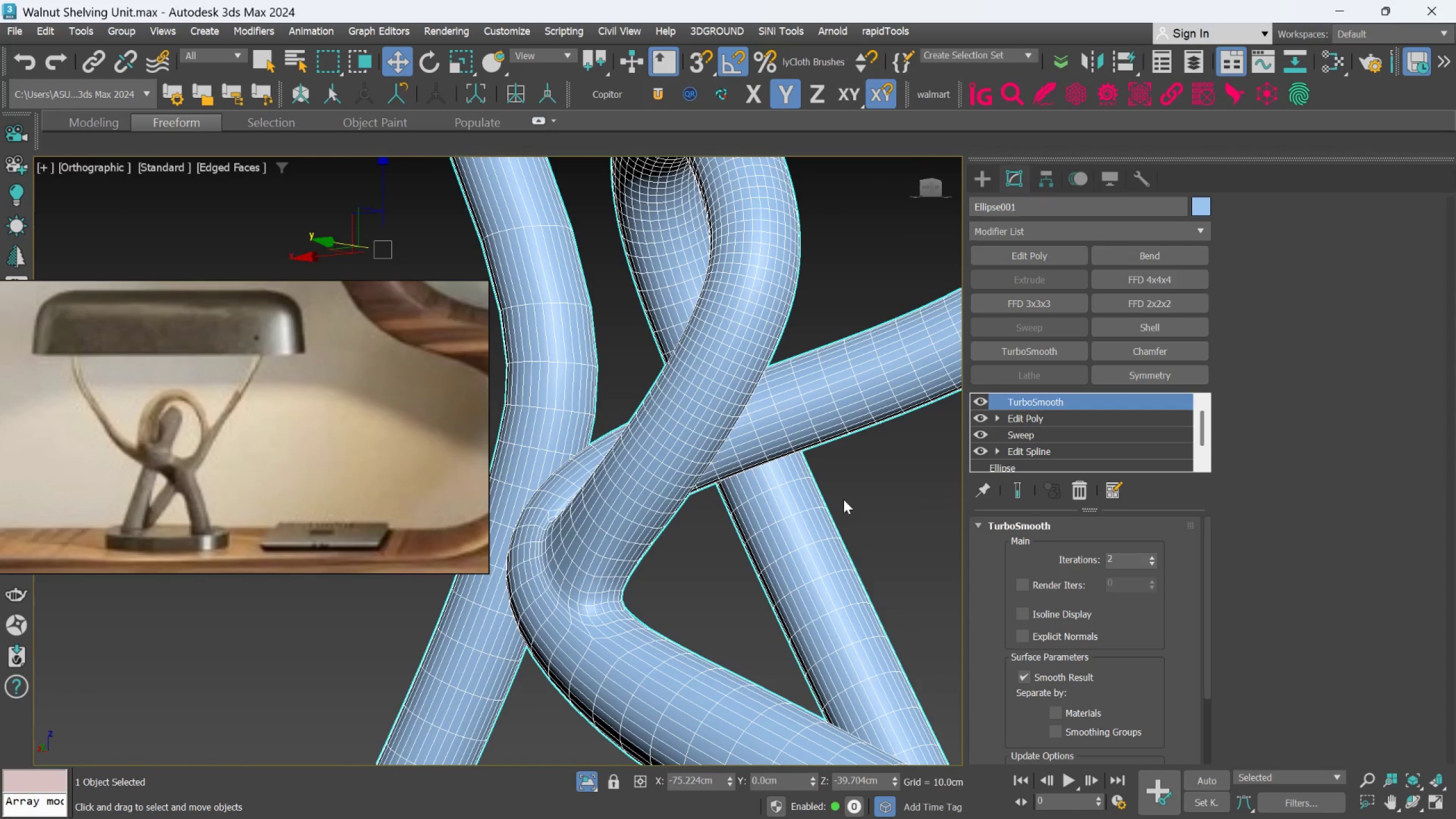 
hold_key(key=AltLeft, duration=1.36)
 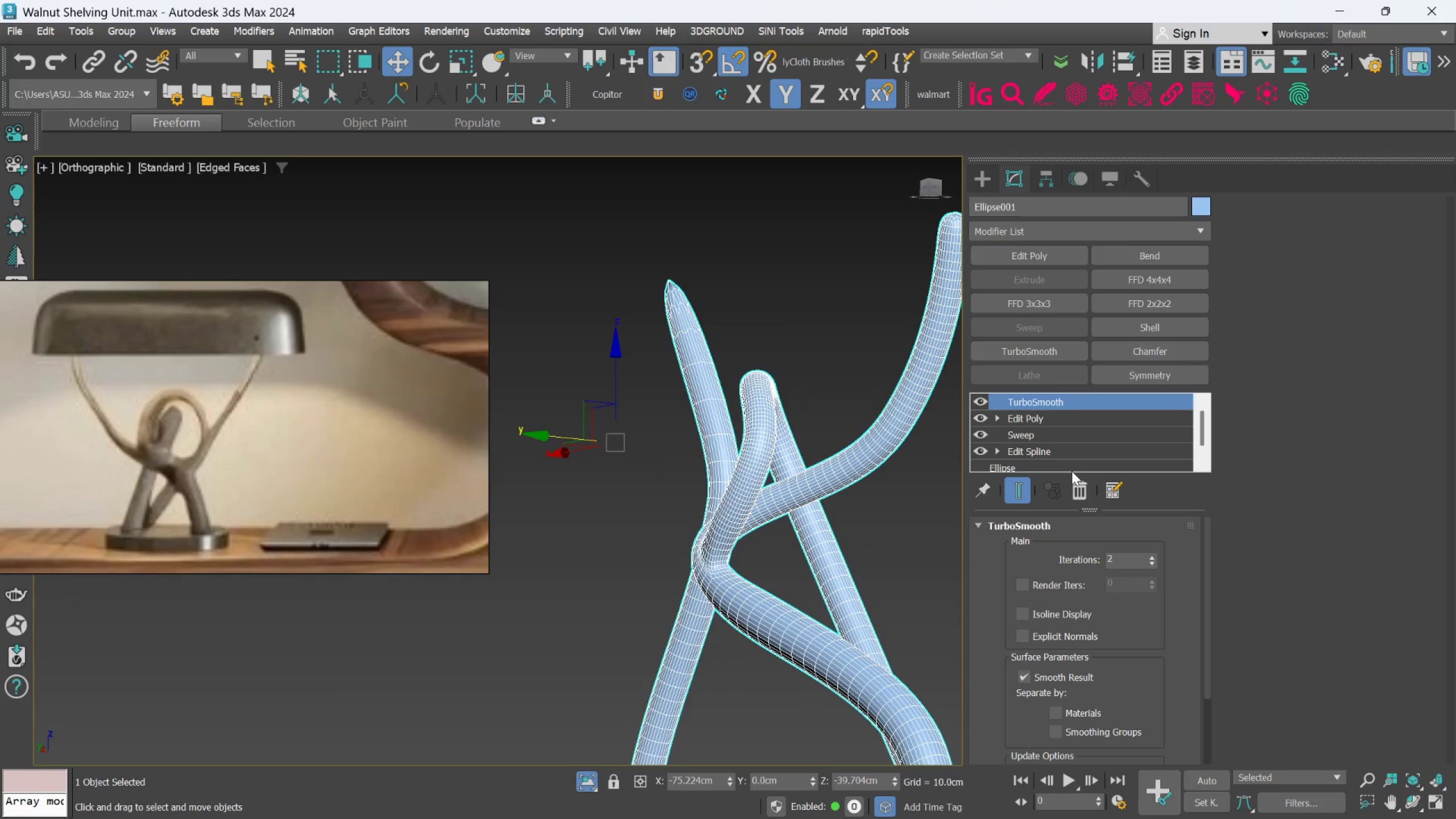 
scroll: coordinate [796, 541], scroll_direction: down, amount: 3.0
 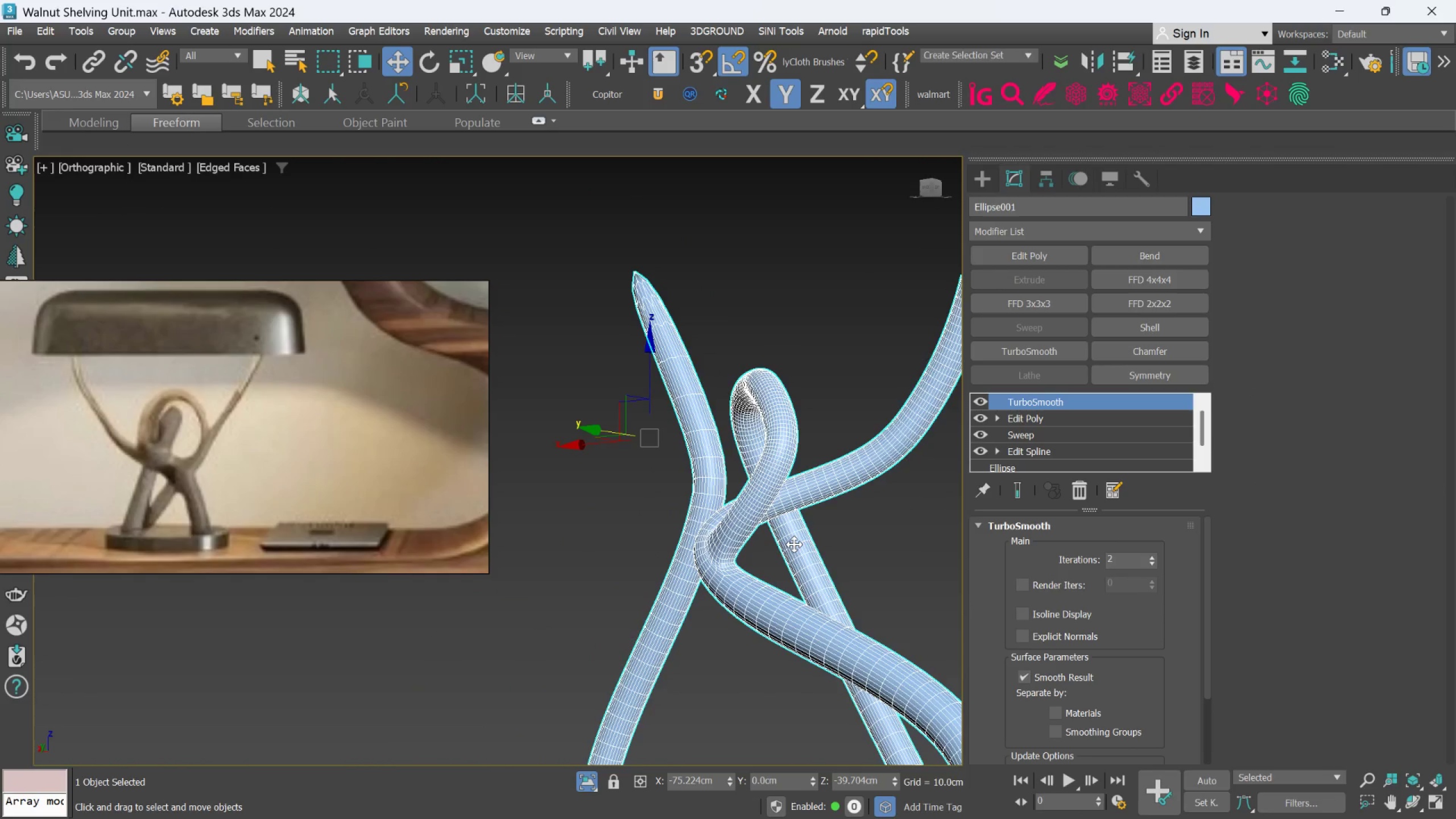 
left_click([1058, 408])
 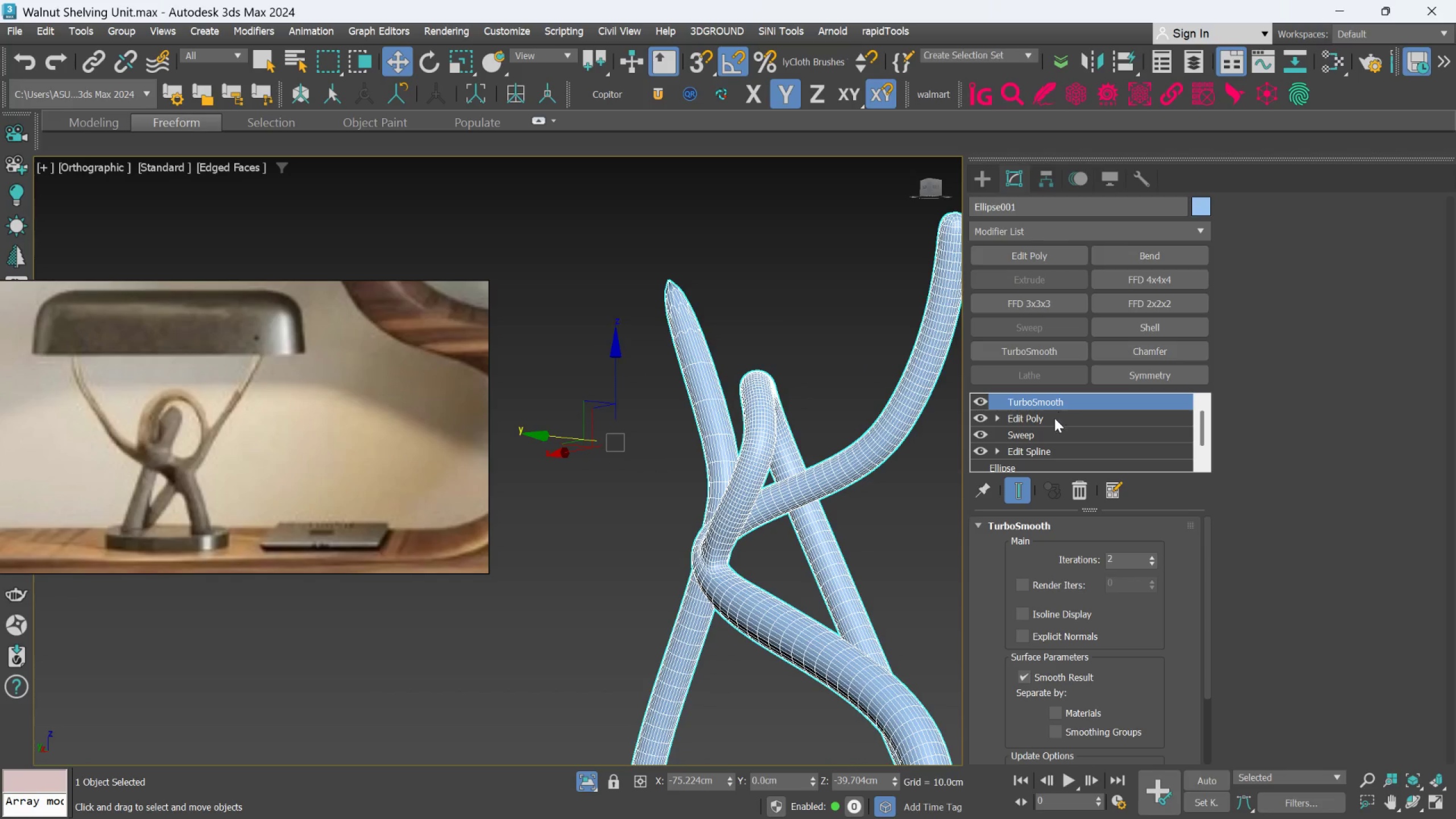 
left_click([1054, 419])
 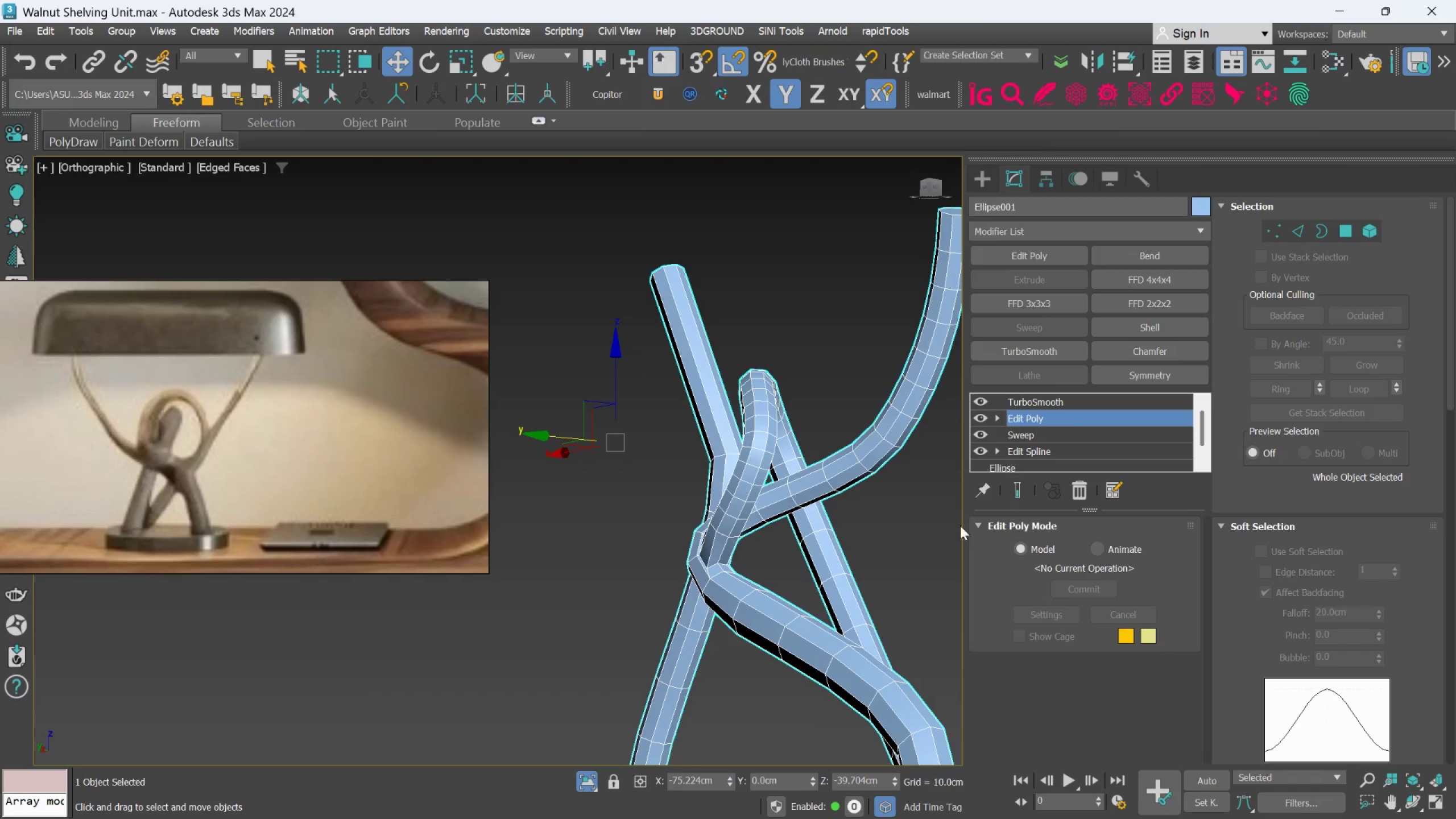 
scroll: coordinate [729, 570], scroll_direction: up, amount: 3.0
 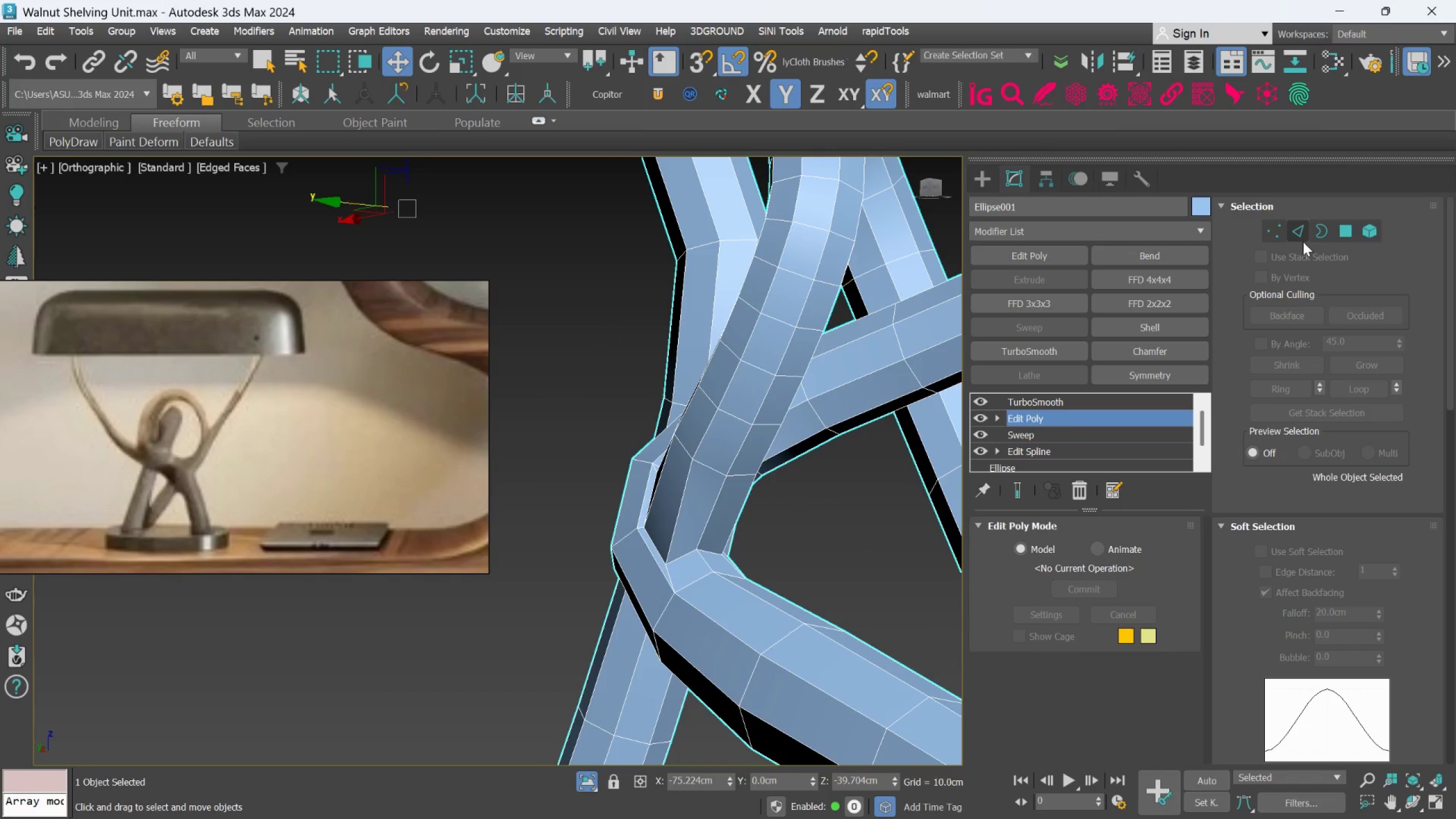 
left_click([1300, 231])
 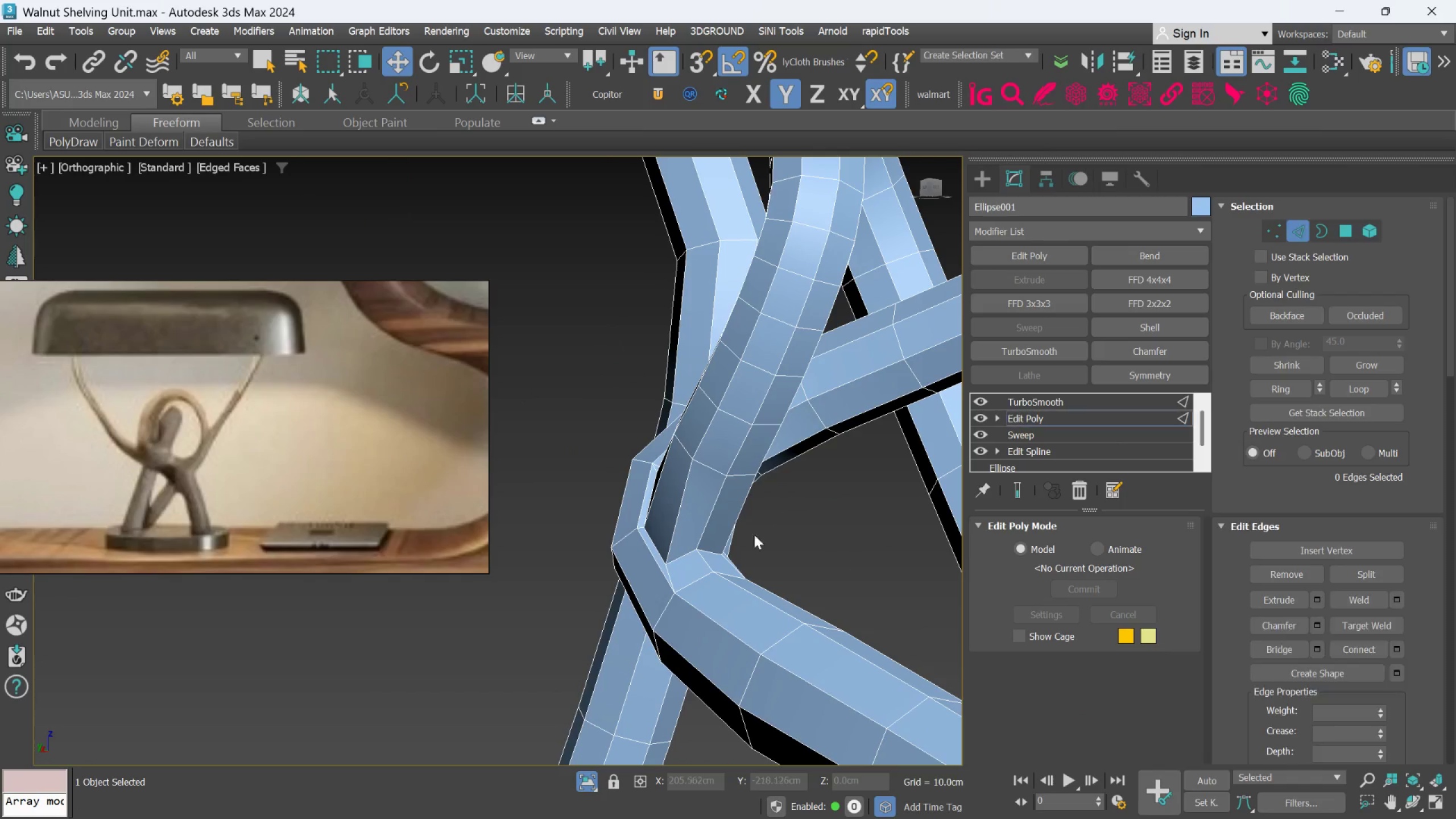 
scroll: coordinate [719, 532], scroll_direction: up, amount: 3.0
 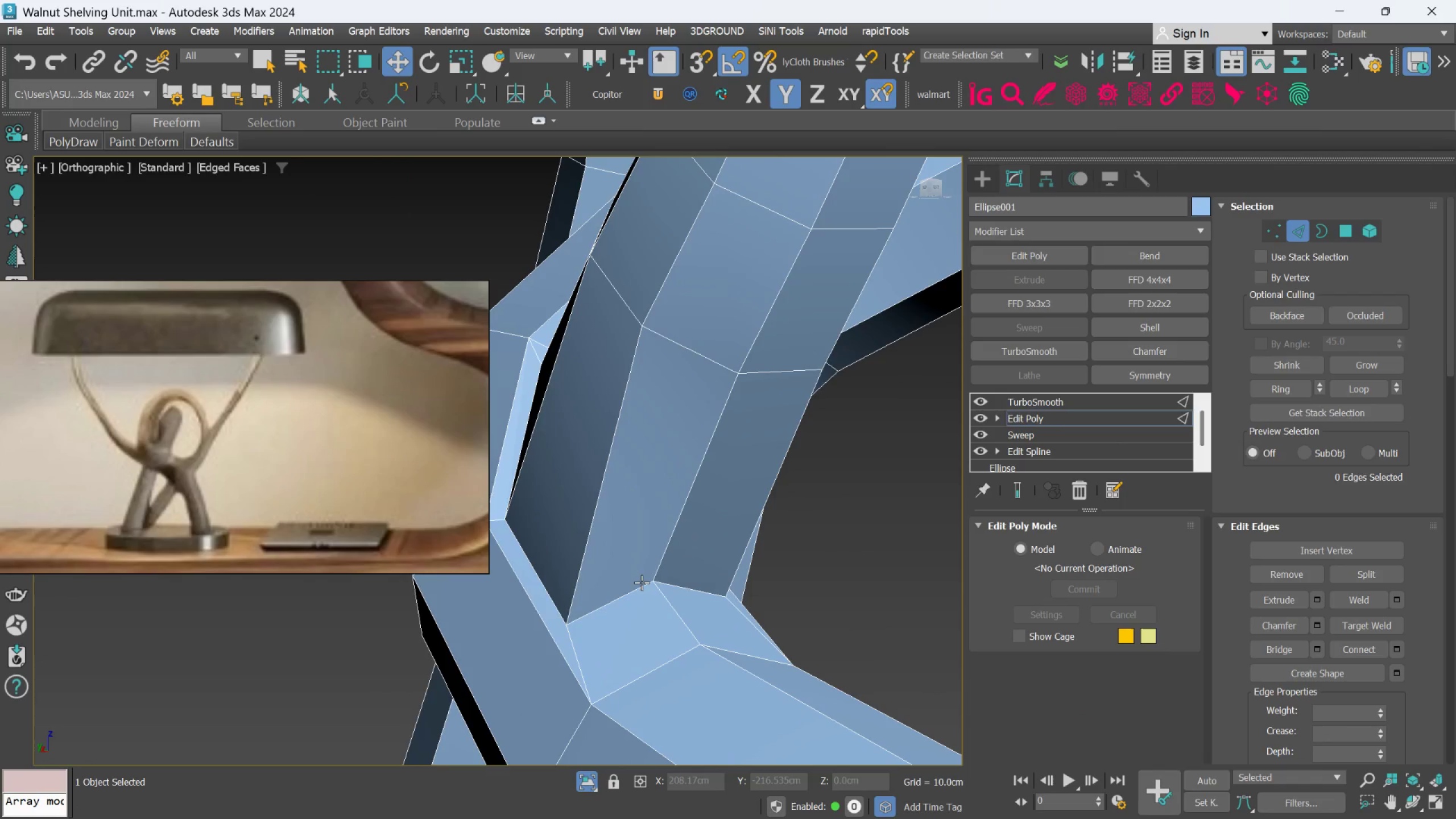 
double_click([642, 582])
 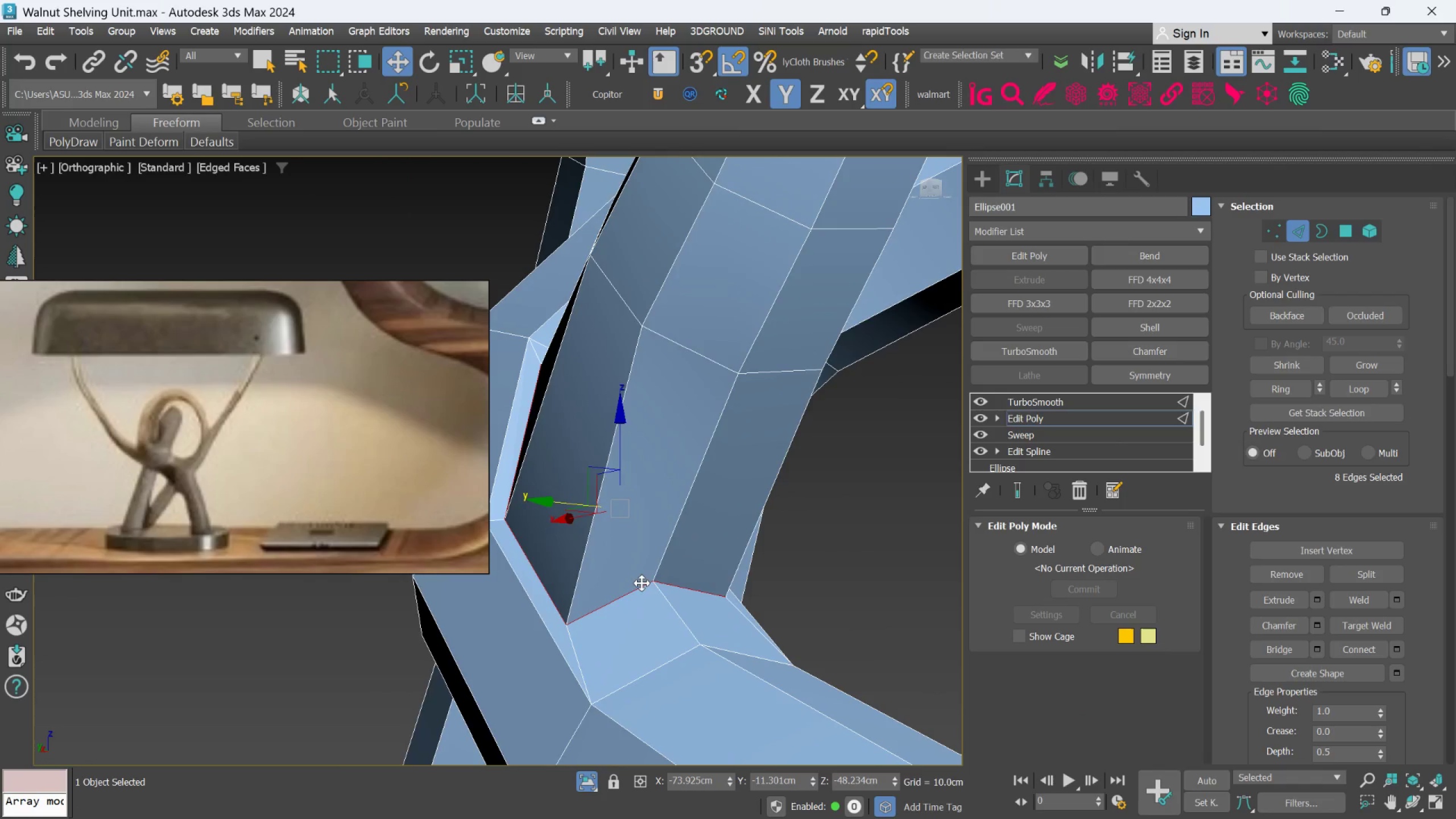 
hold_key(key=AltLeft, duration=1.68)
 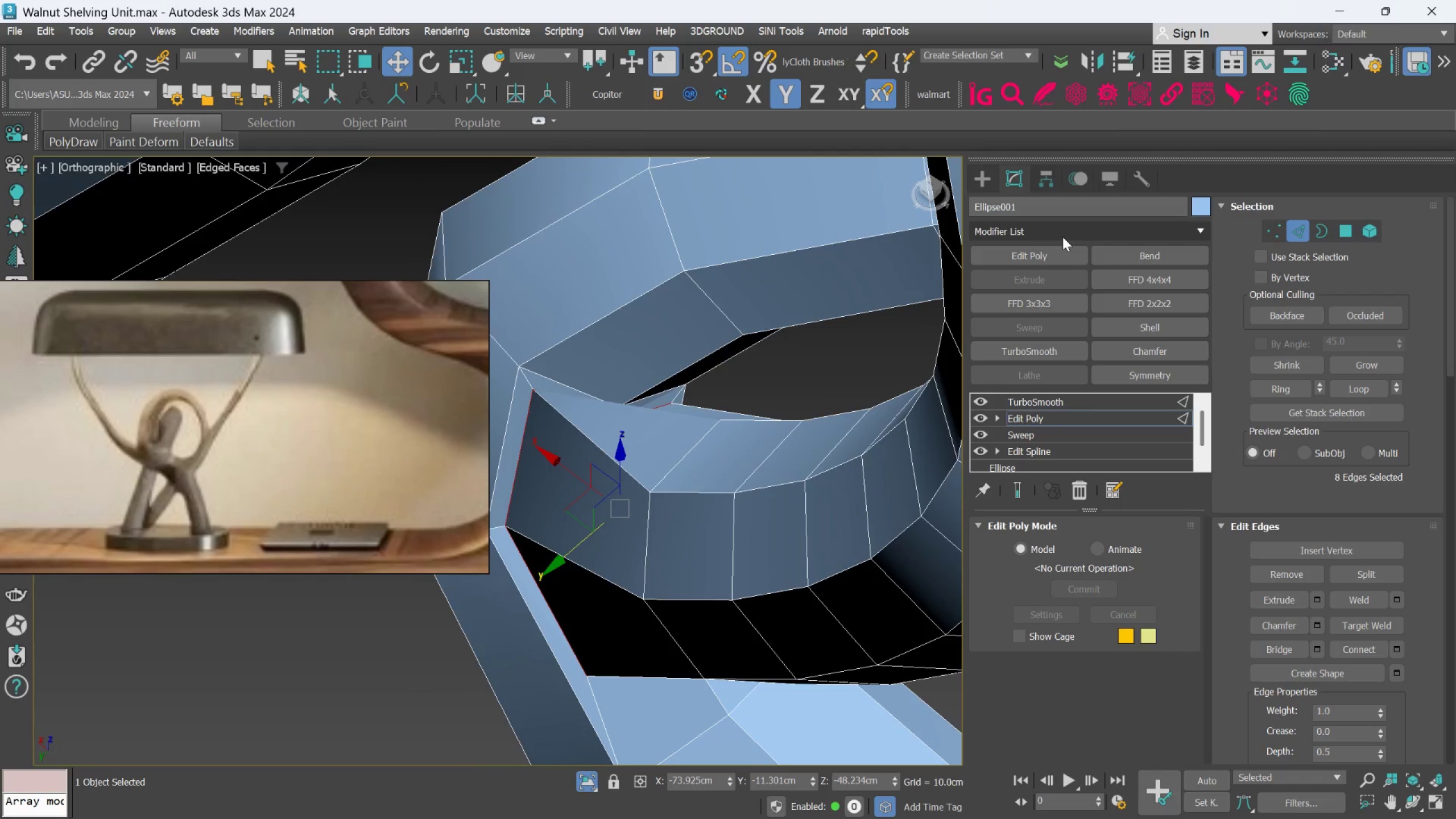 
left_click([1062, 234])
 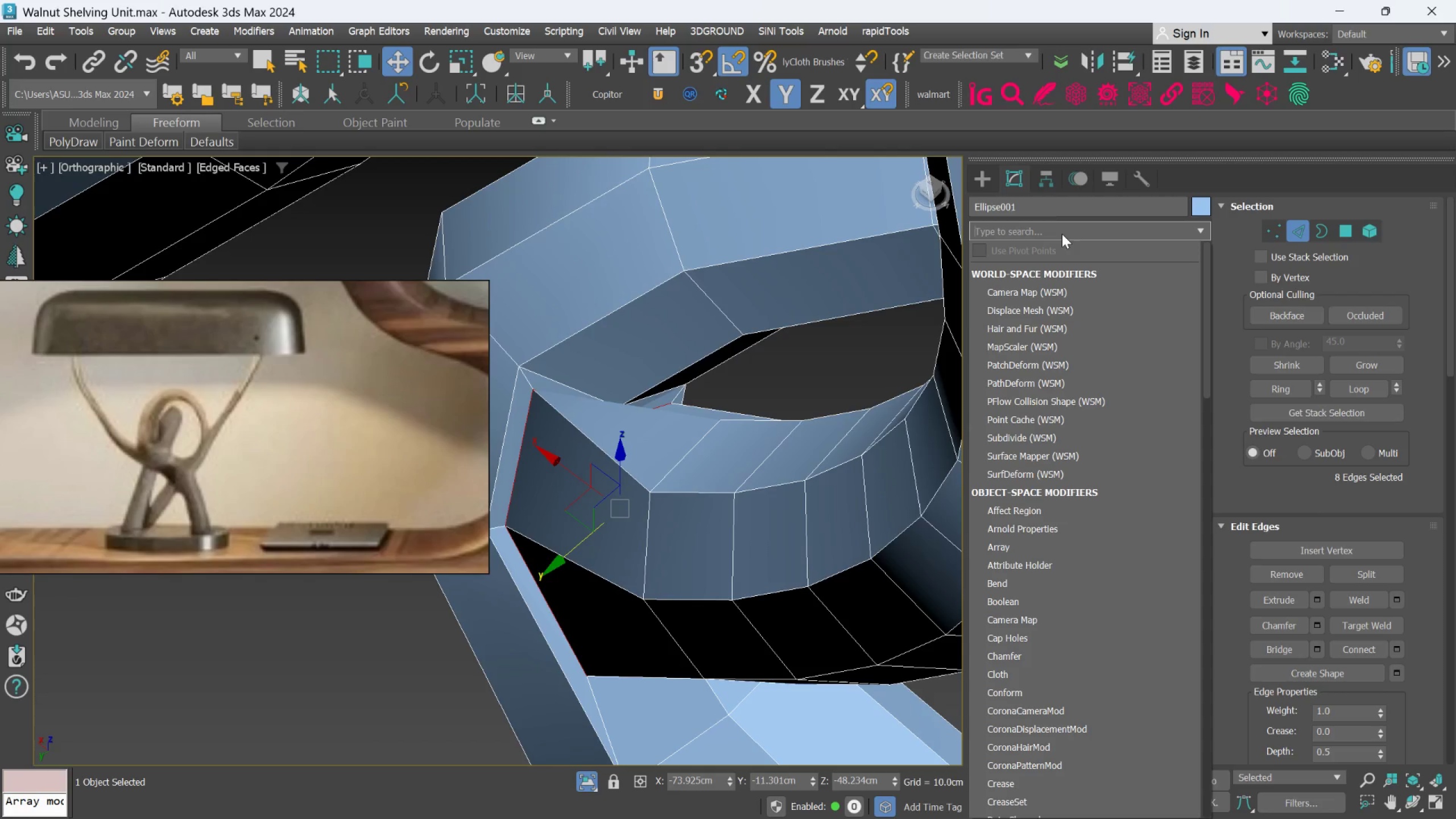 
type(sp)
 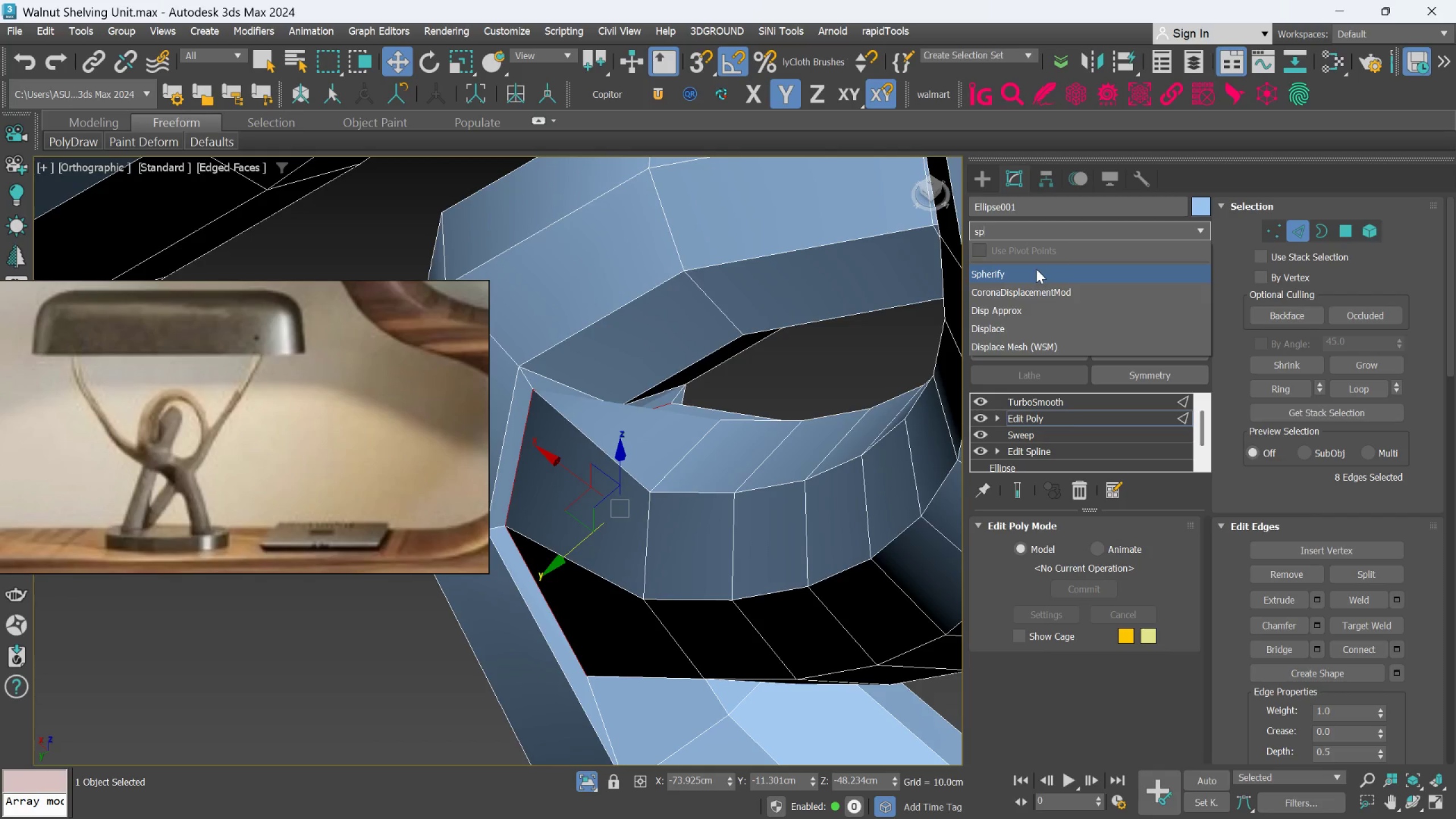 
left_click([1036, 269])
 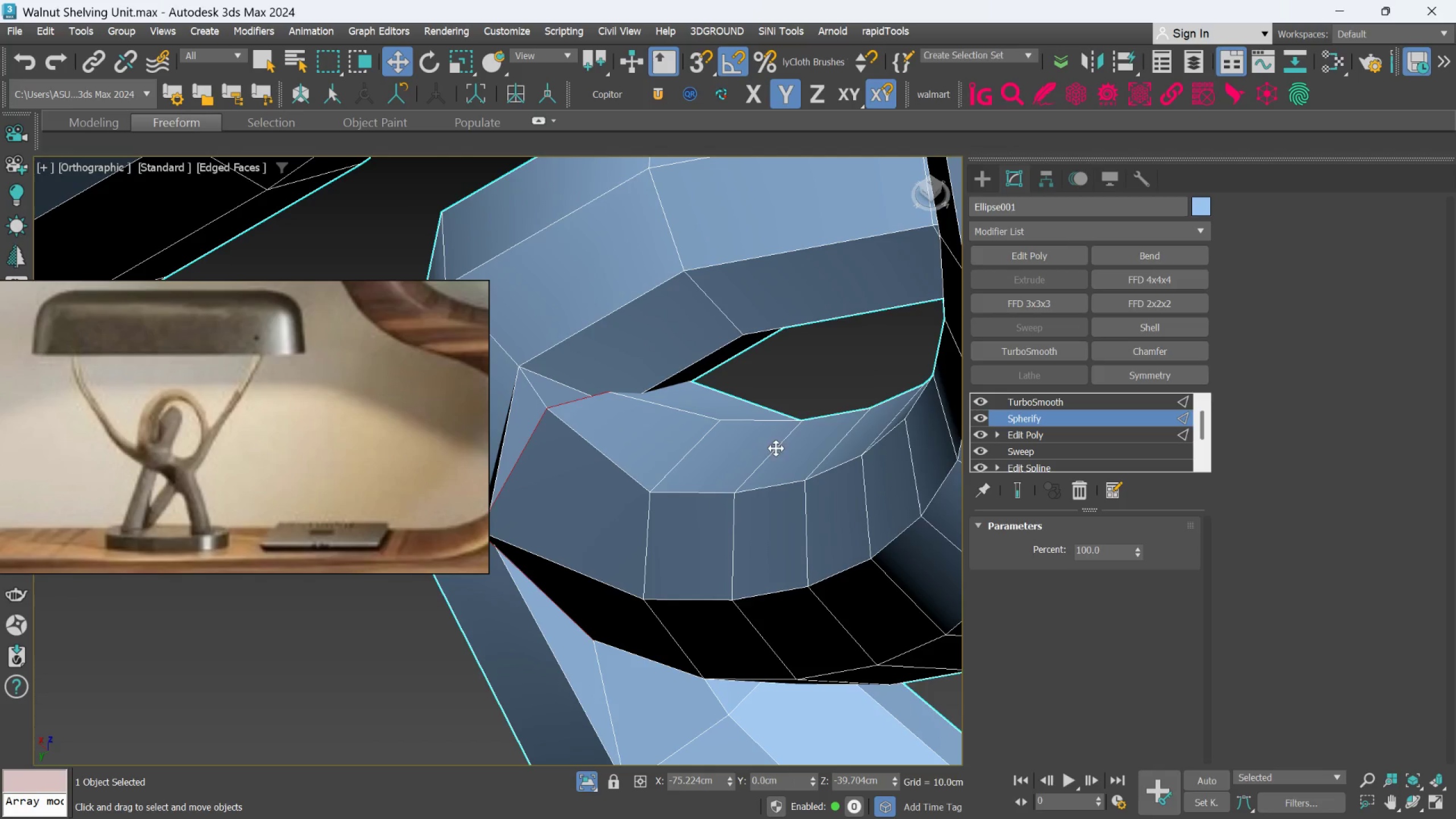 
scroll: coordinate [664, 464], scroll_direction: down, amount: 2.0
 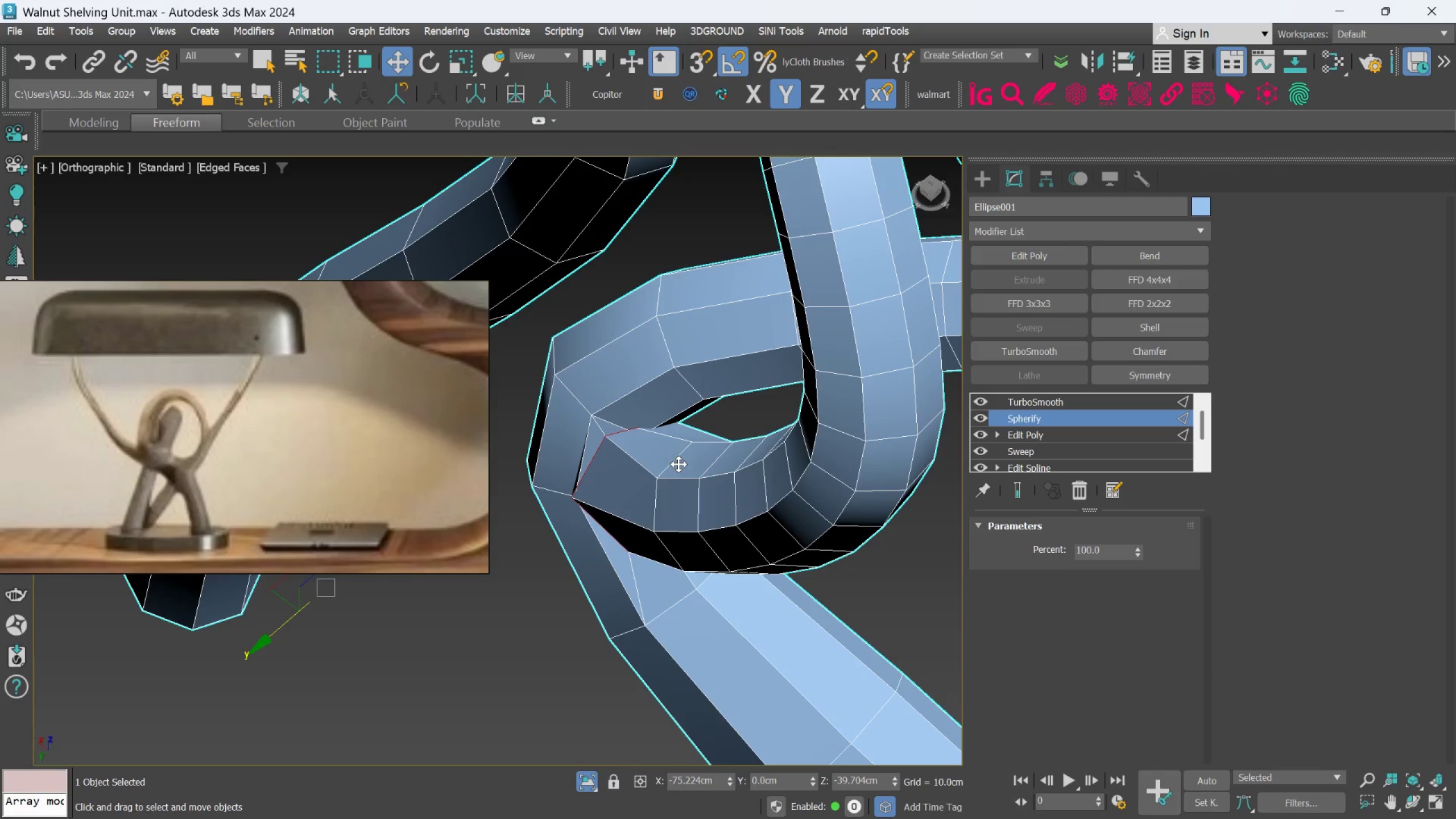 
hold_key(key=AltLeft, duration=0.43)
scroll: coordinate [679, 464], scroll_direction: down, amount: 1.0
 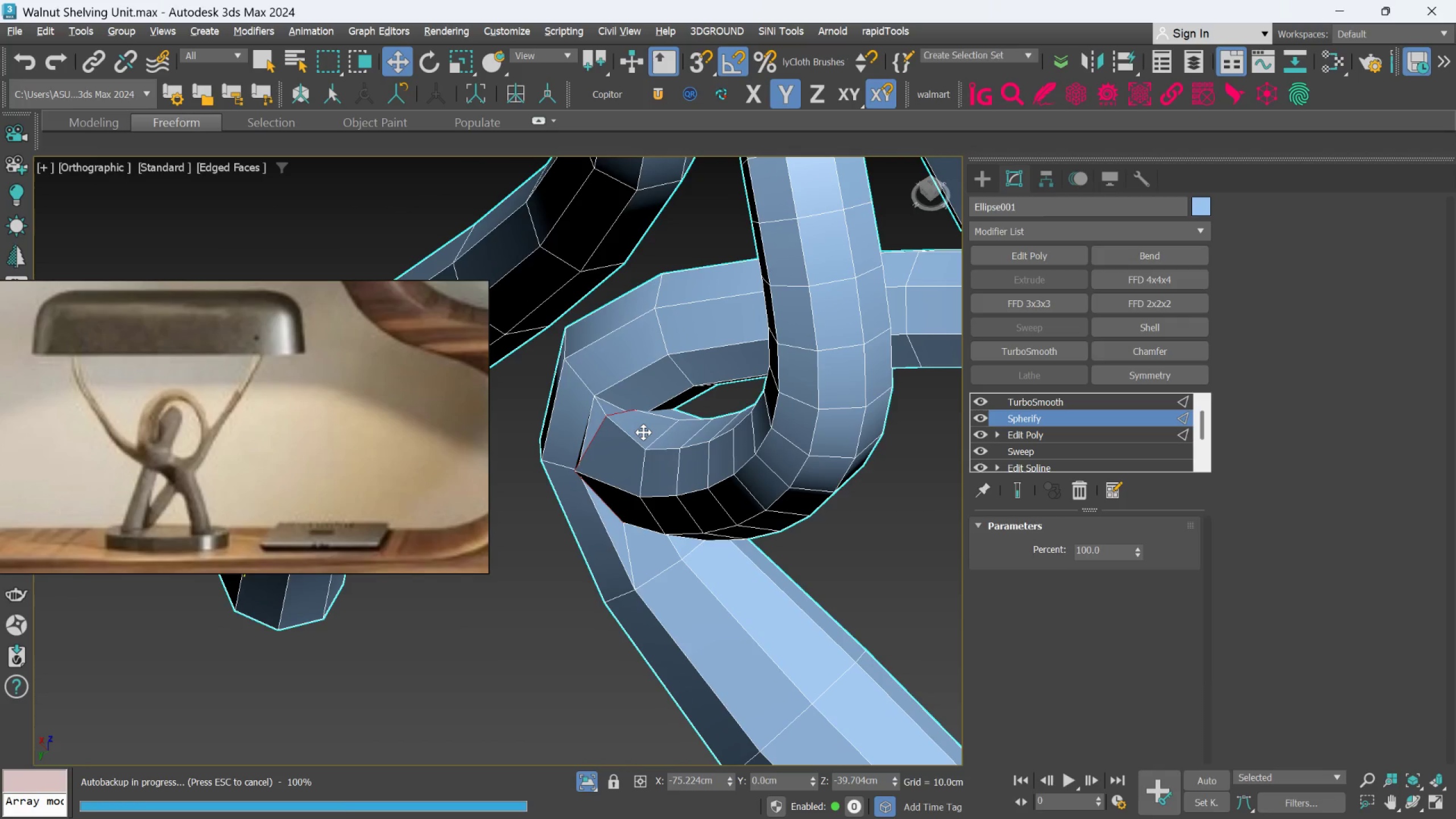 
hold_key(key=AltLeft, duration=0.98)
 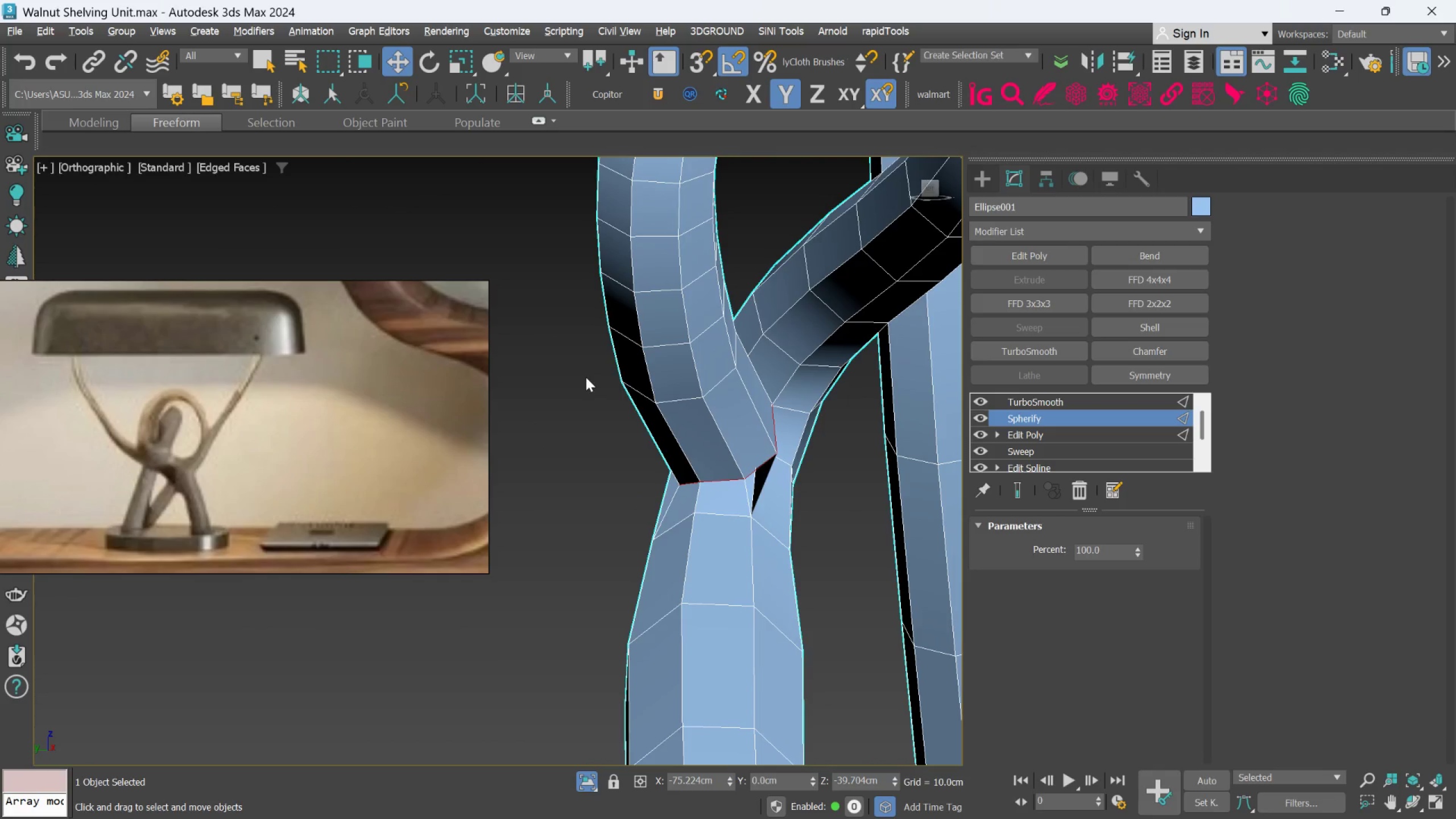 
key(Control+Z)
 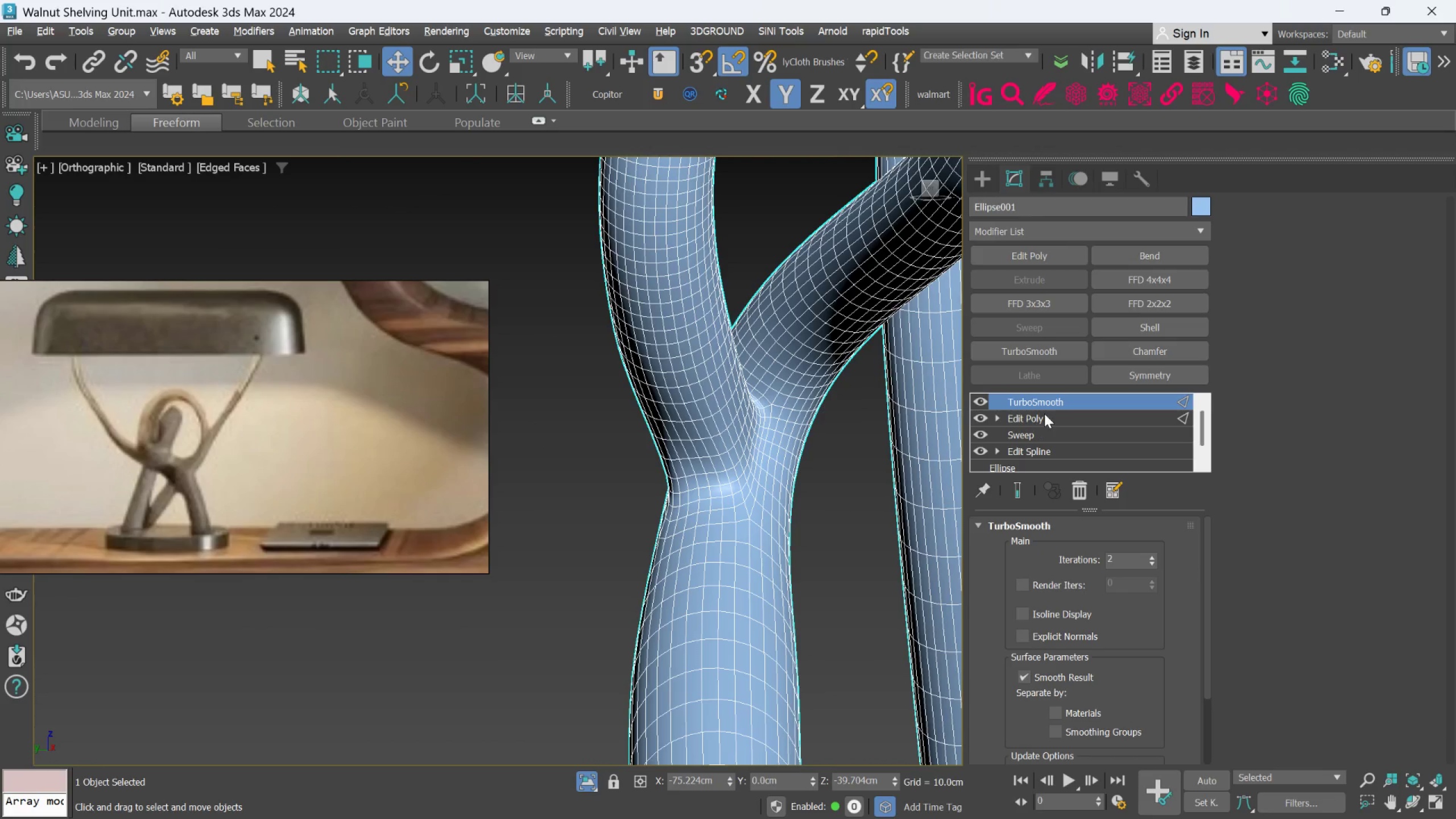 
left_click([1044, 413])
 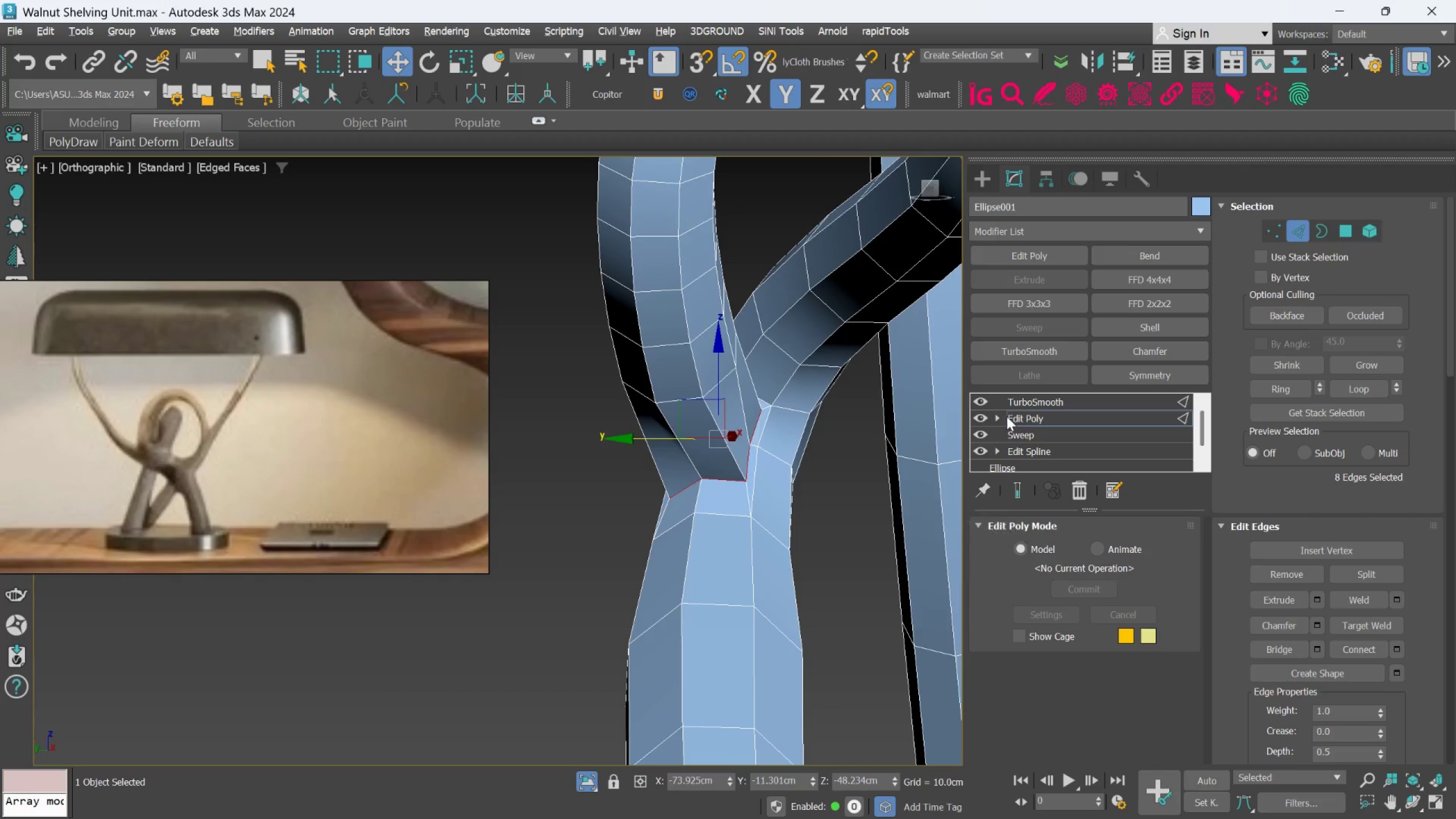 
mouse_move([1003, 420])
 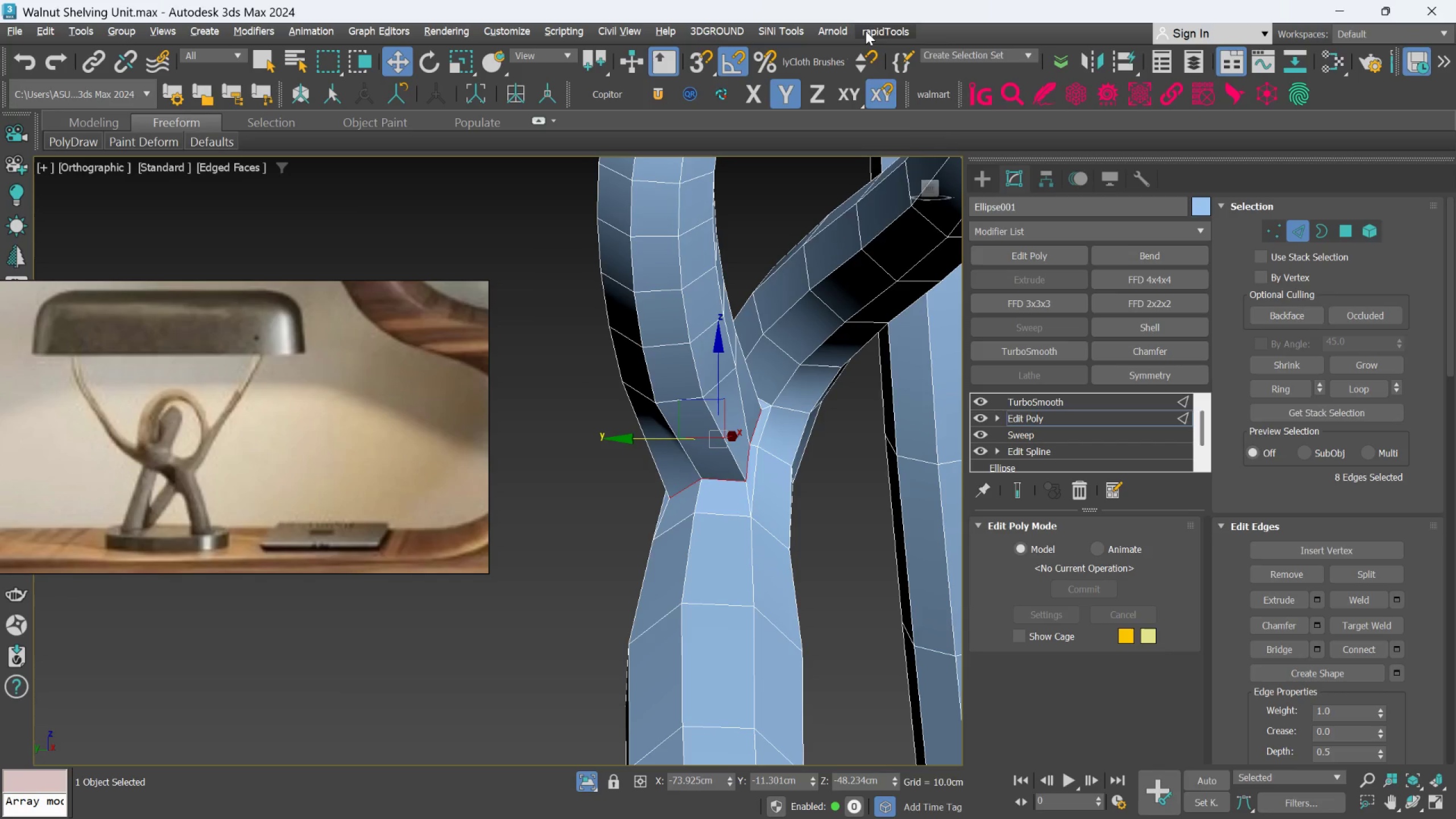 
mouse_move([912, 89])
 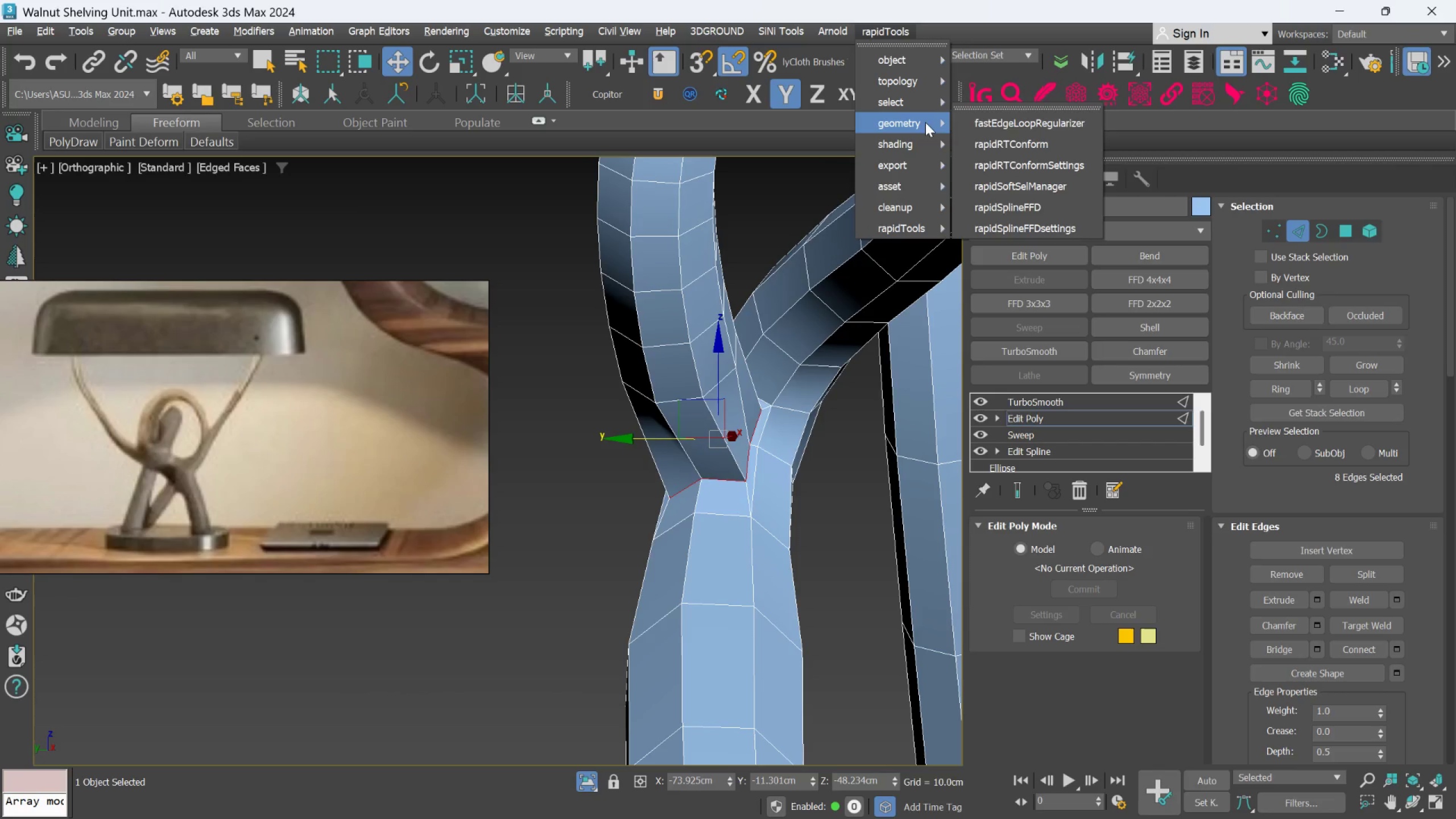 
left_click([977, 124])
 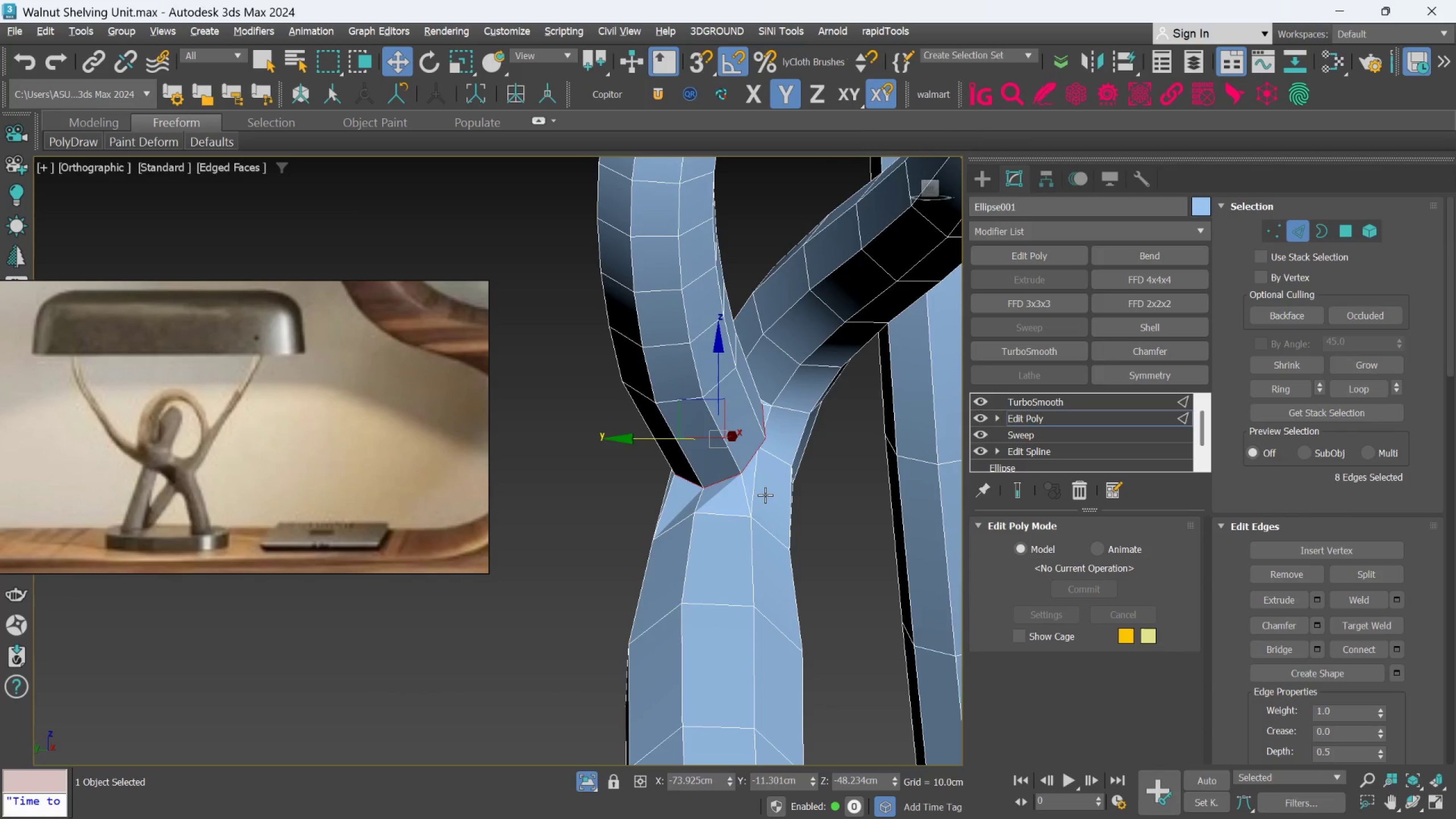 
hold_key(key=AltLeft, duration=3.11)
 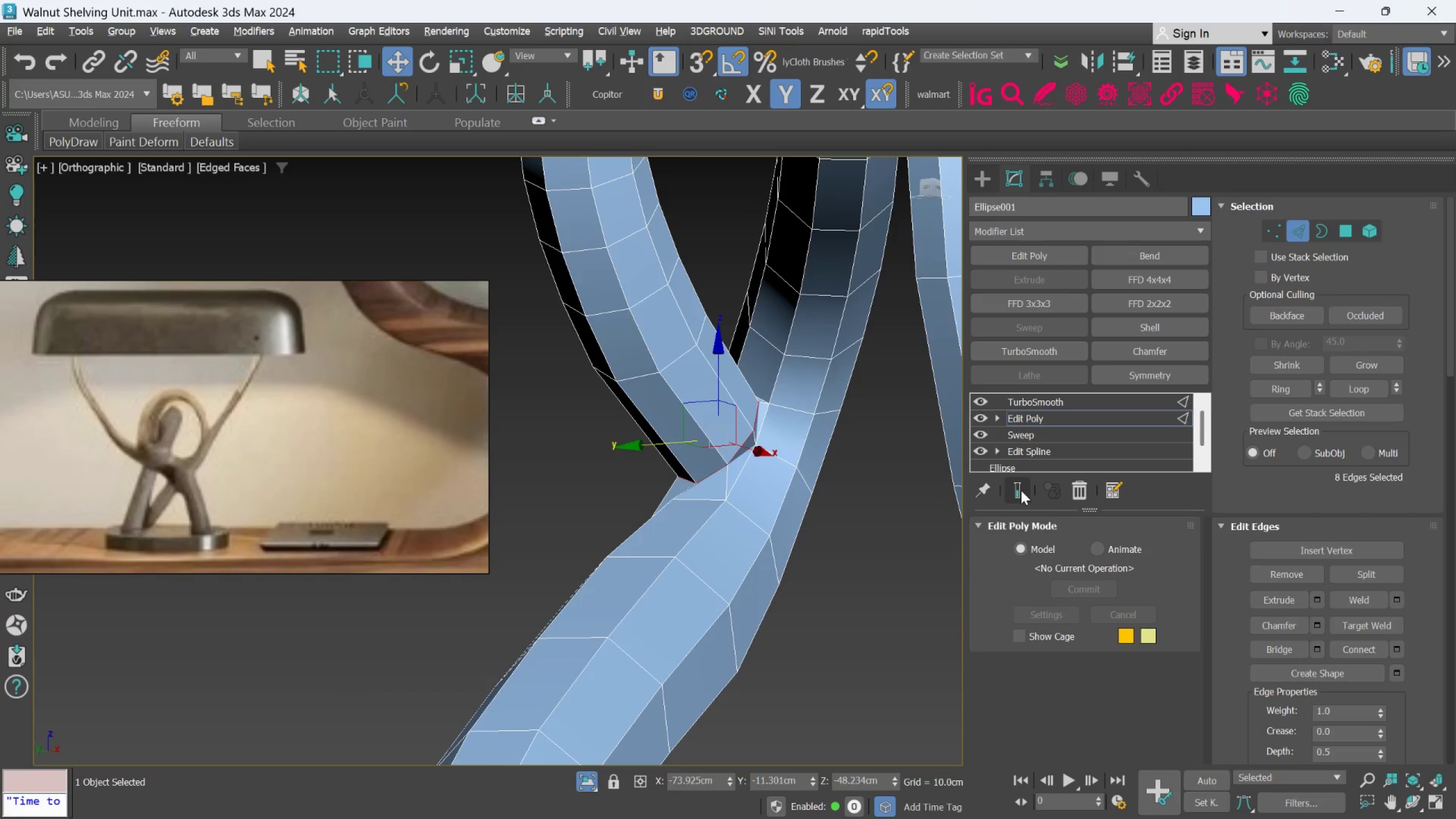 
left_click([1023, 491])
 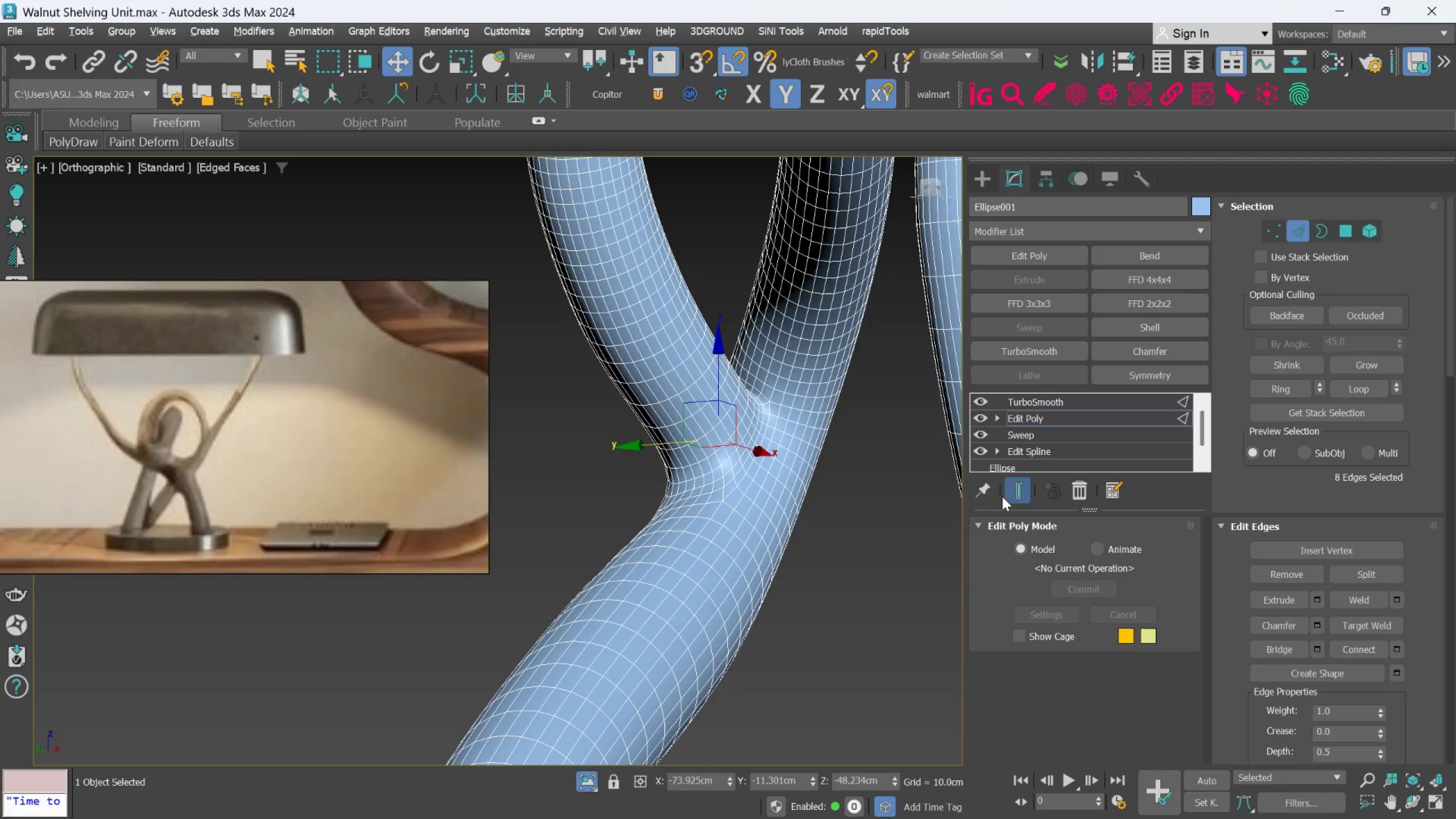 
hold_key(key=AltLeft, duration=0.97)
 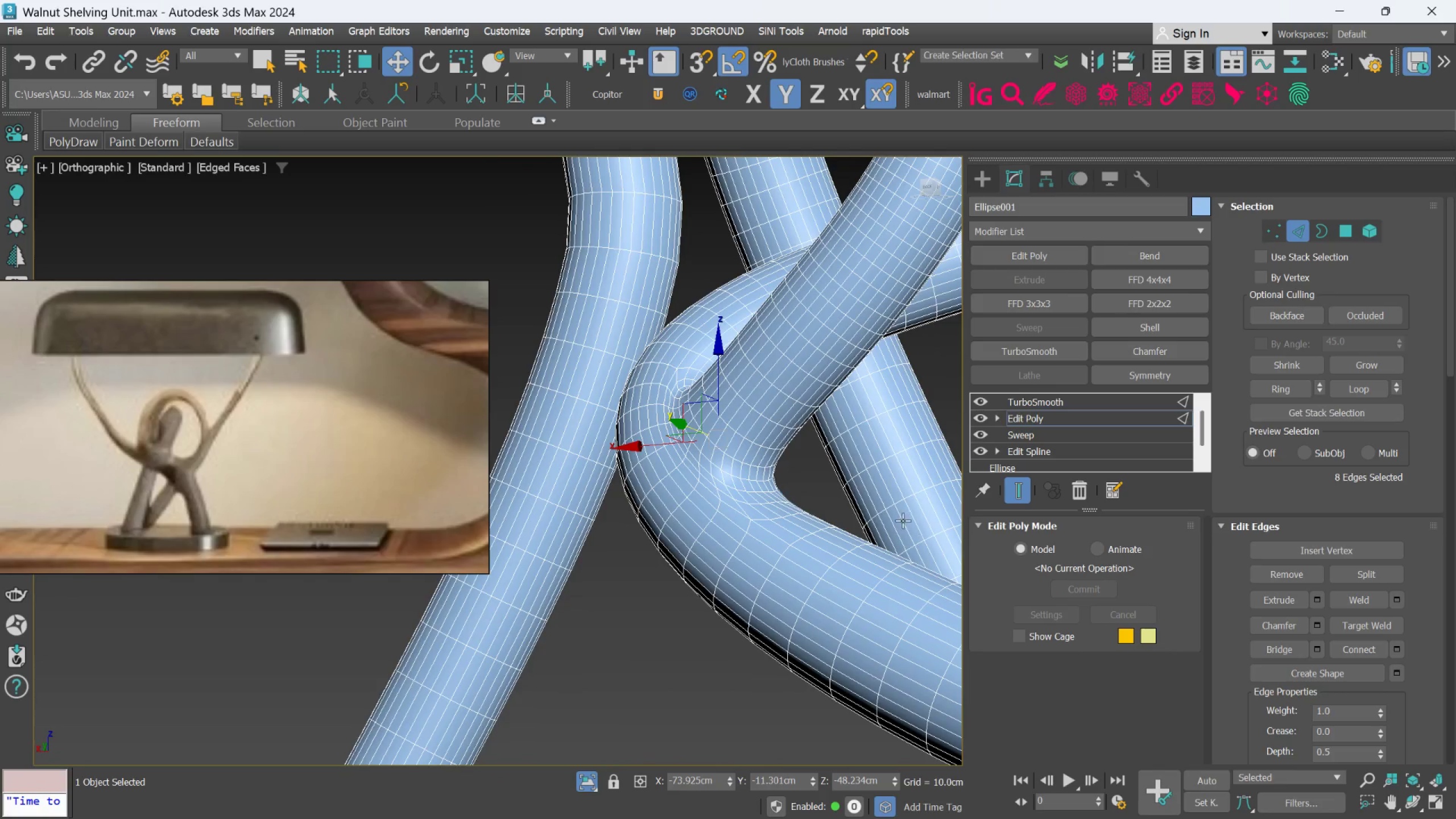 
hold_key(key=AltLeft, duration=0.69)
 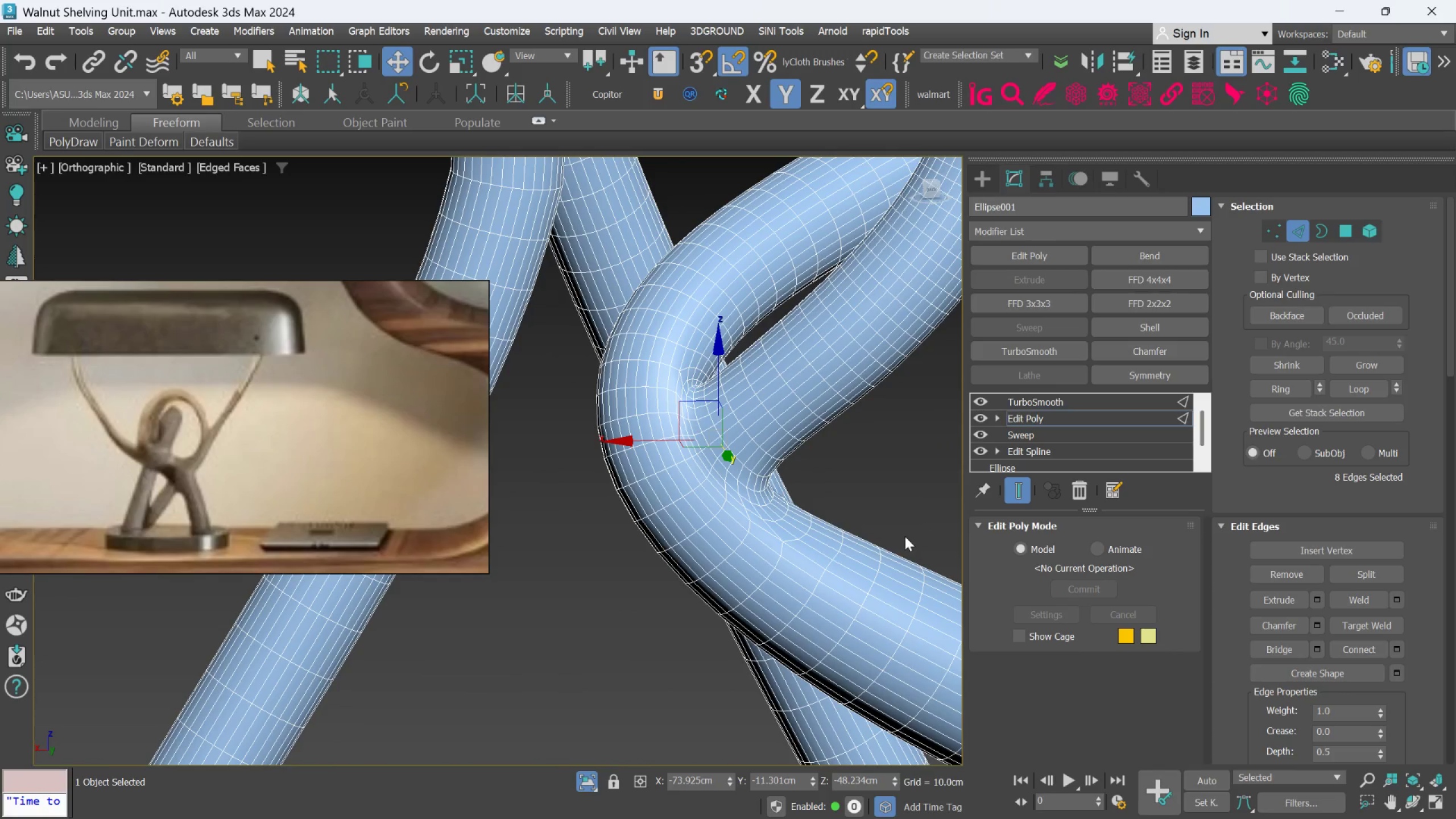 
key(F4)
 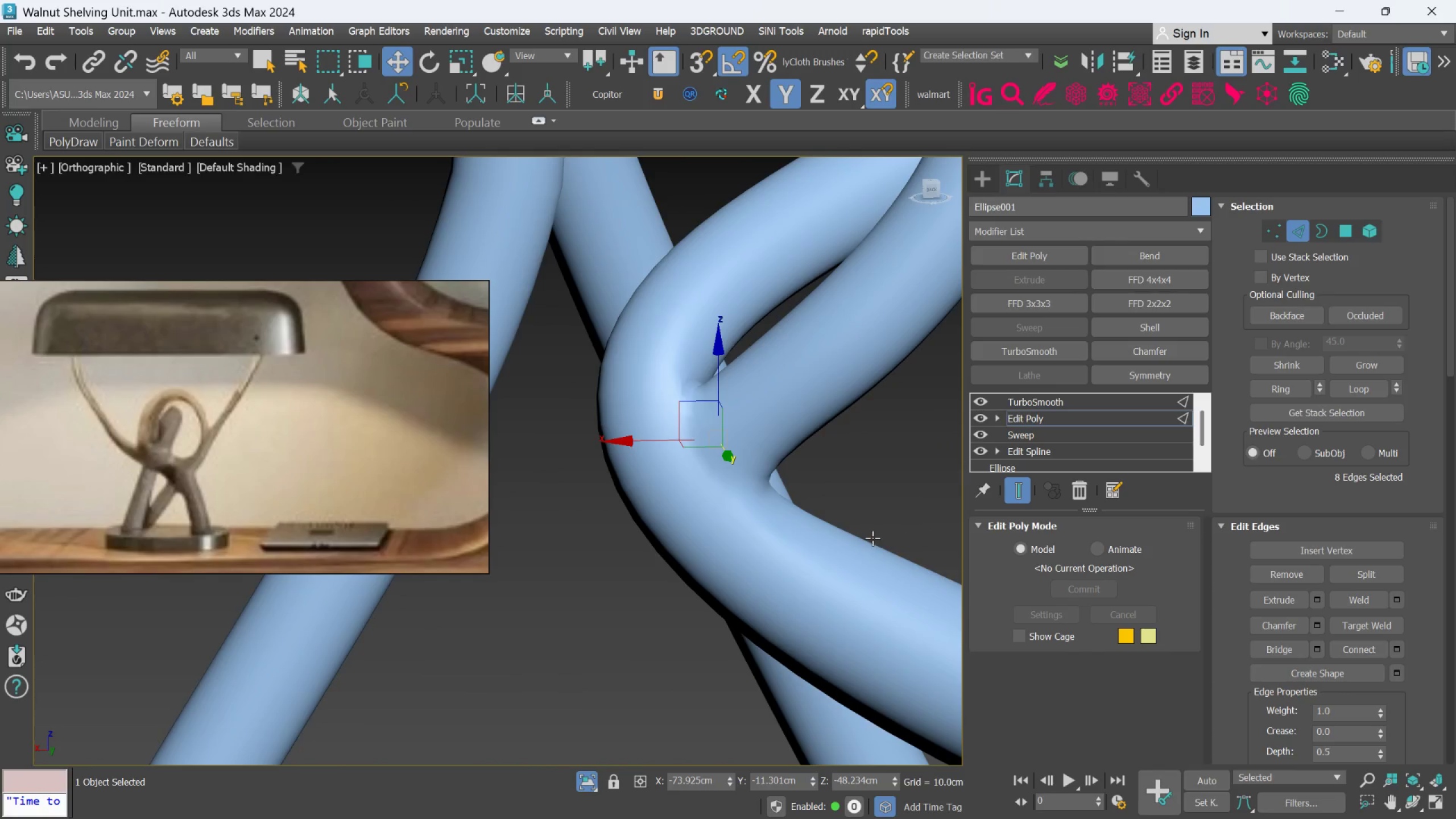 
scroll: coordinate [869, 539], scroll_direction: down, amount: 6.0
 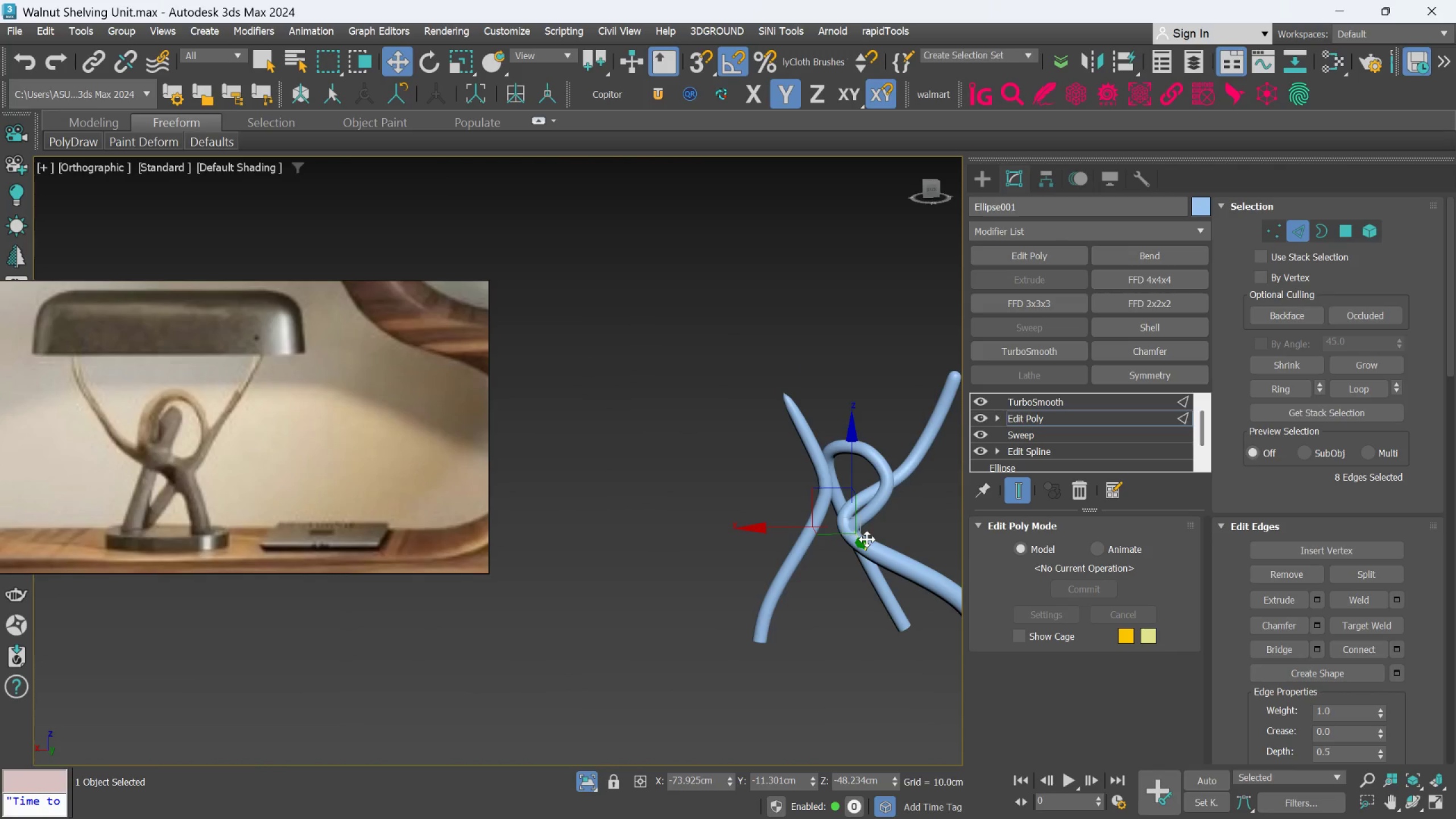 
hold_key(key=AltLeft, duration=0.64)
 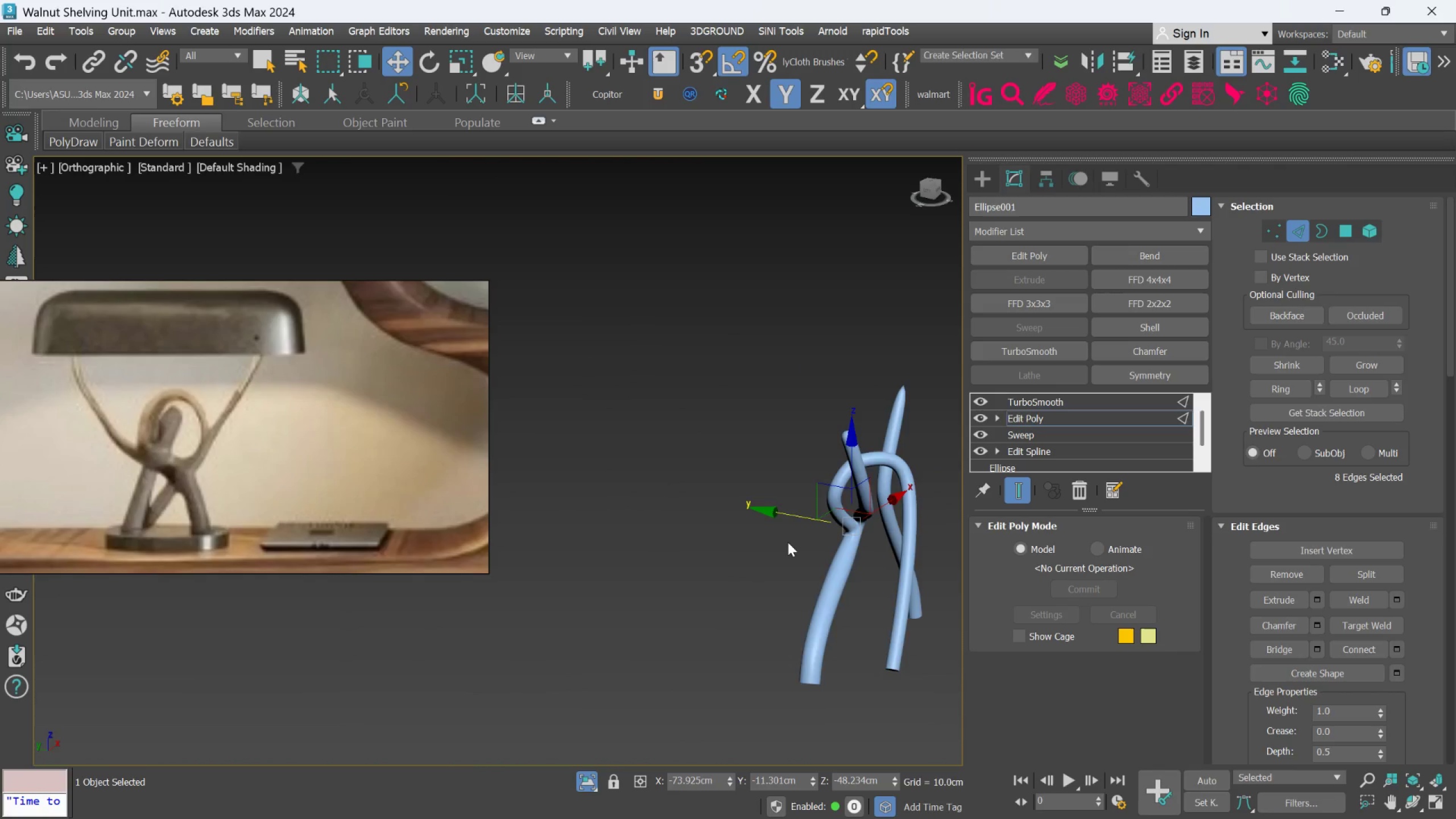 
hold_key(key=AltLeft, duration=0.43)
 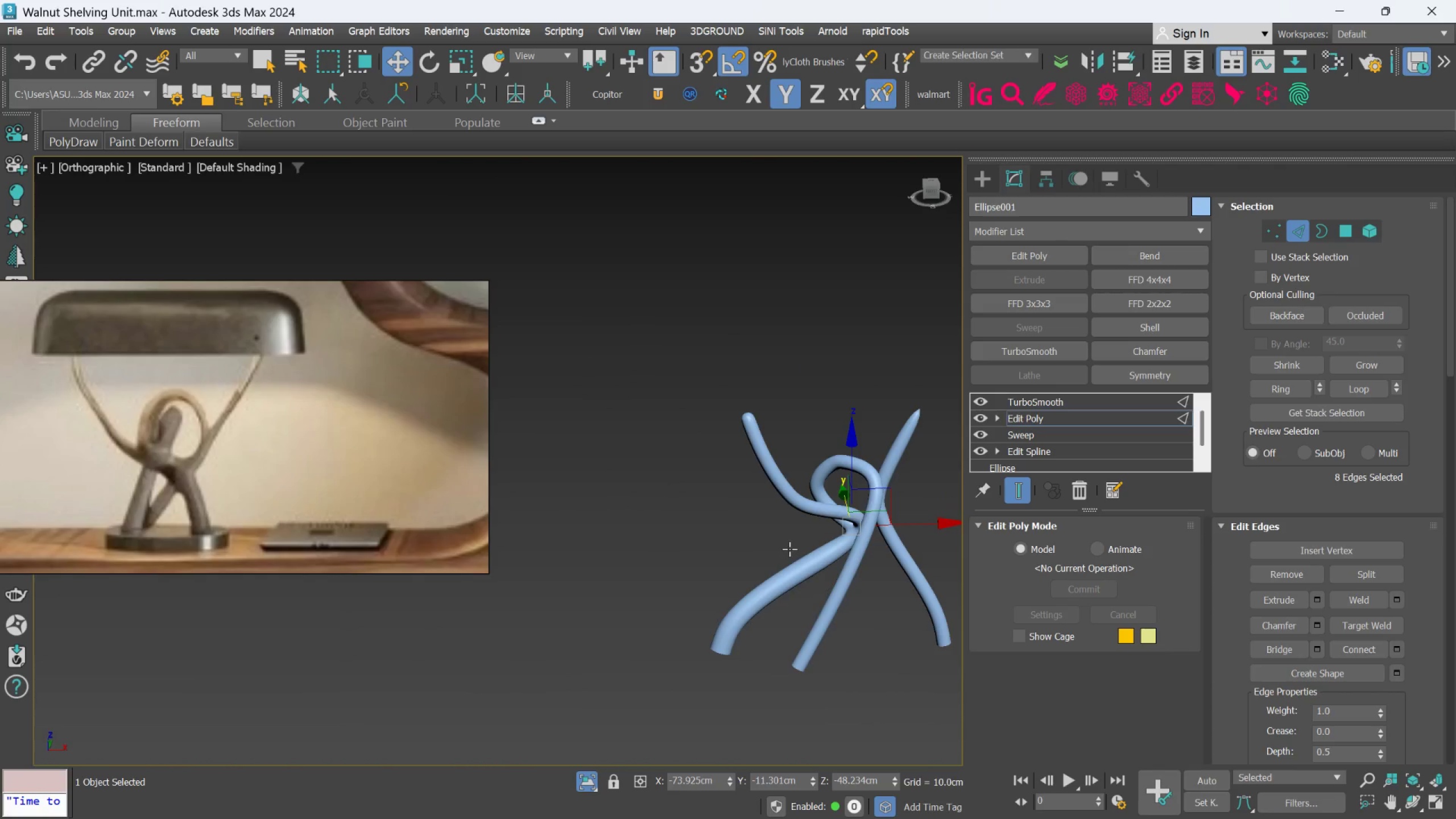 
hold_key(key=AltLeft, duration=0.66)
 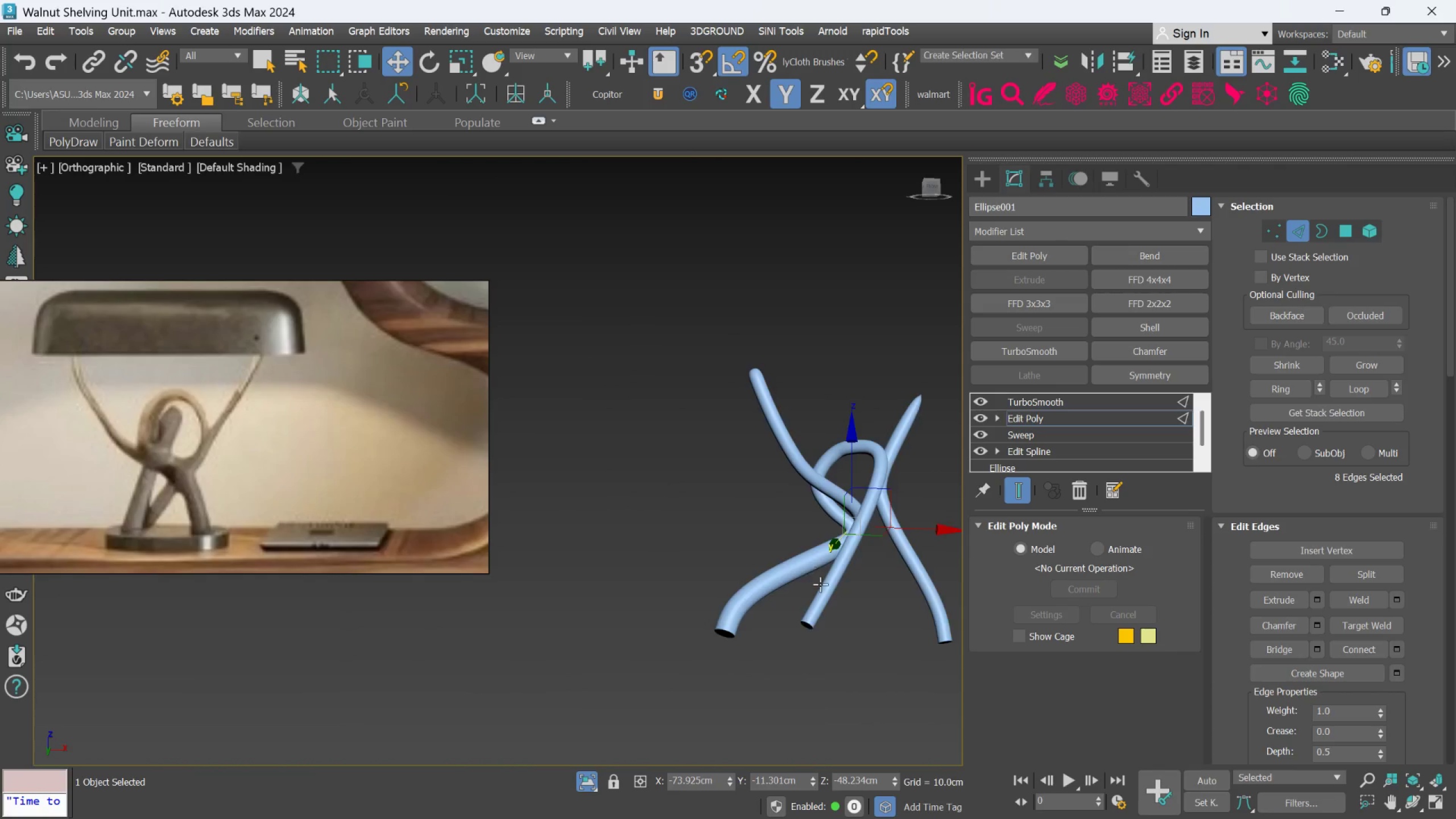 
hold_key(key=AltLeft, duration=1.69)
 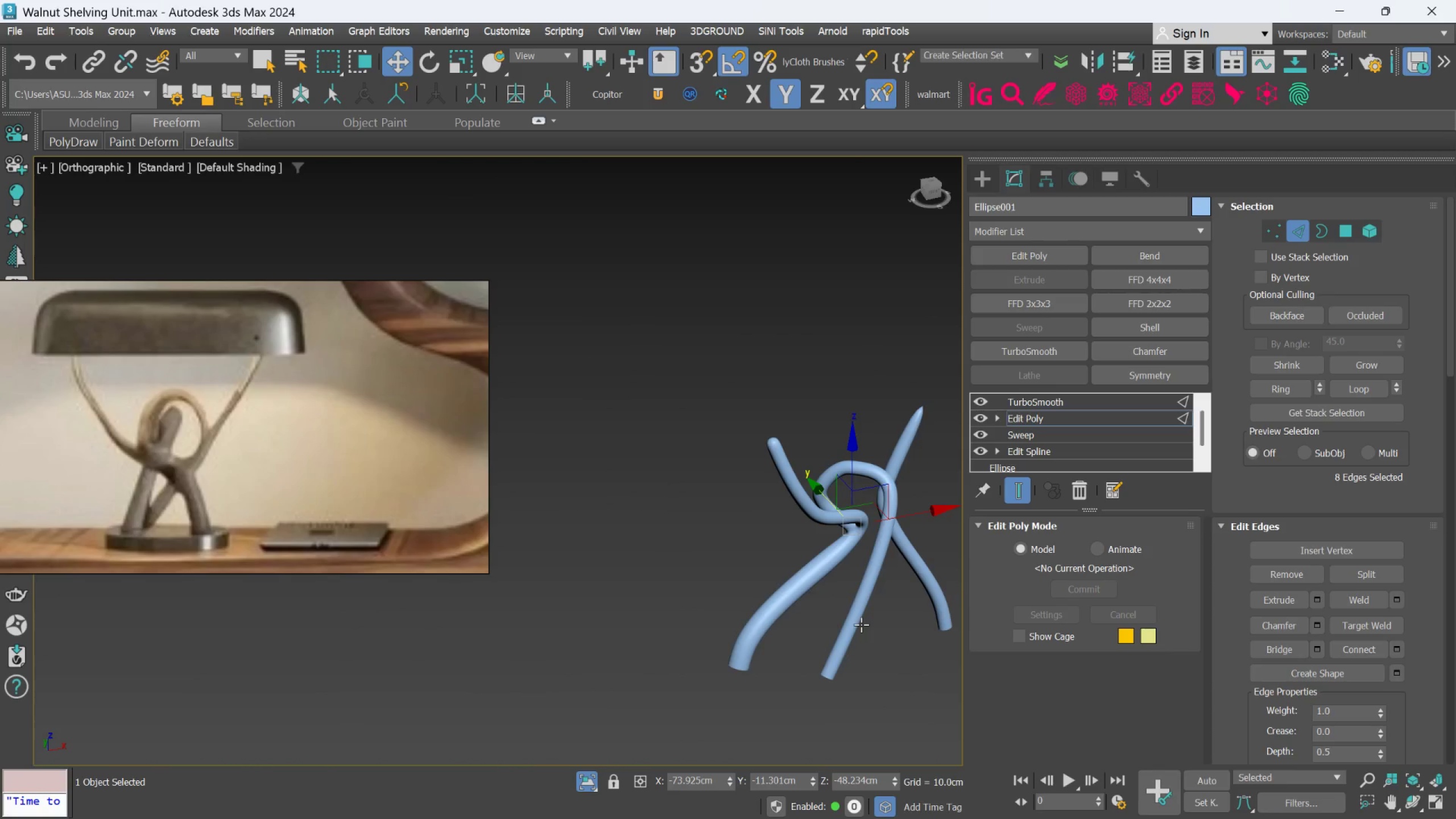 
scroll: coordinate [822, 584], scroll_direction: none, amount: 0.0
 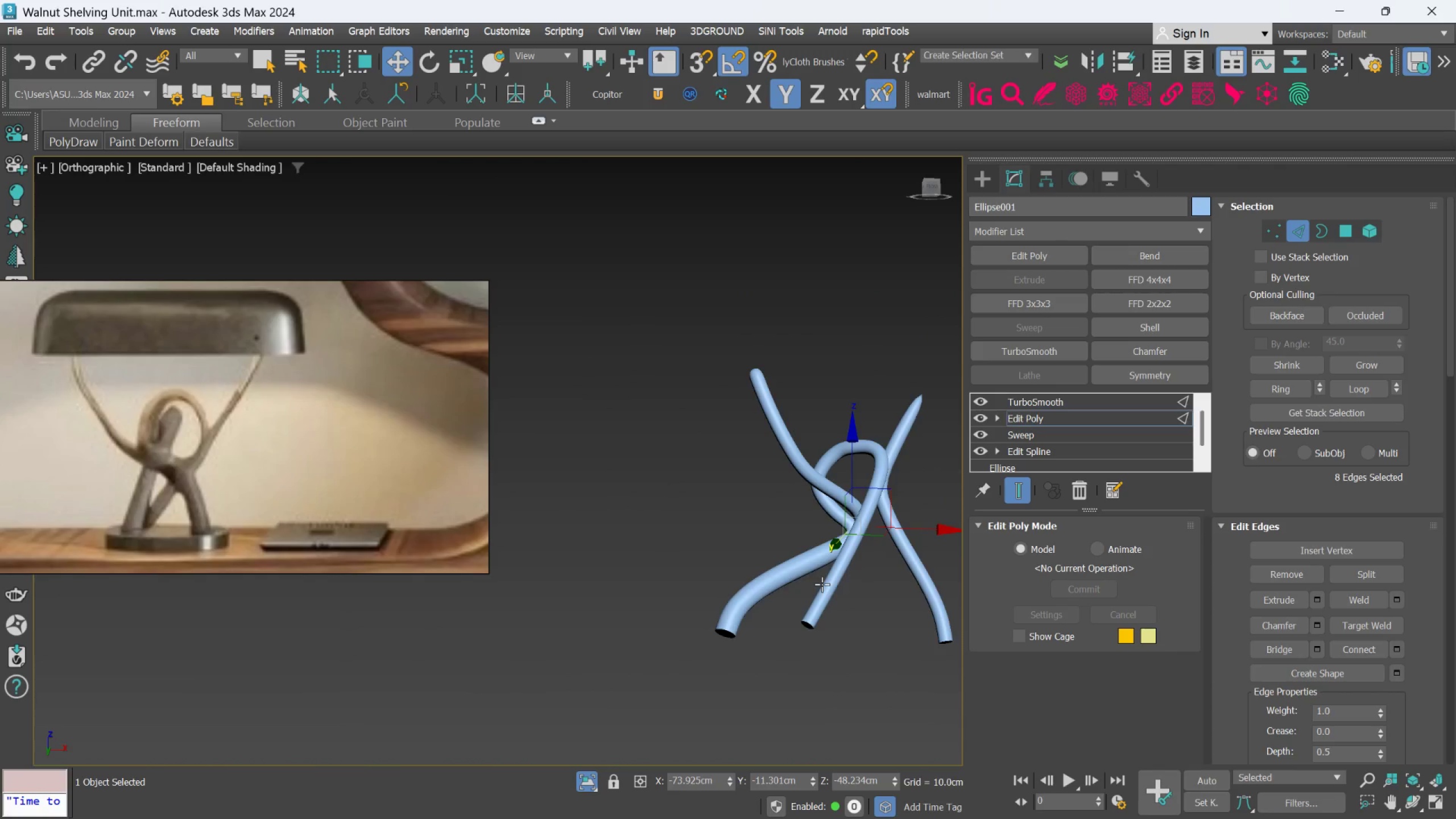 
scroll: coordinate [861, 624], scroll_direction: up, amount: 1.0
 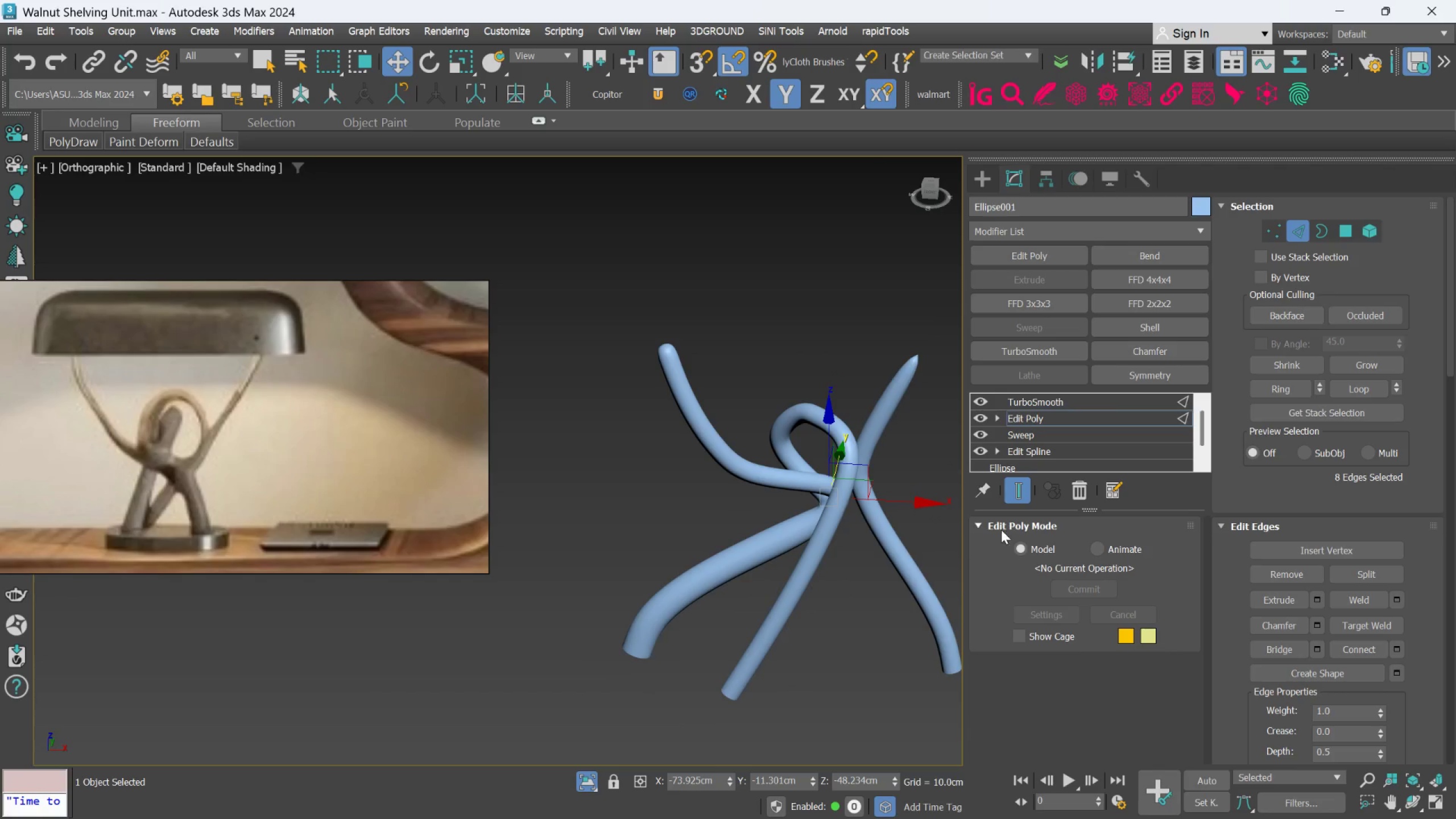 
left_click([1016, 490])
 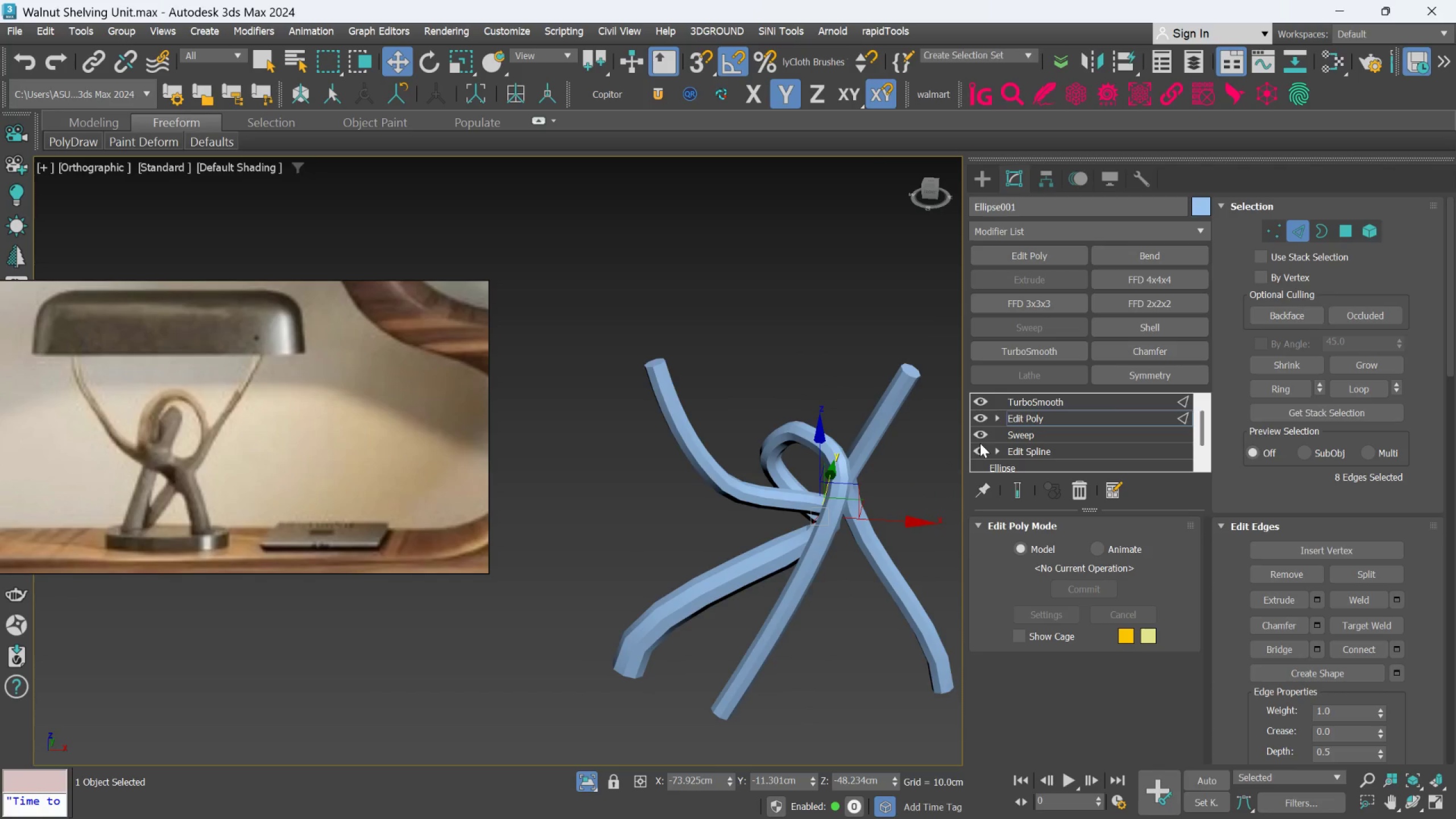 
key(F4)
 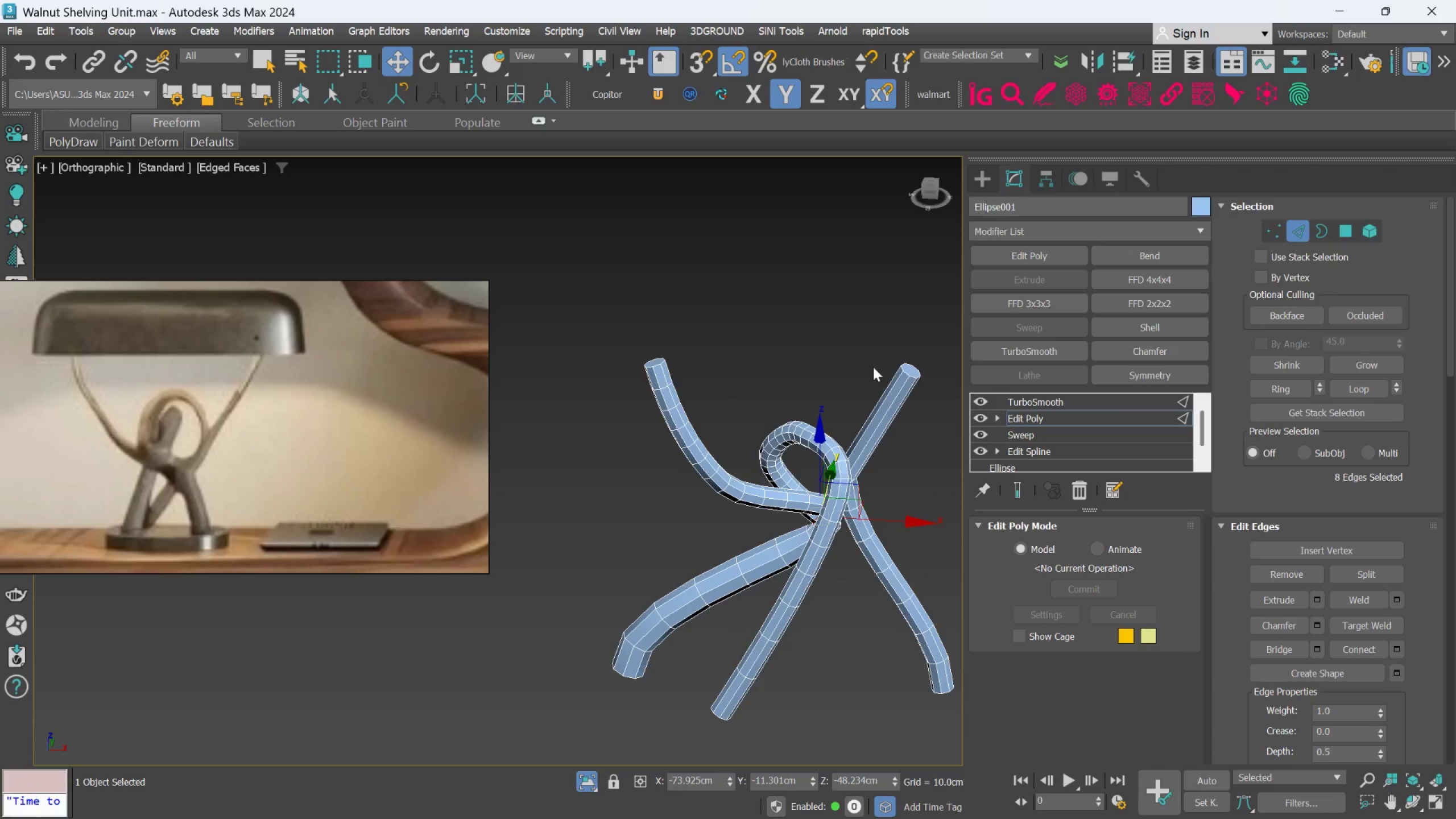 
scroll: coordinate [916, 364], scroll_direction: up, amount: 3.0
 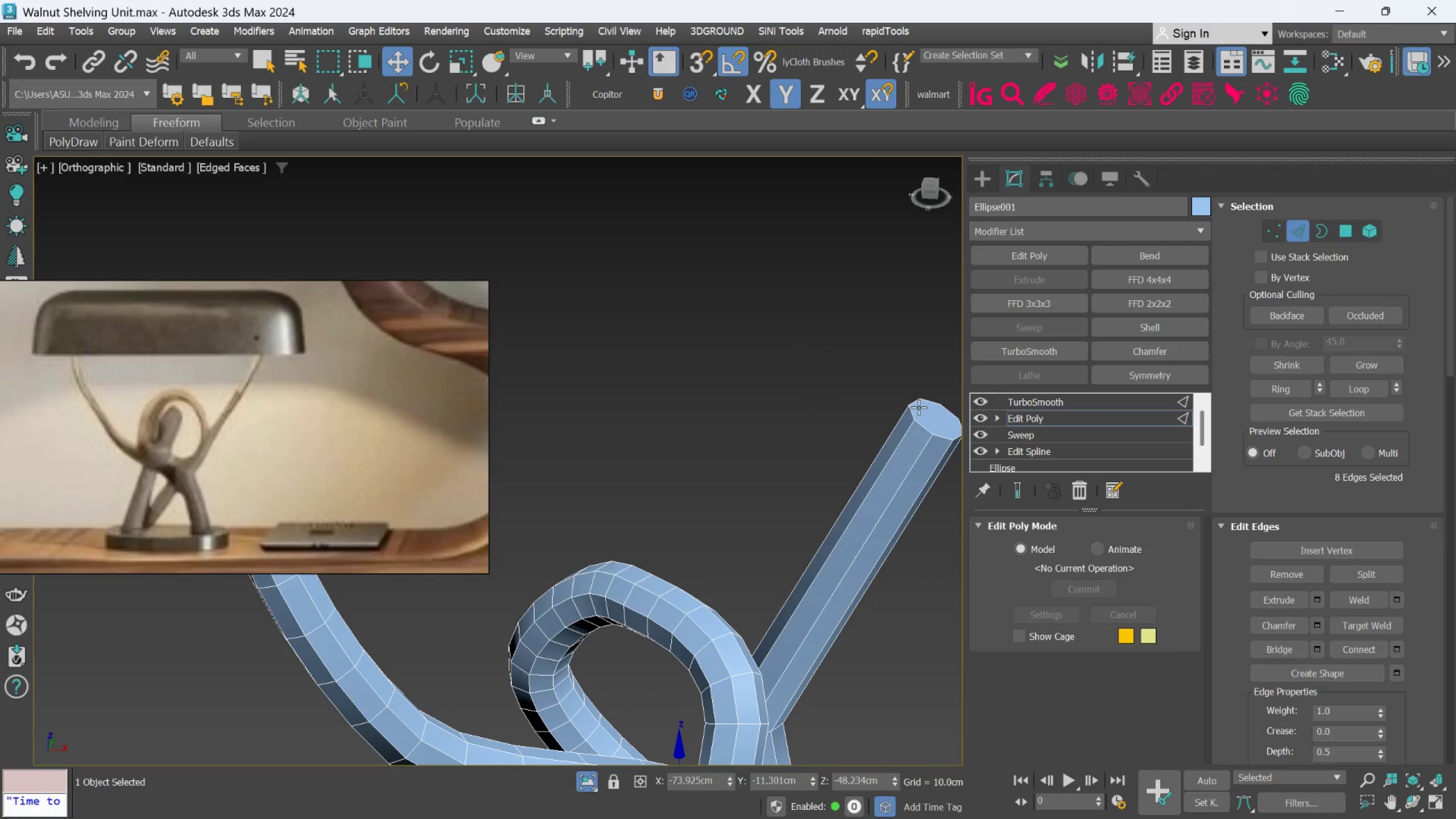 
scroll: coordinate [921, 410], scroll_direction: down, amount: 1.0
 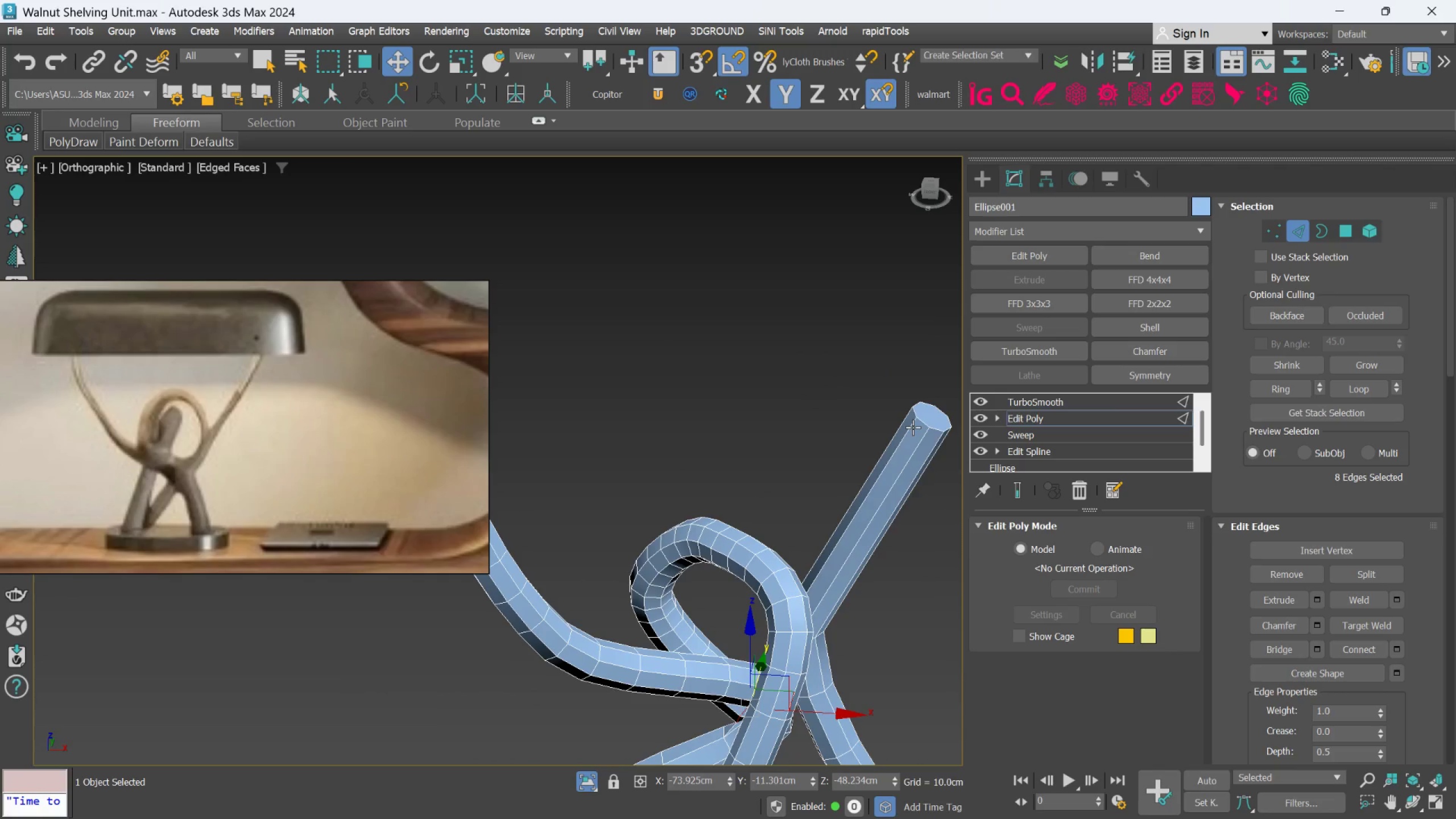 
key(Alt+1)
 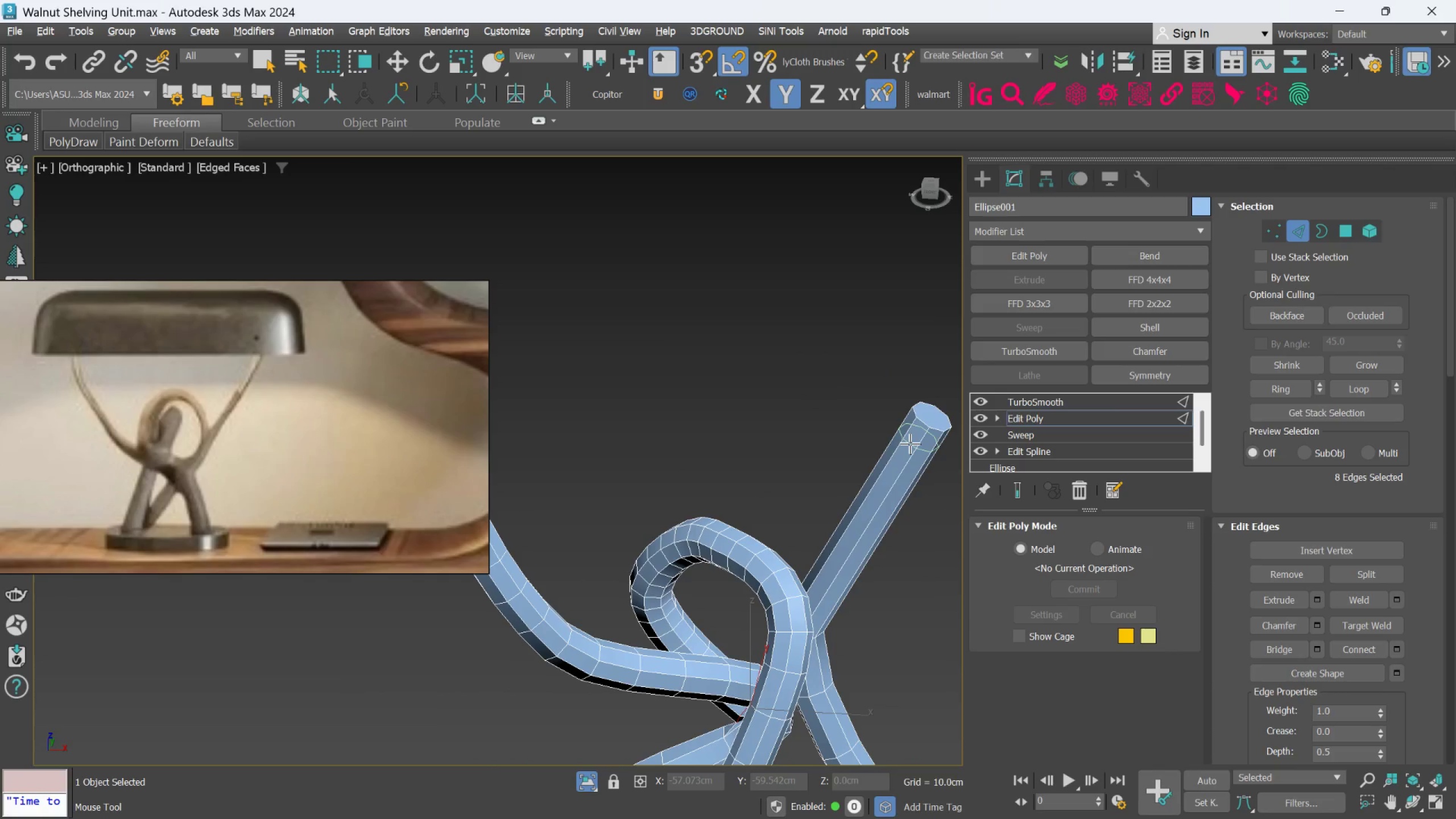 
left_click([912, 441])
 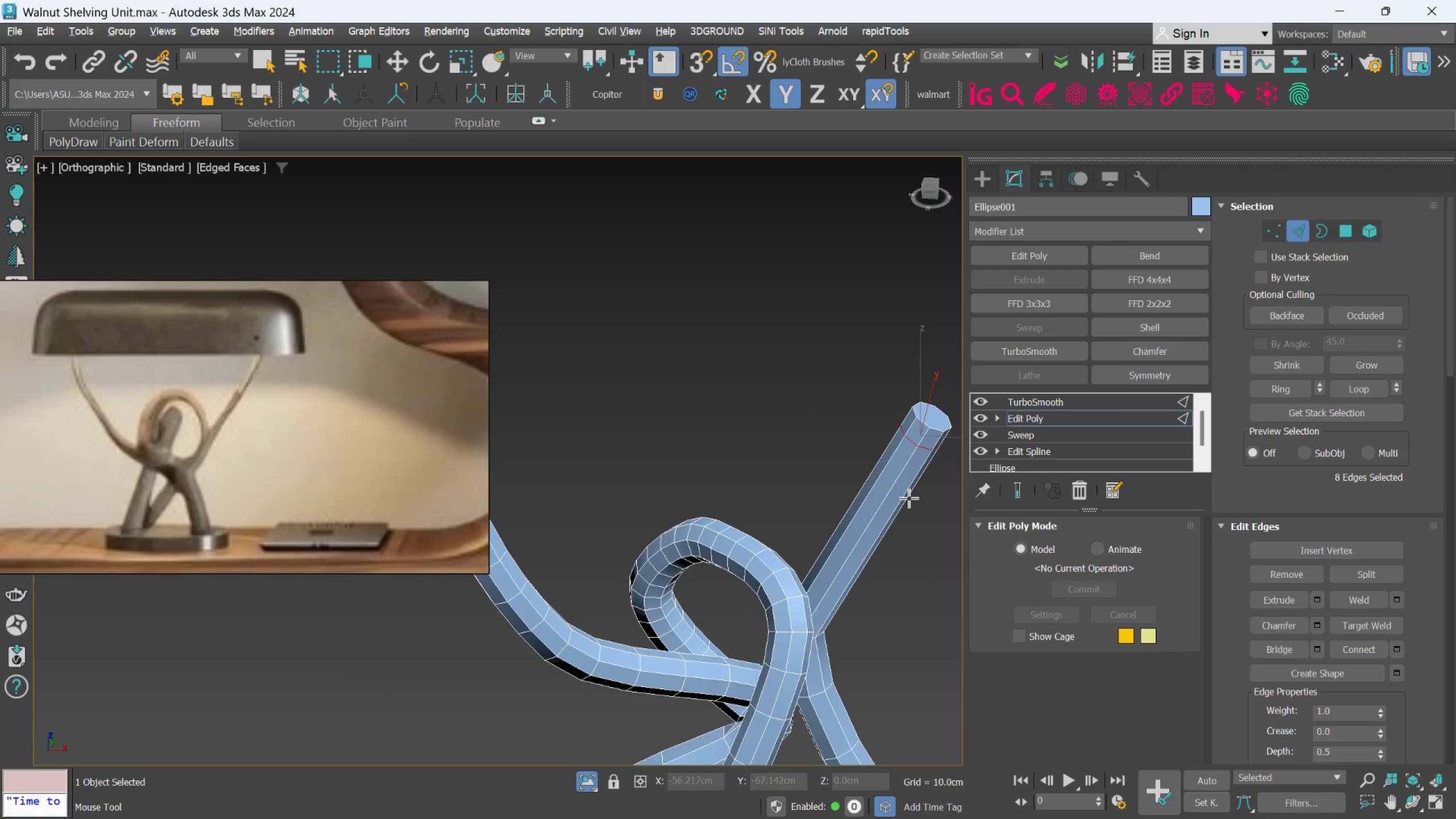 
key(Alt+1)
 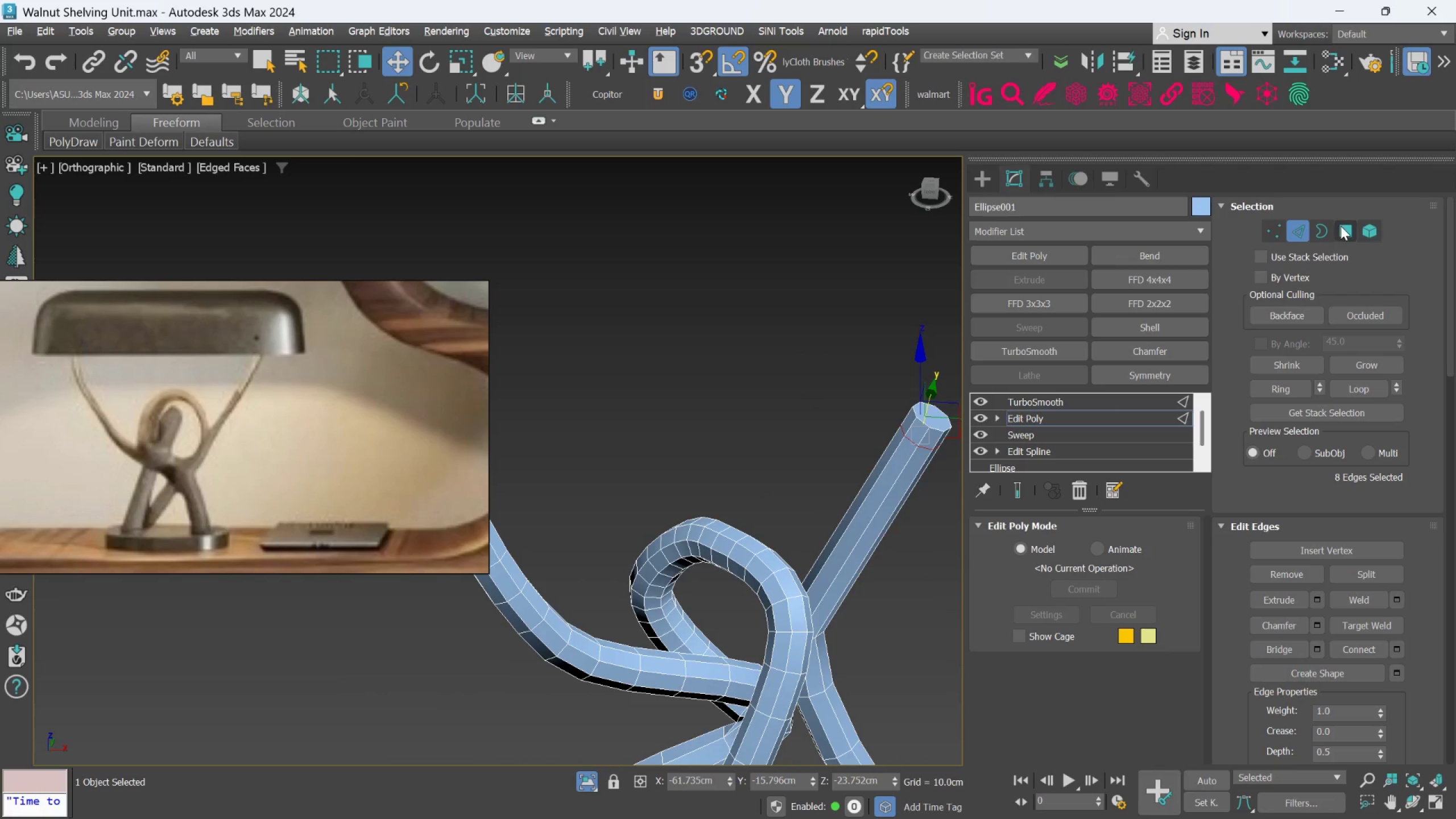 
left_click_drag(start_coordinate=[1341, 226], to_coordinate=[1340, 231])
 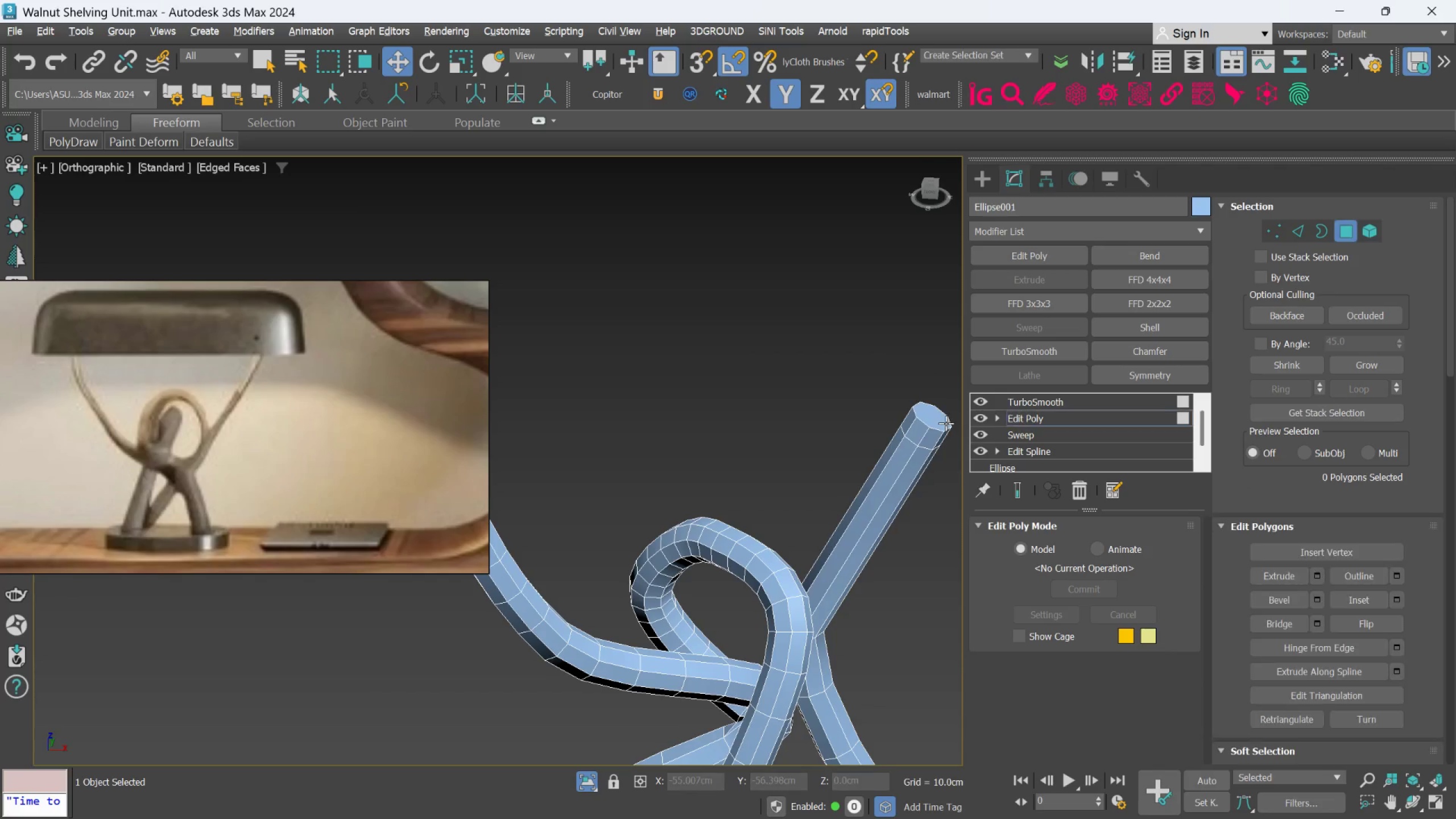 
left_click([946, 424])
 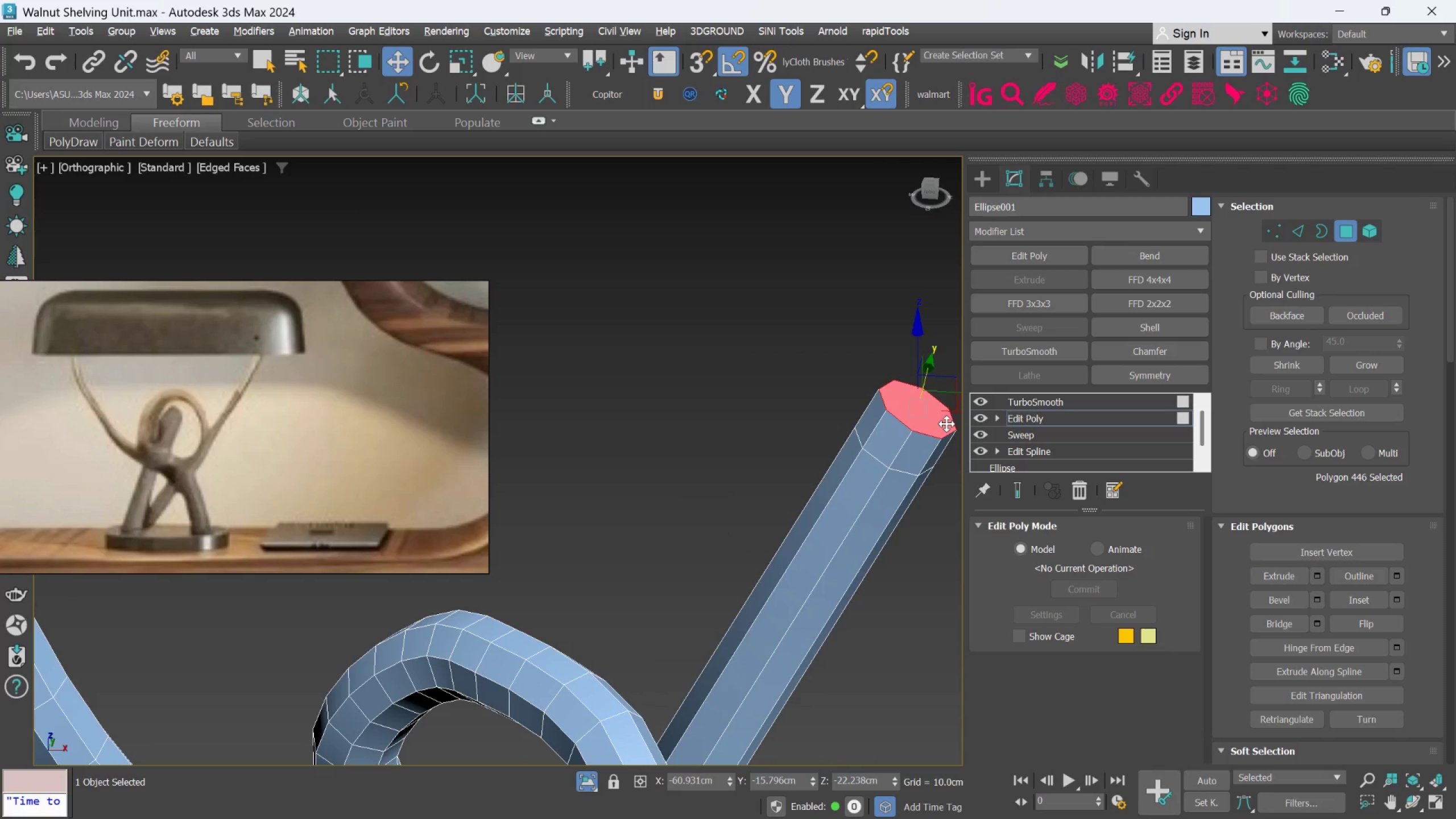 
scroll: coordinate [947, 424], scroll_direction: up, amount: 2.0
 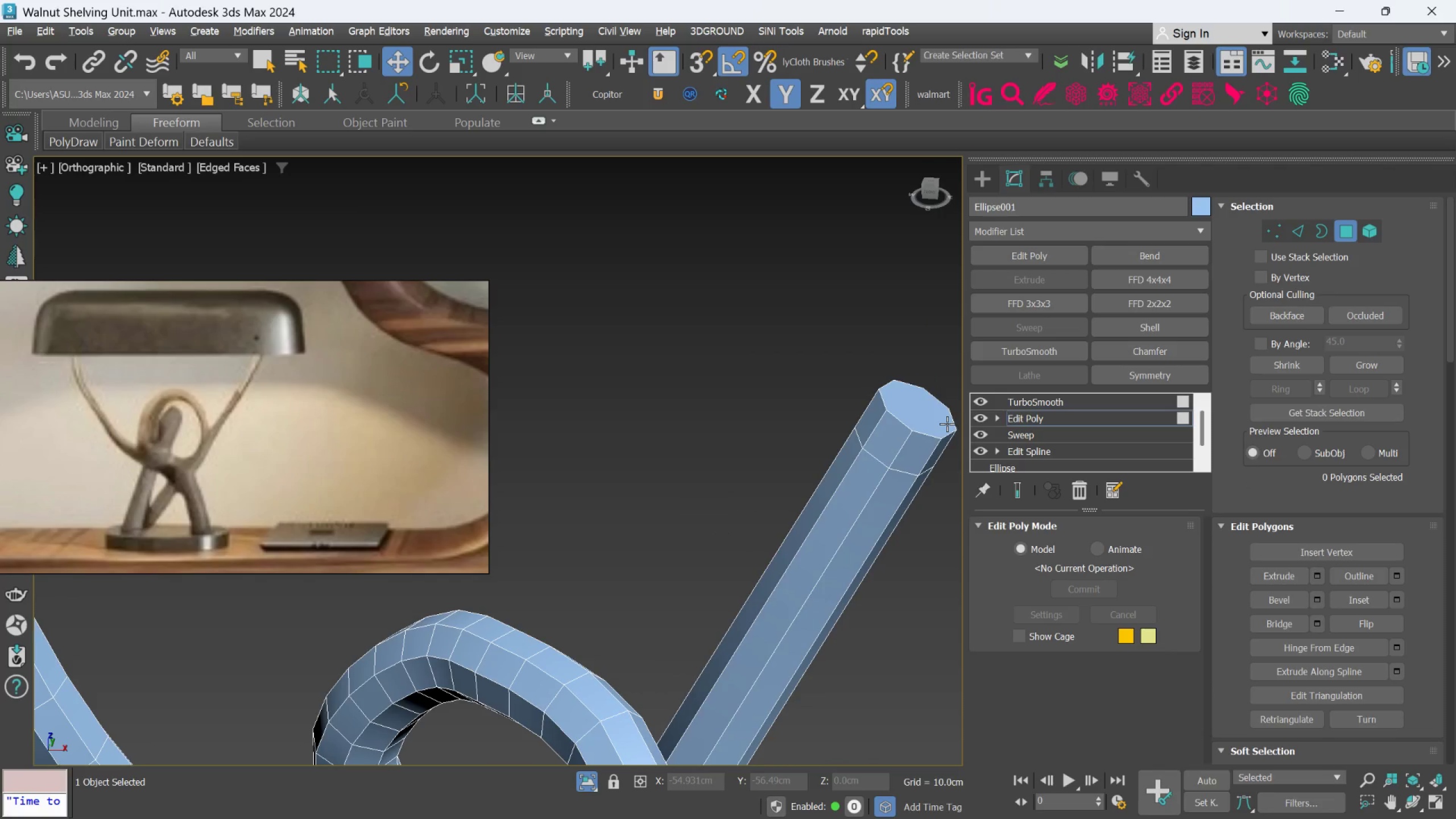 
key(Delete)
 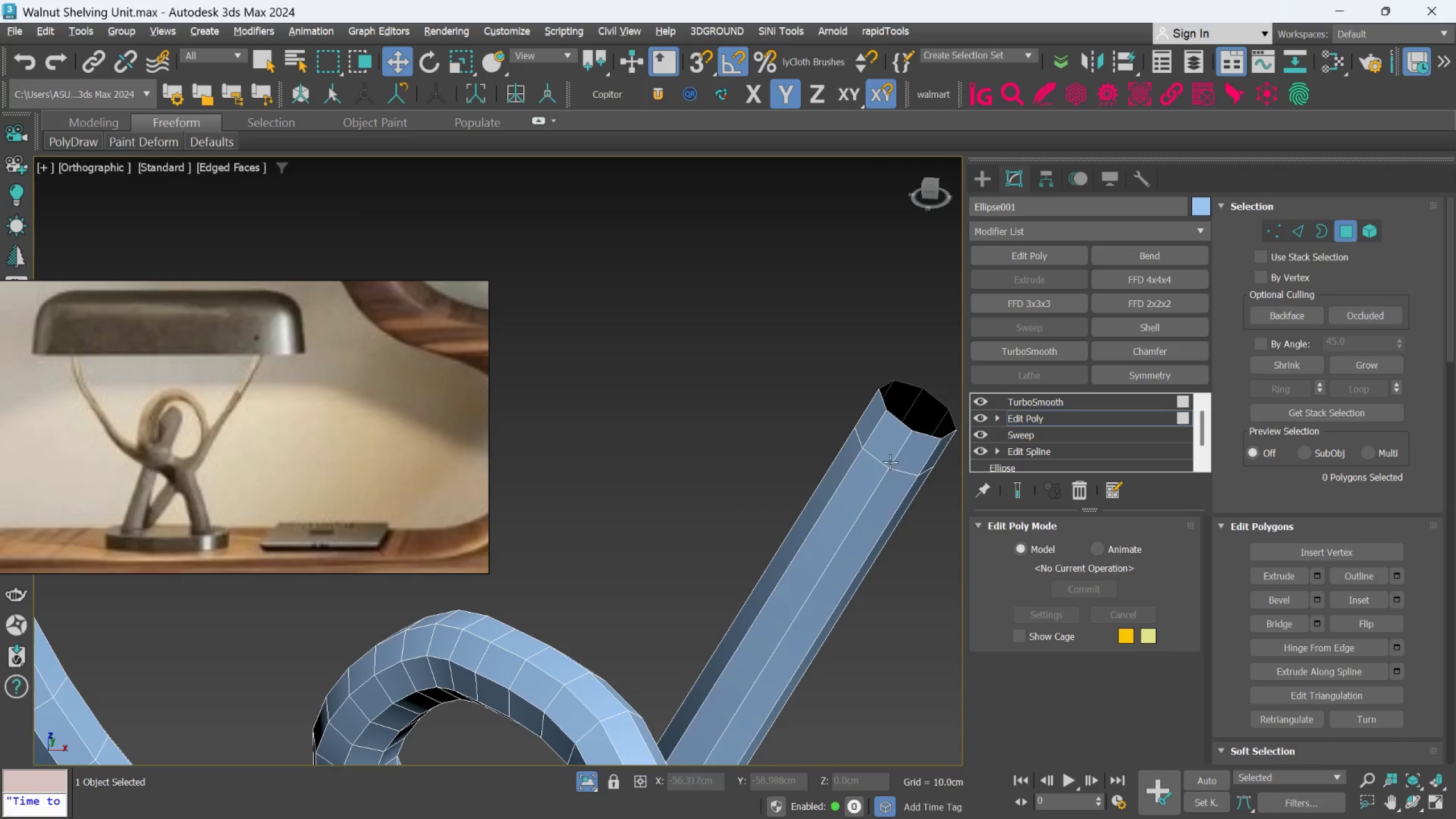 
scroll: coordinate [889, 474], scroll_direction: down, amount: 2.0
 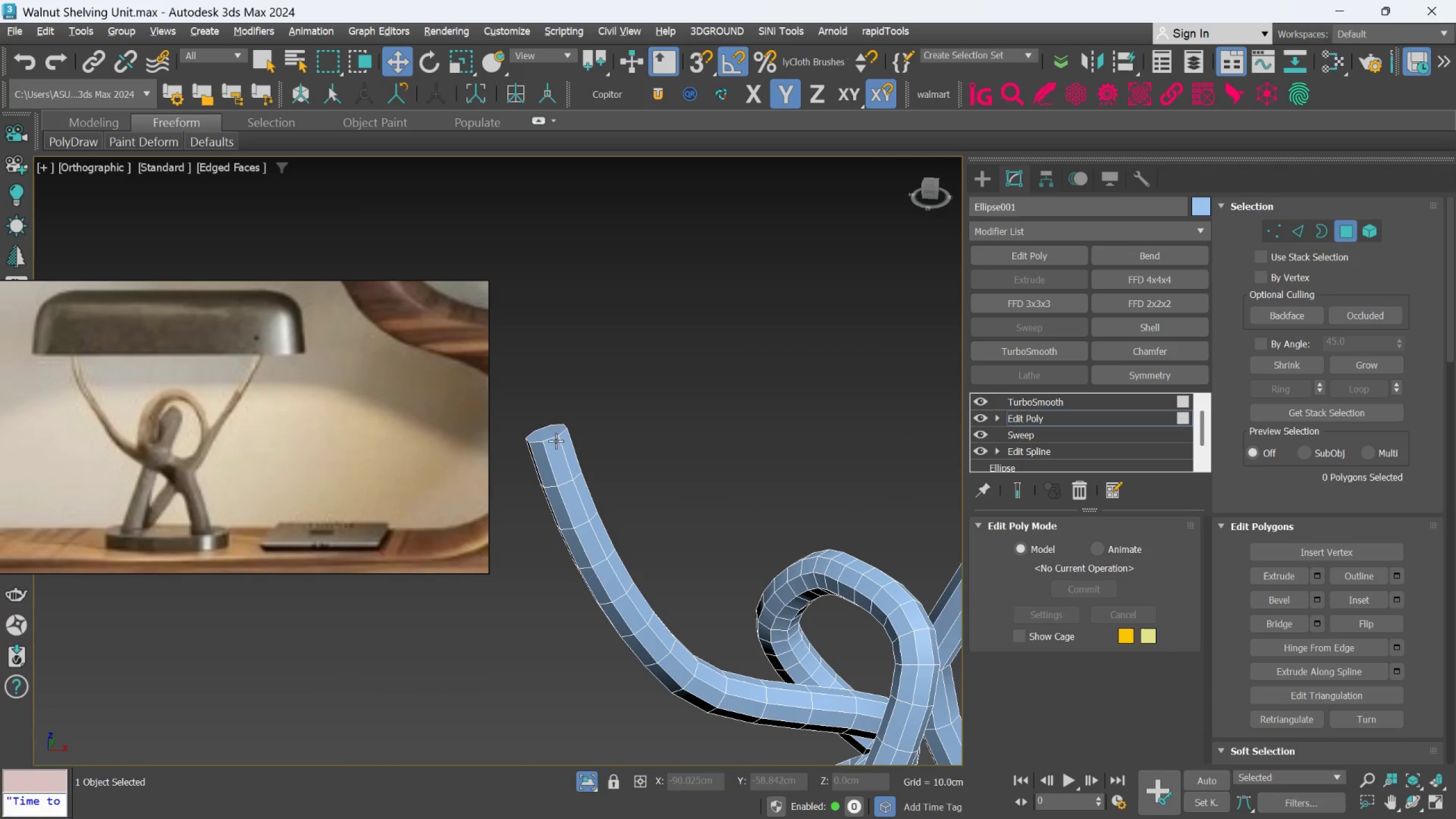 
left_click([551, 431])
 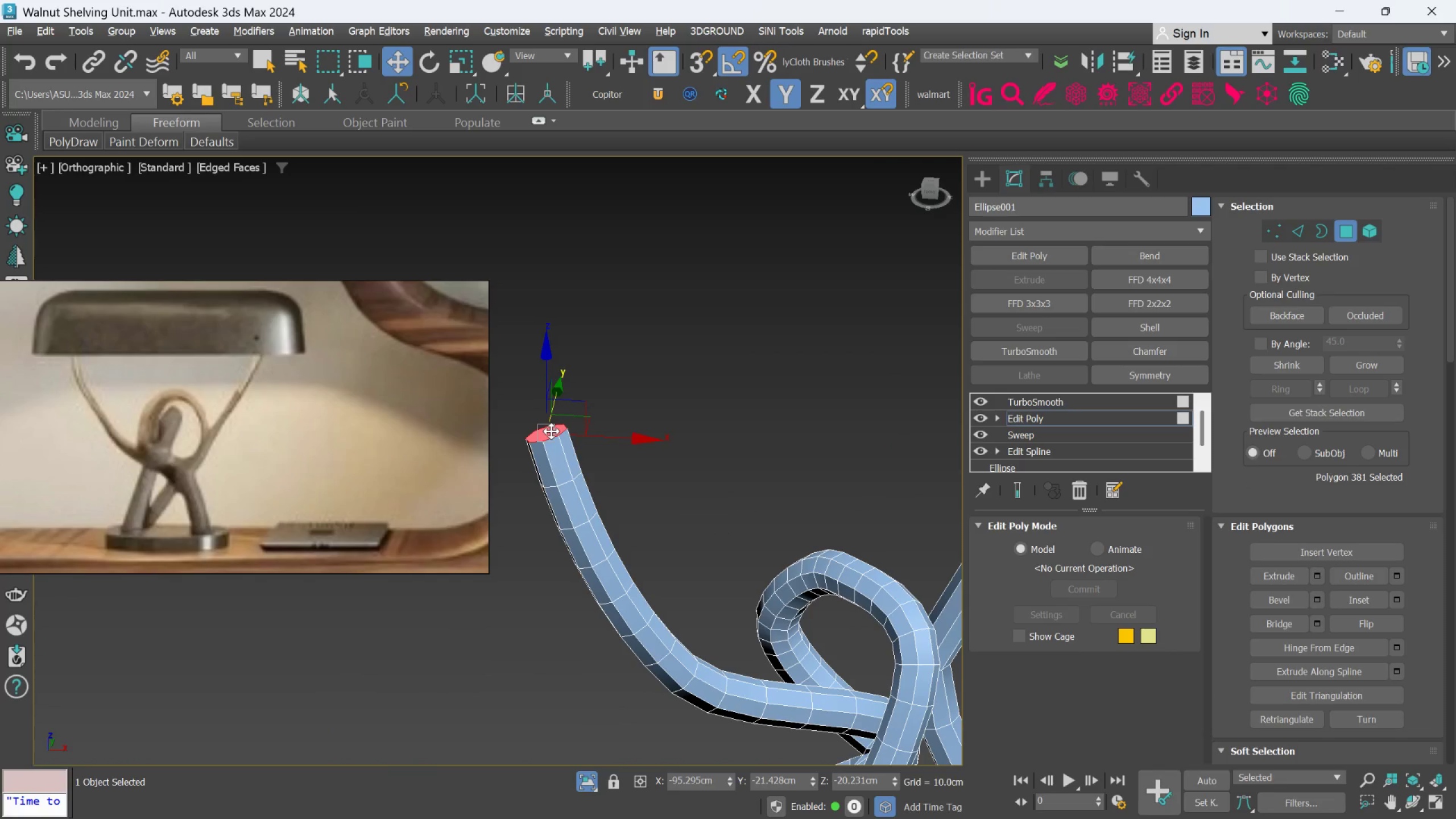 
key(Delete)
 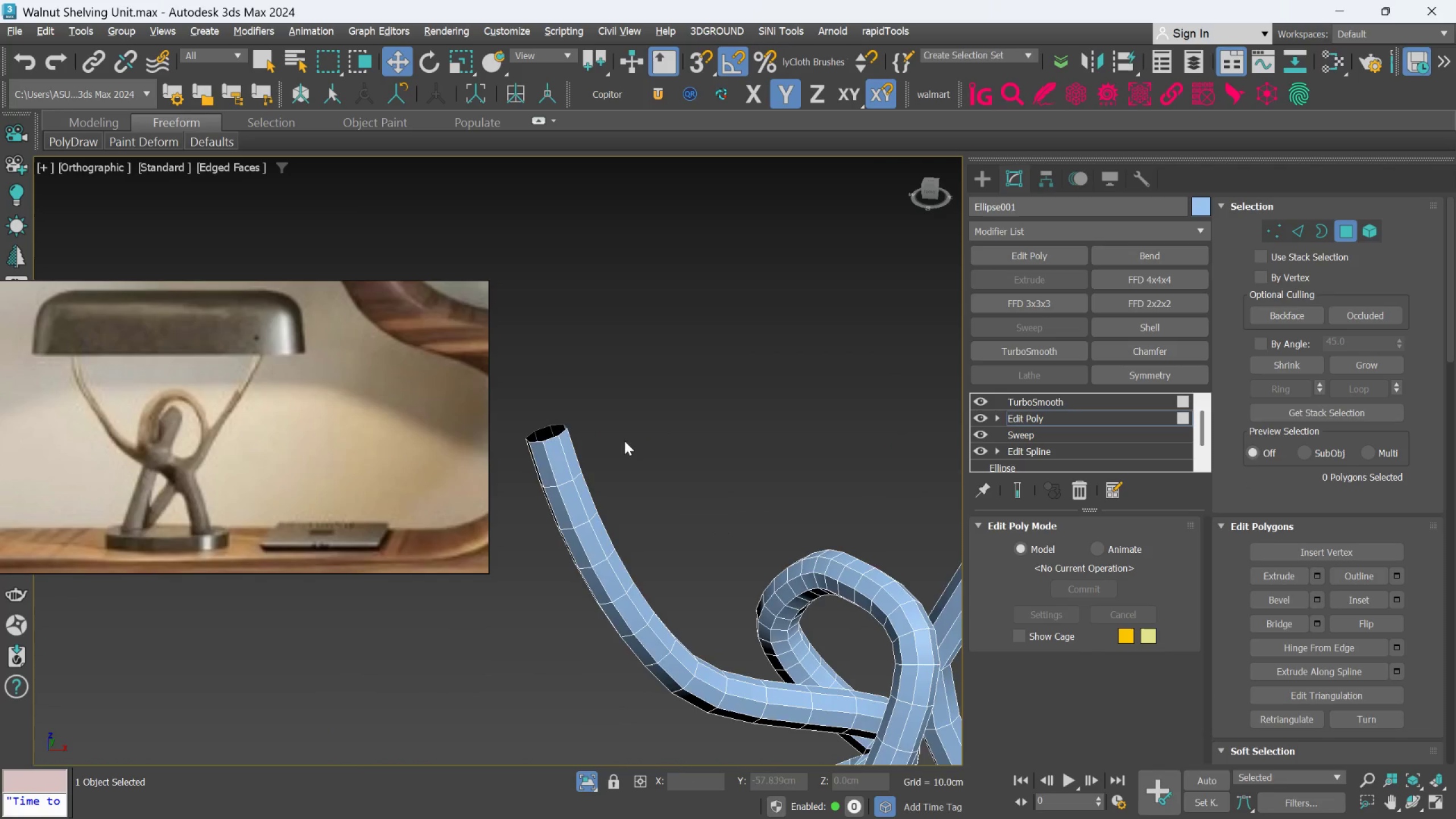 
scroll: coordinate [628, 441], scroll_direction: down, amount: 4.0
 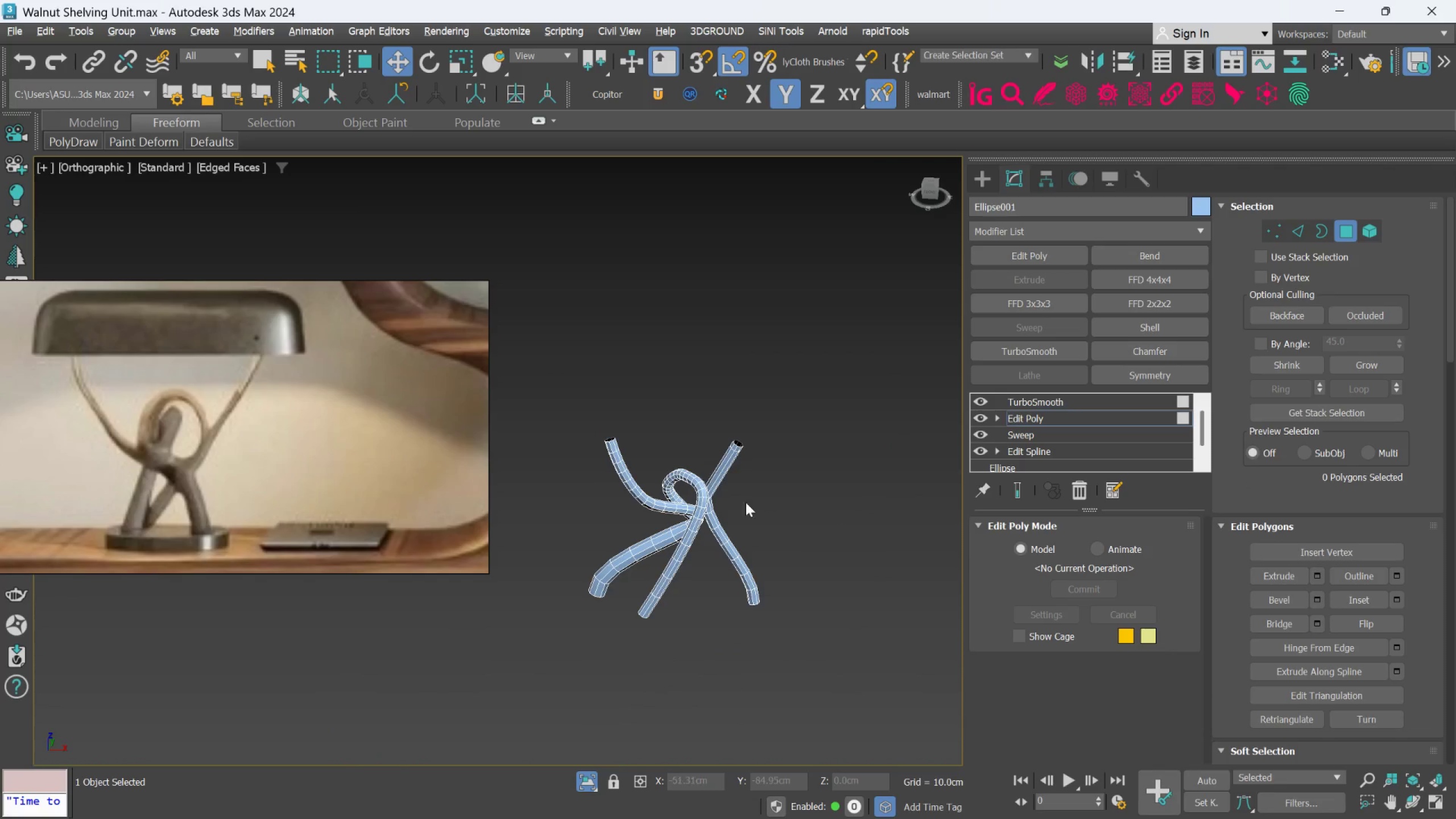 
hold_key(key=AltLeft, duration=0.79)
 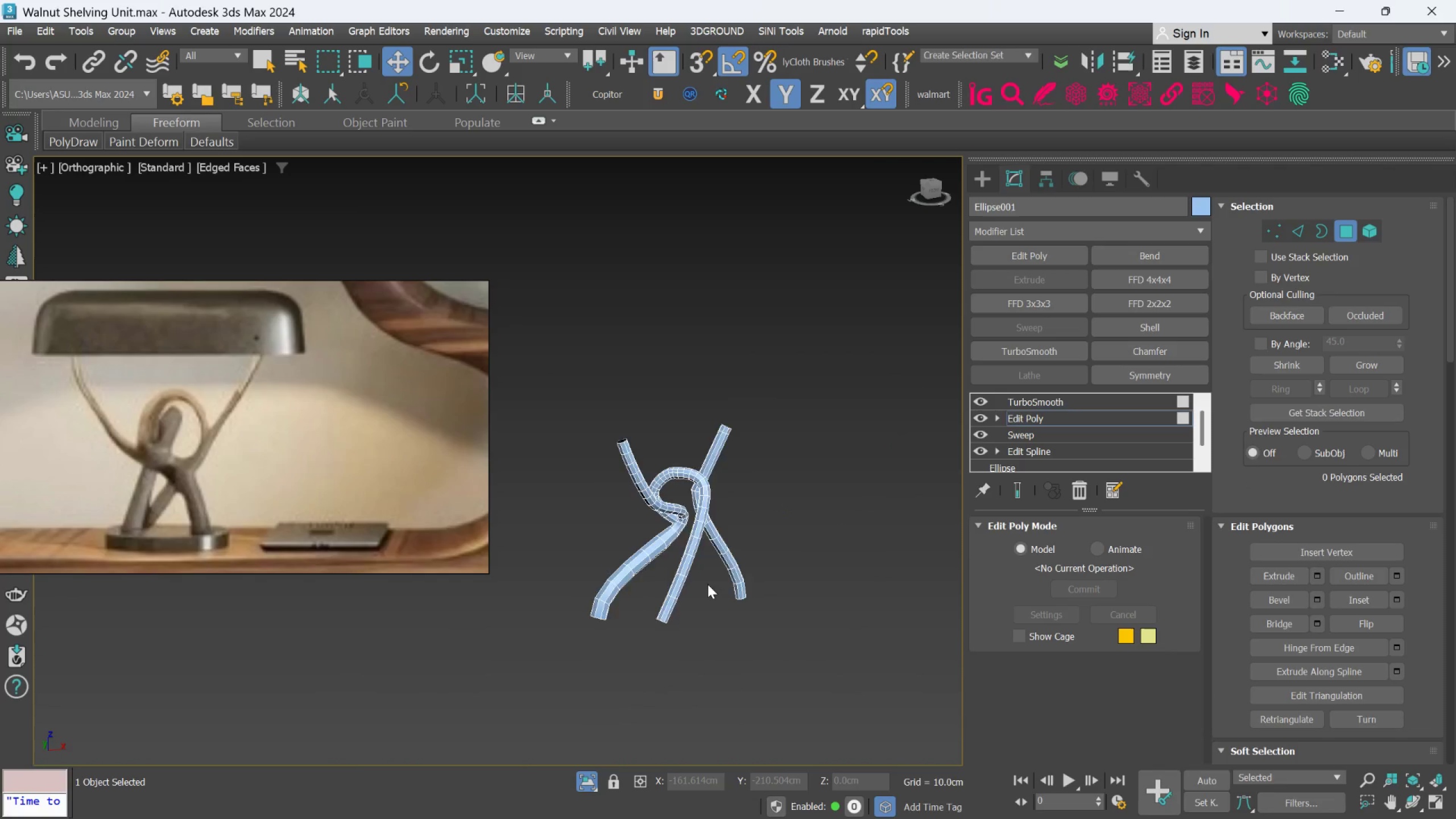 
hold_key(key=AltLeft, duration=0.35)
 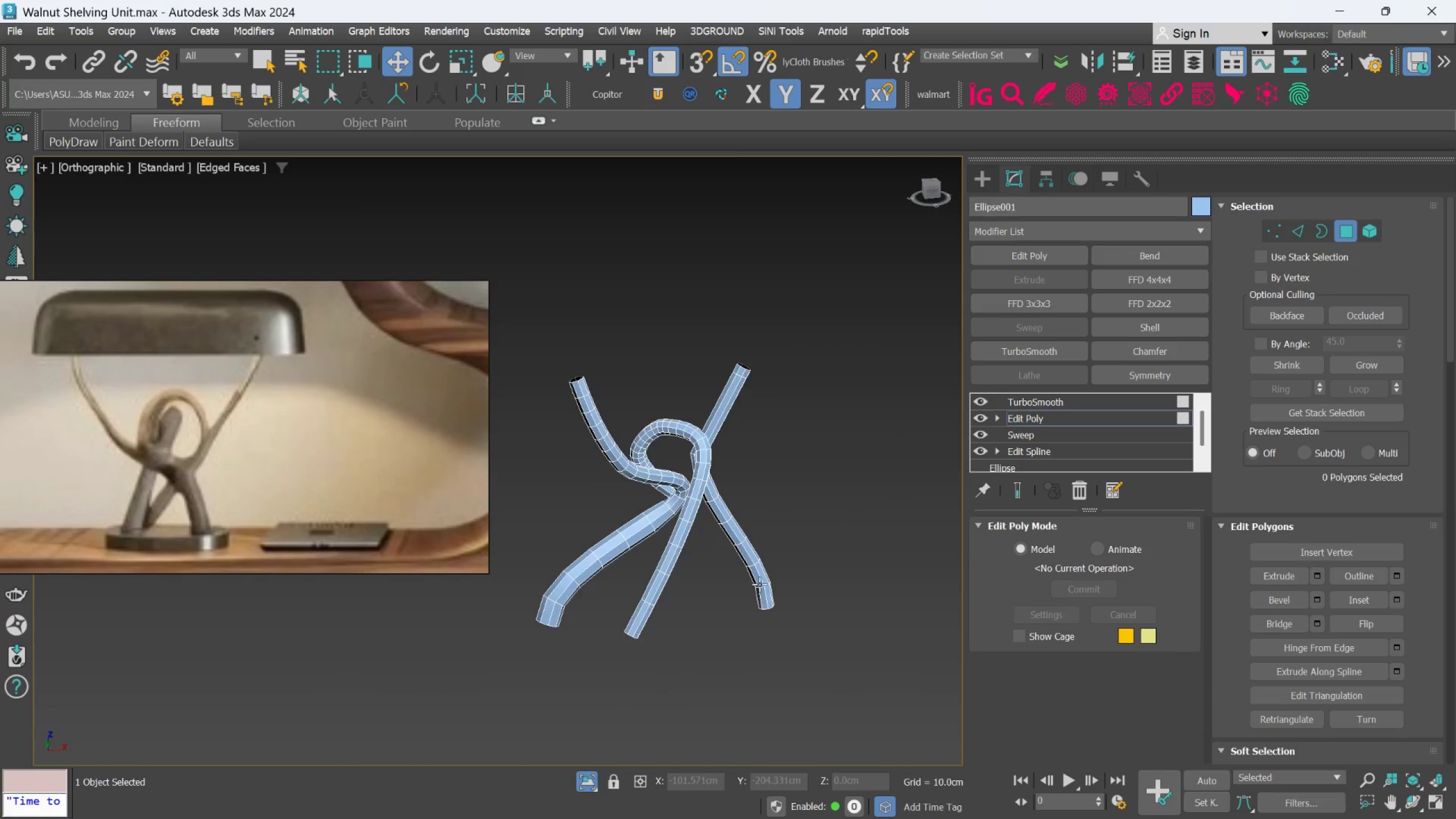 
scroll: coordinate [763, 584], scroll_direction: up, amount: 3.0
 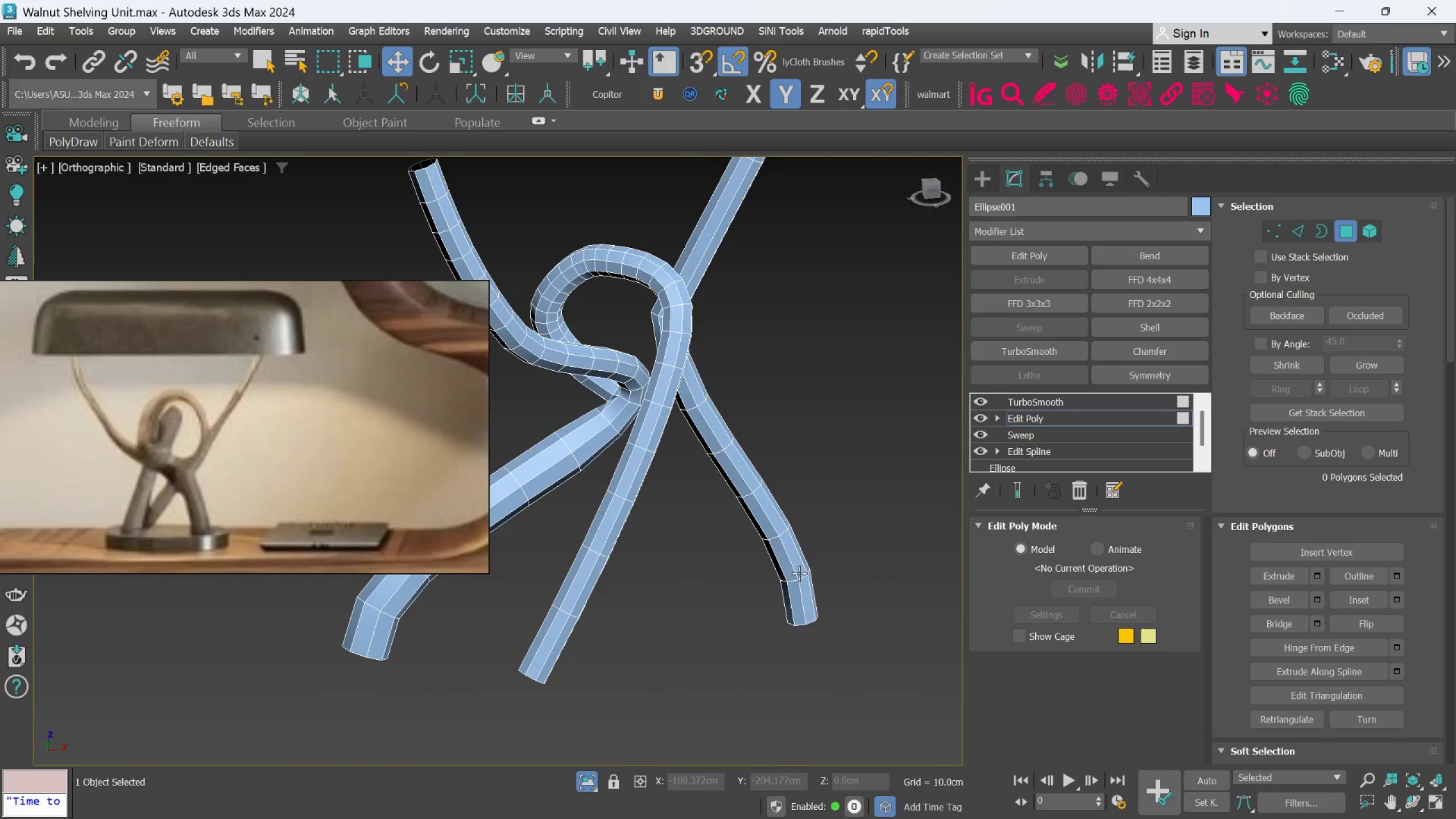 
hold_key(key=AltLeft, duration=1.13)
 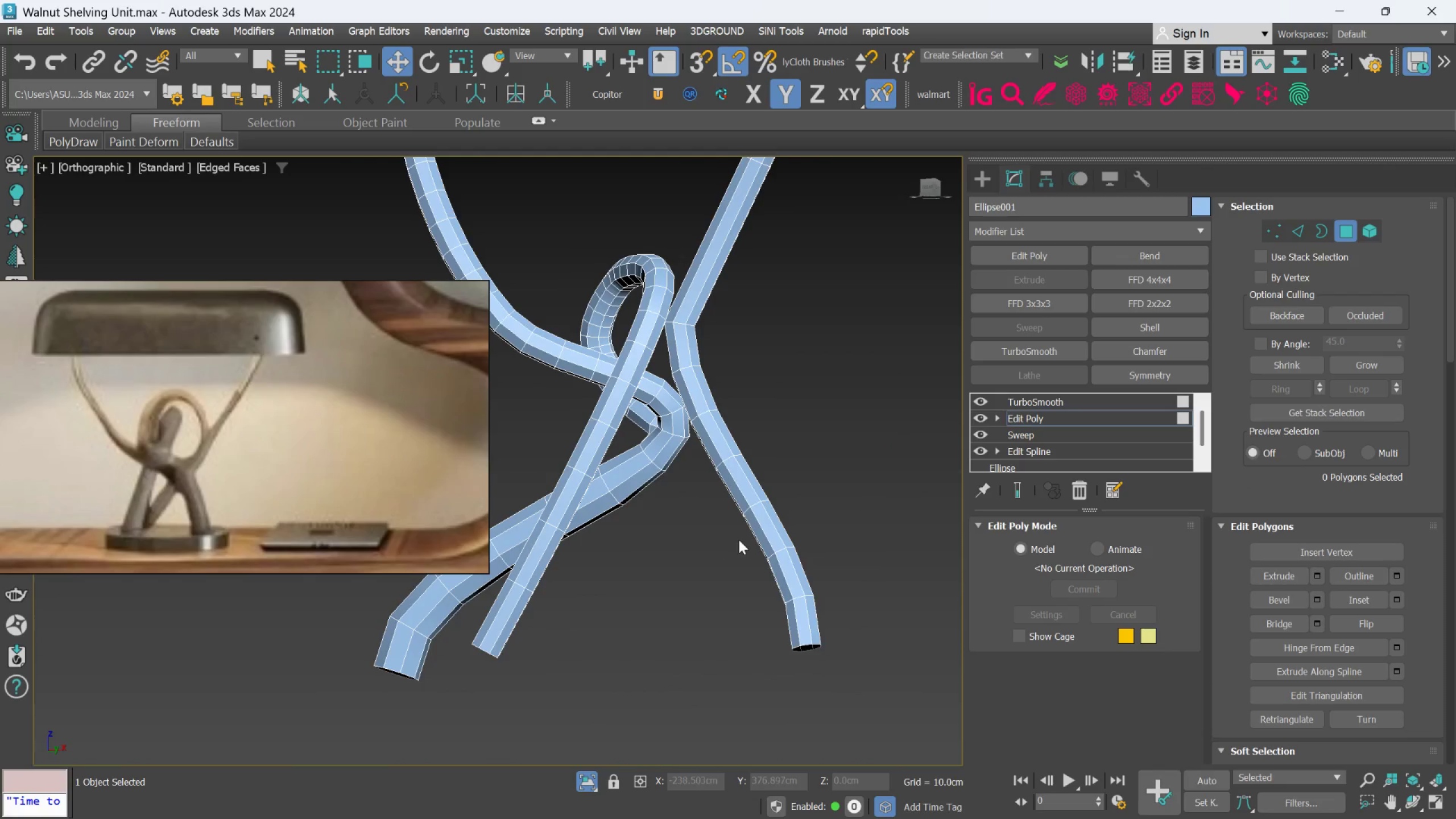 
hold_key(key=AltLeft, duration=0.47)
 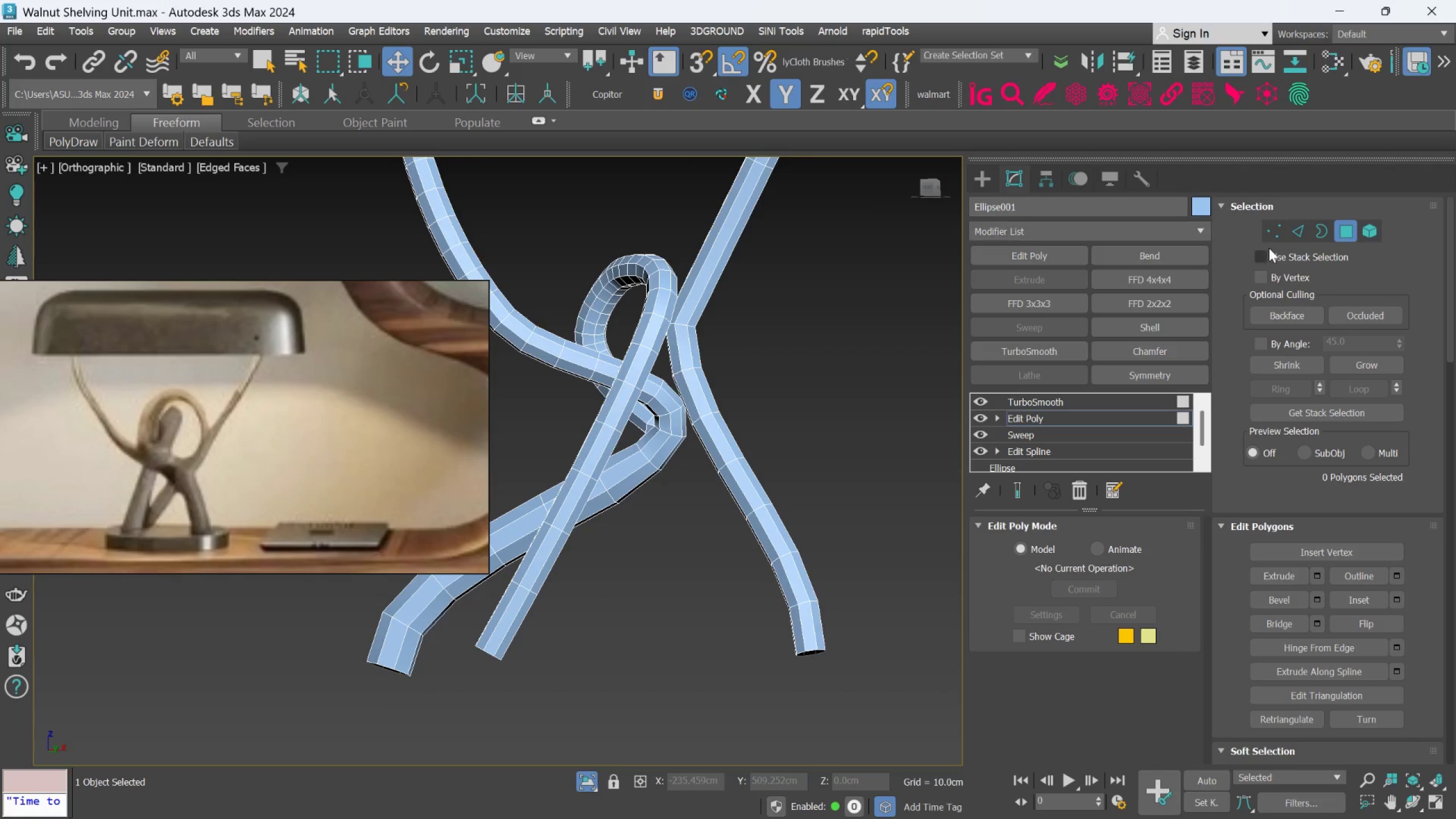 
left_click([1294, 237])
 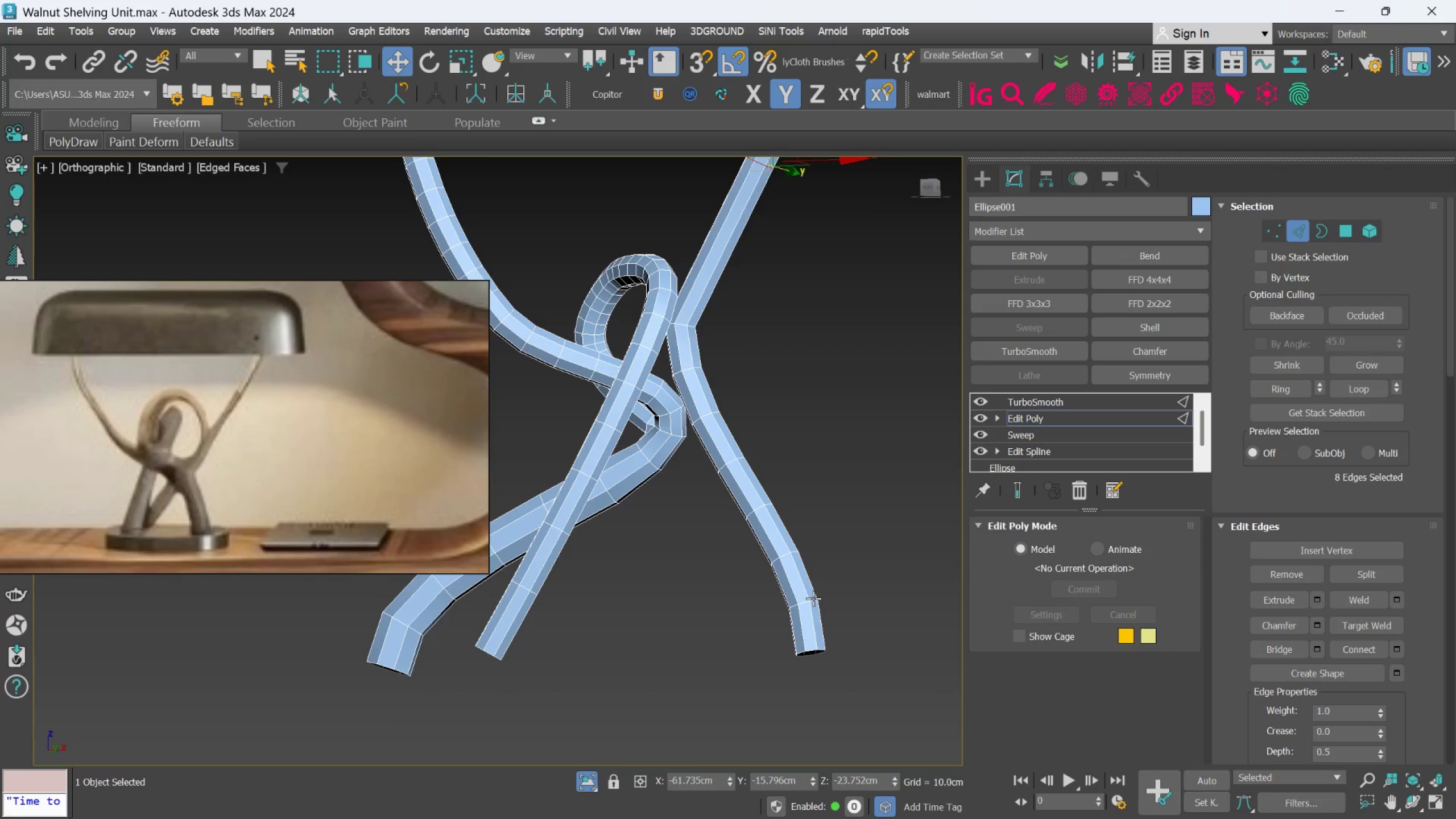 
double_click([814, 598])
 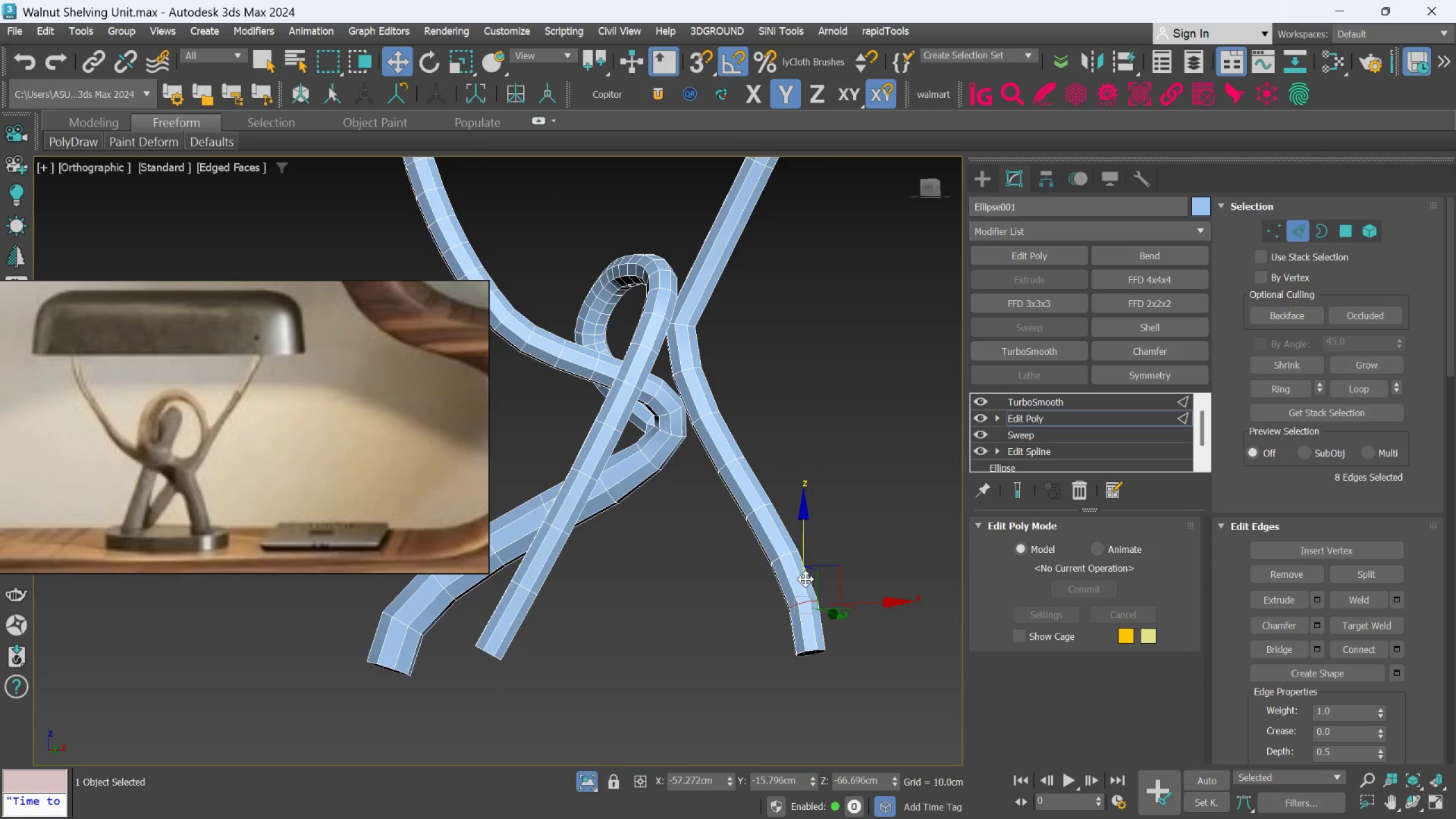 
hold_key(key=ControlLeft, duration=0.98)
 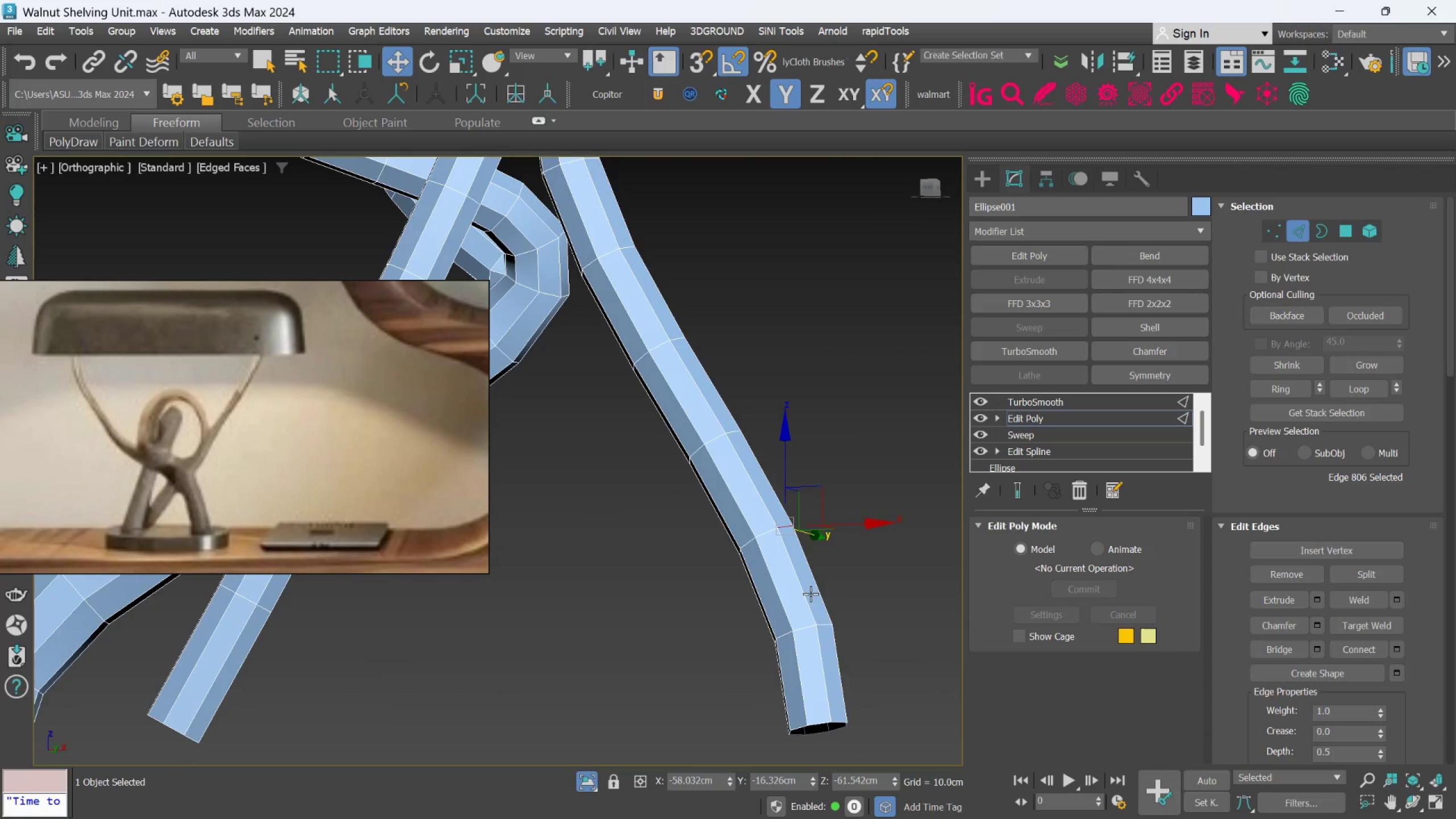 
scroll: coordinate [803, 577], scroll_direction: up, amount: 2.0
 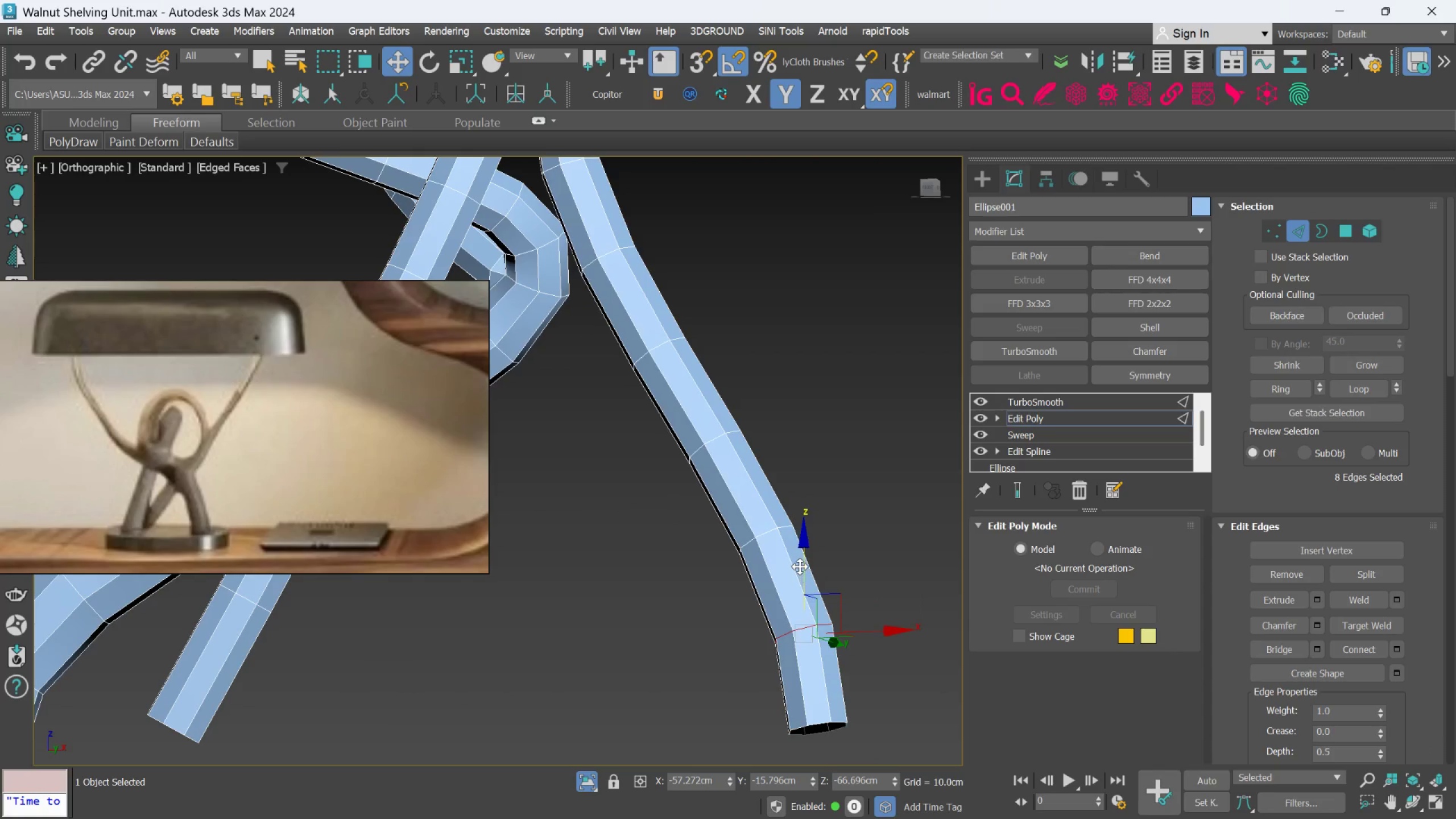 
double_click([779, 531])
 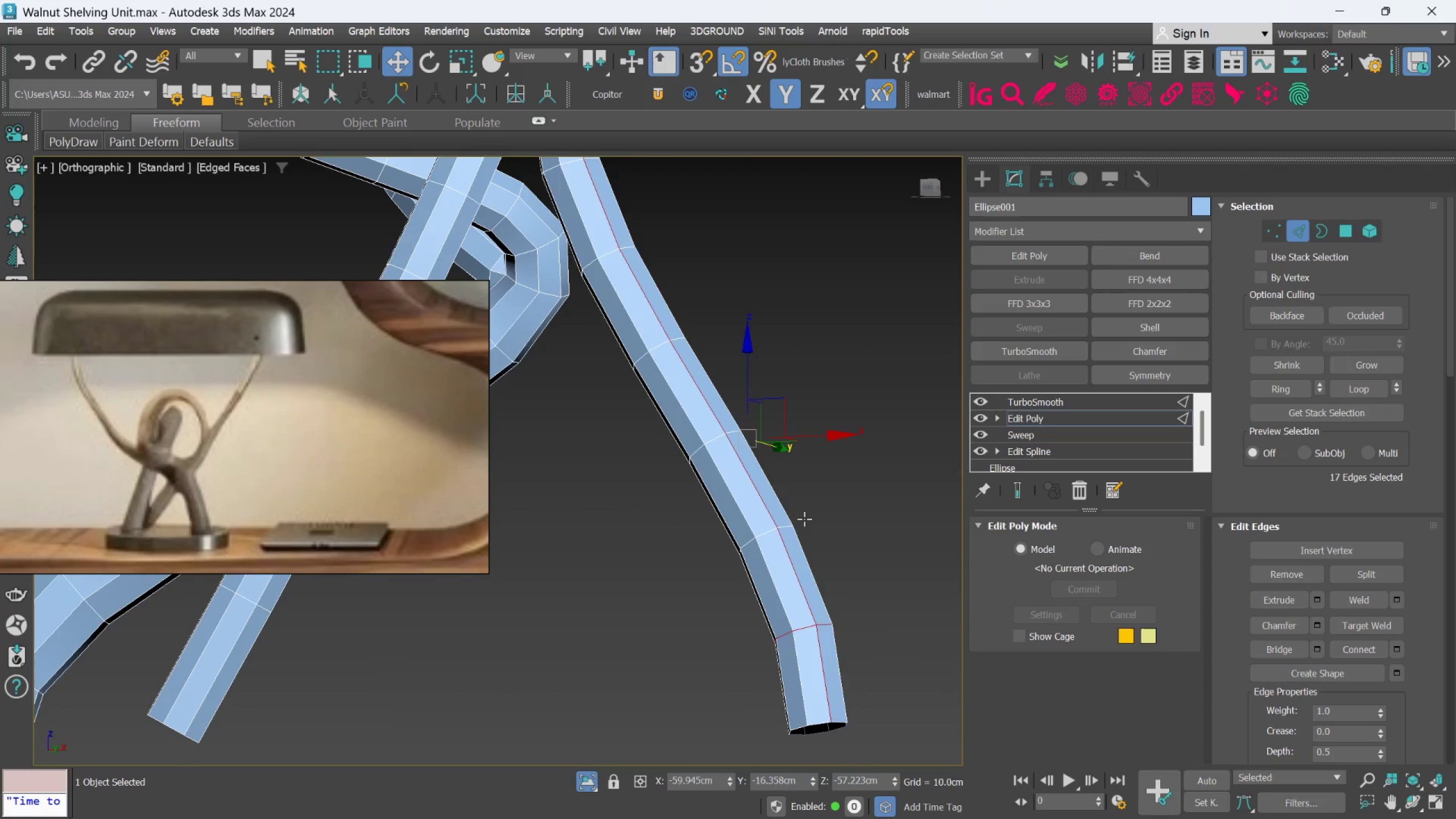 
triple_click([804, 519])
 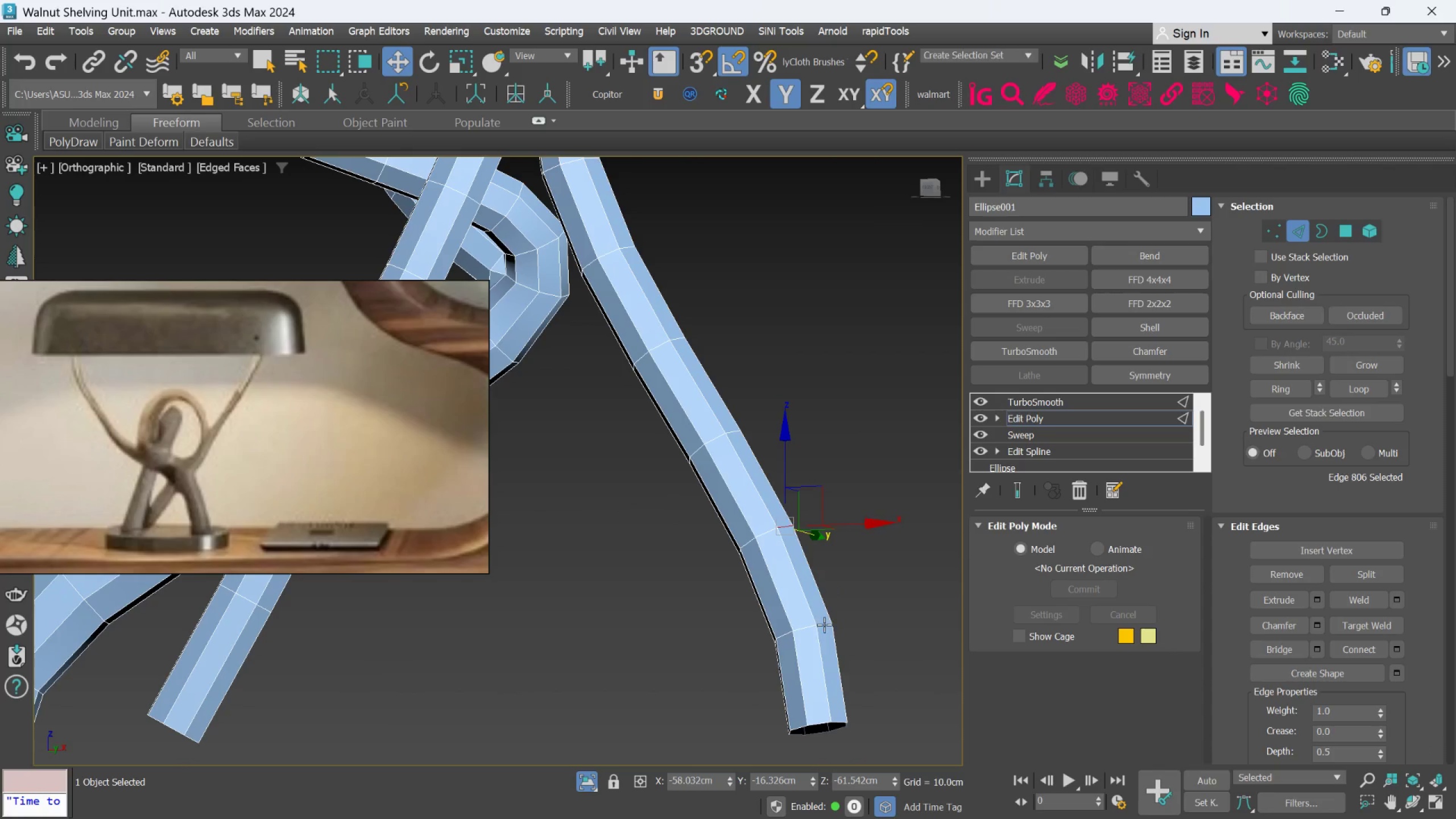 
double_click([824, 624])
 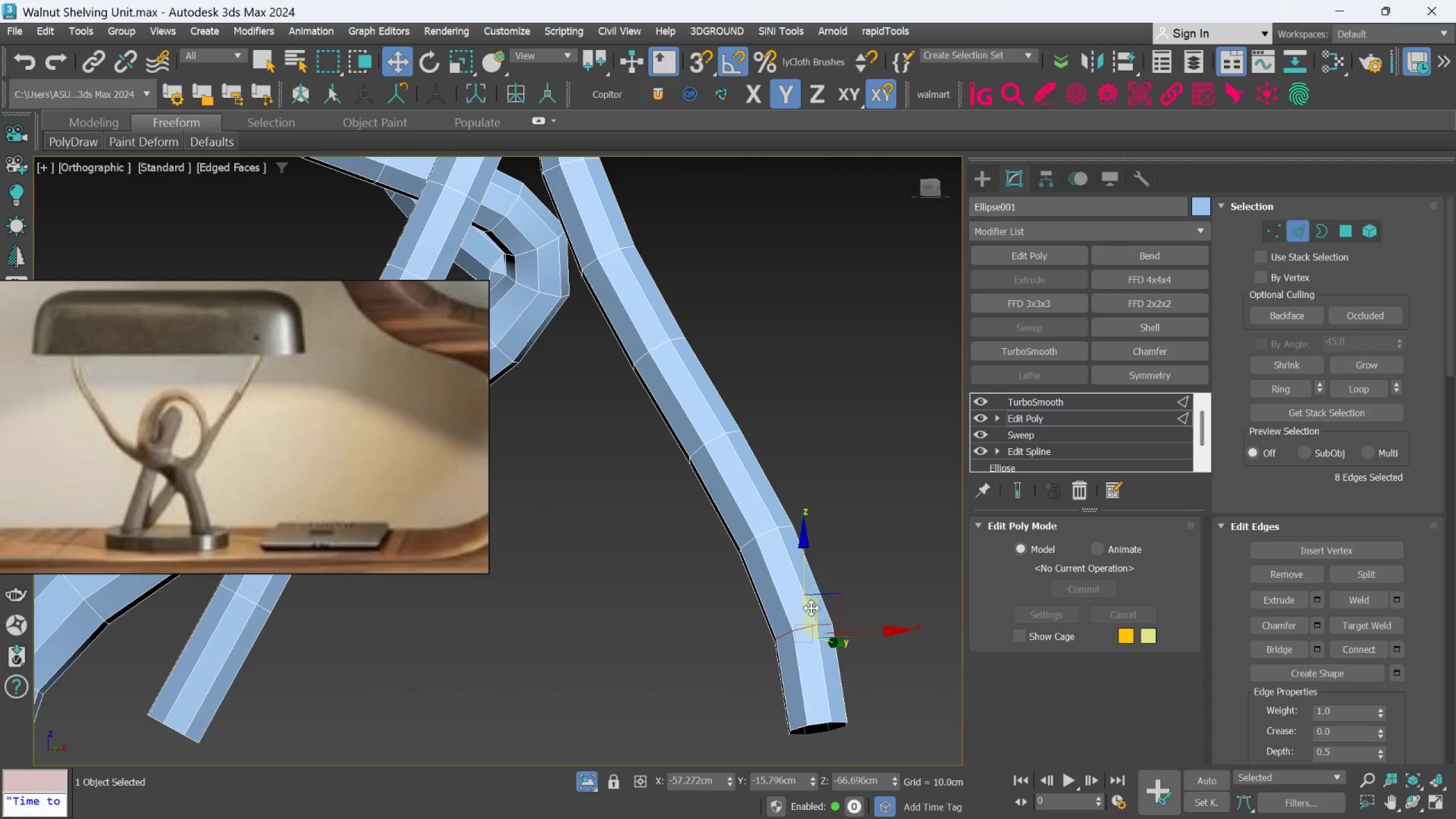 
hold_key(key=ControlLeft, duration=1.11)
double_click([770, 531])
 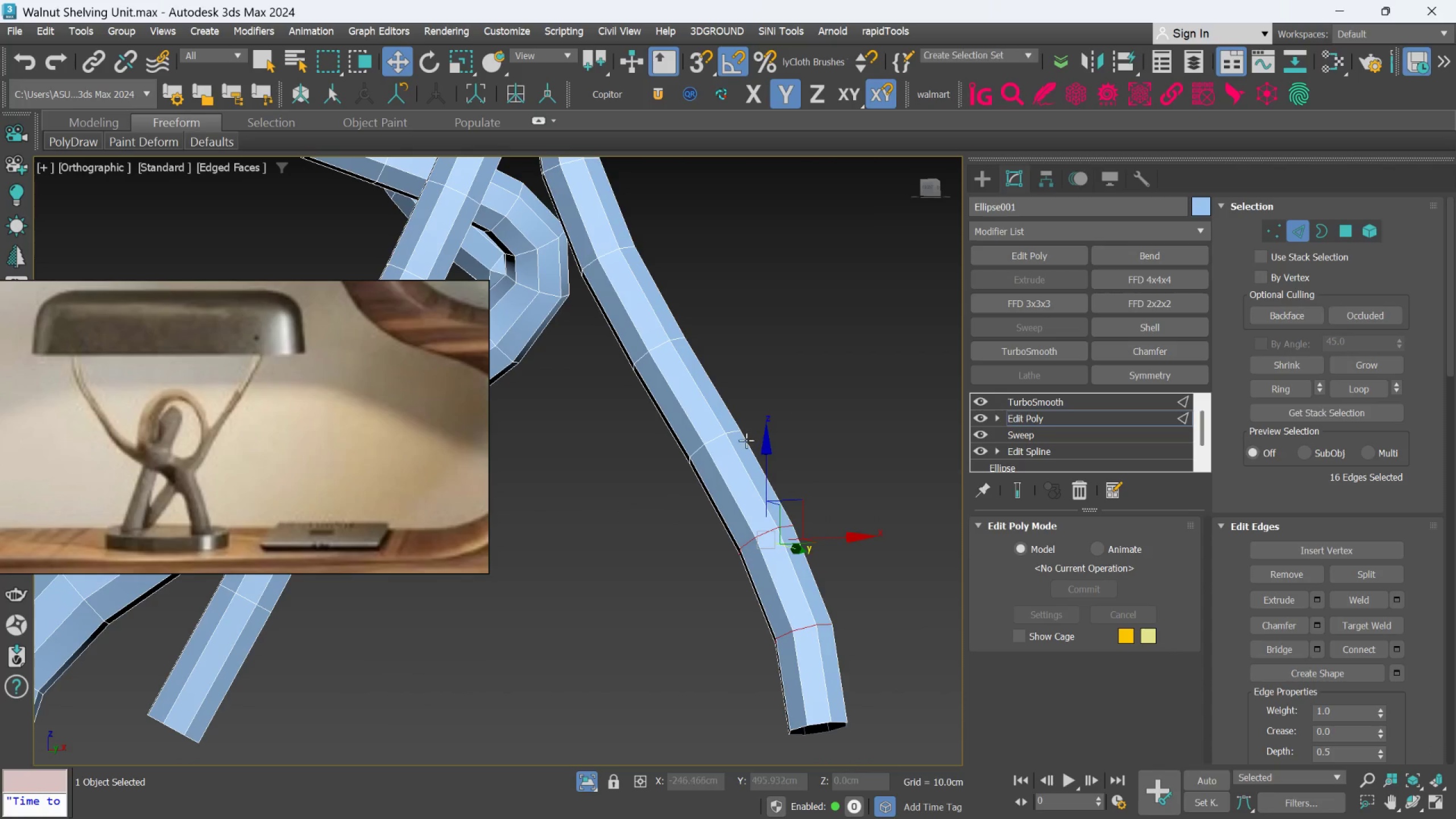 
hold_key(key=ControlLeft, duration=1.15)
double_click([715, 435])
 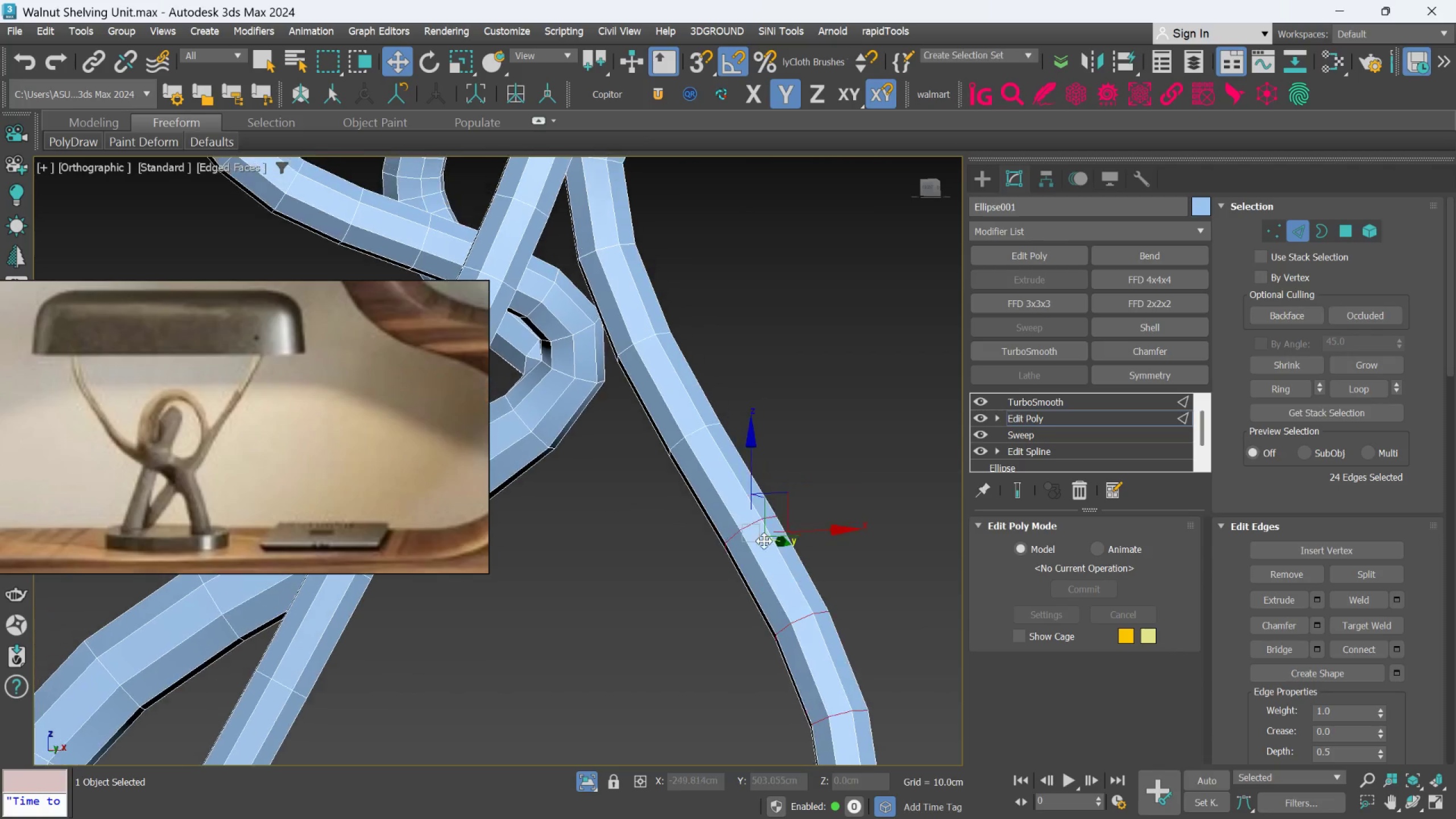 
hold_key(key=ControlLeft, duration=2.15)
double_click([700, 431])
 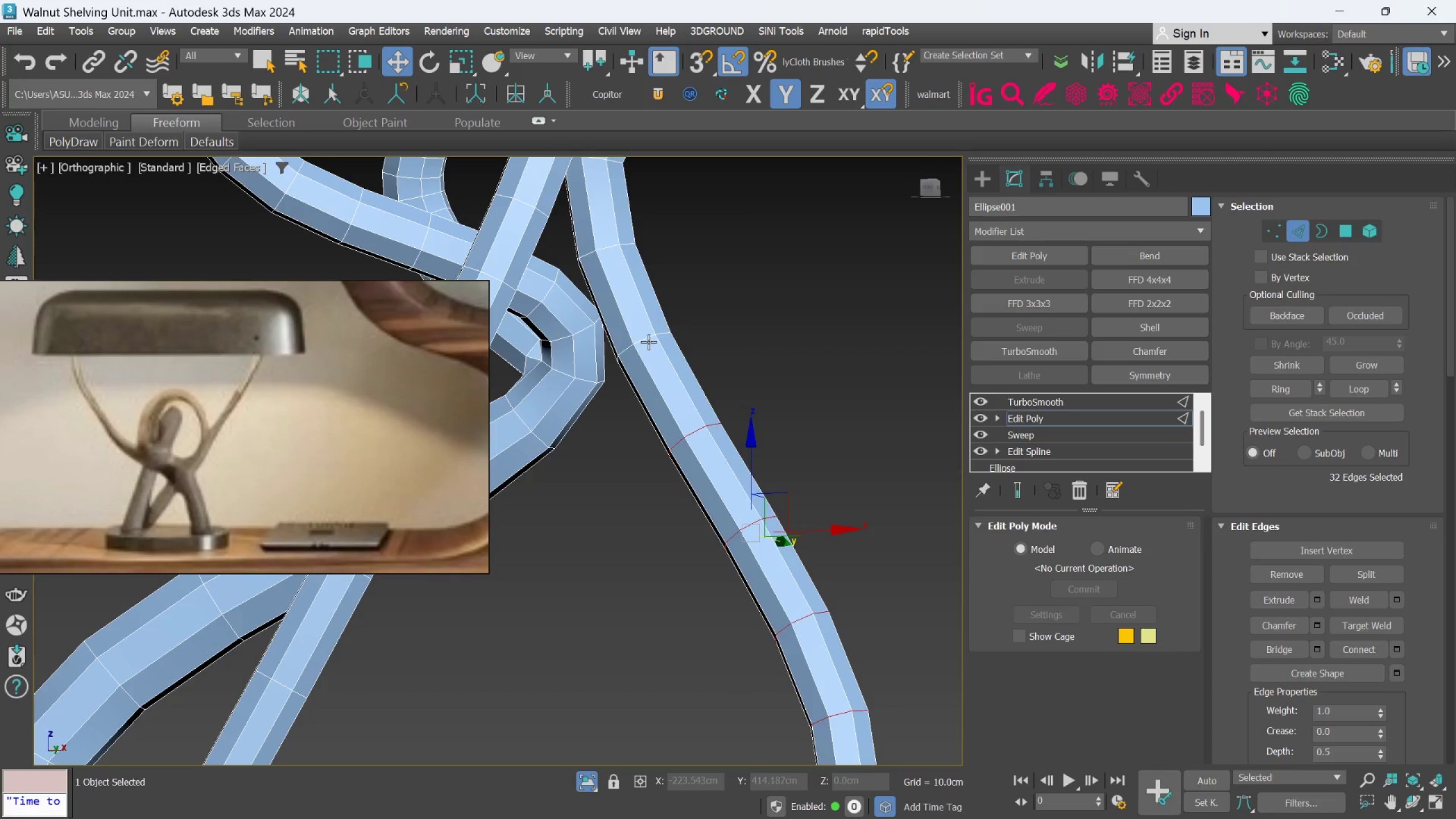 
double_click([648, 342])
 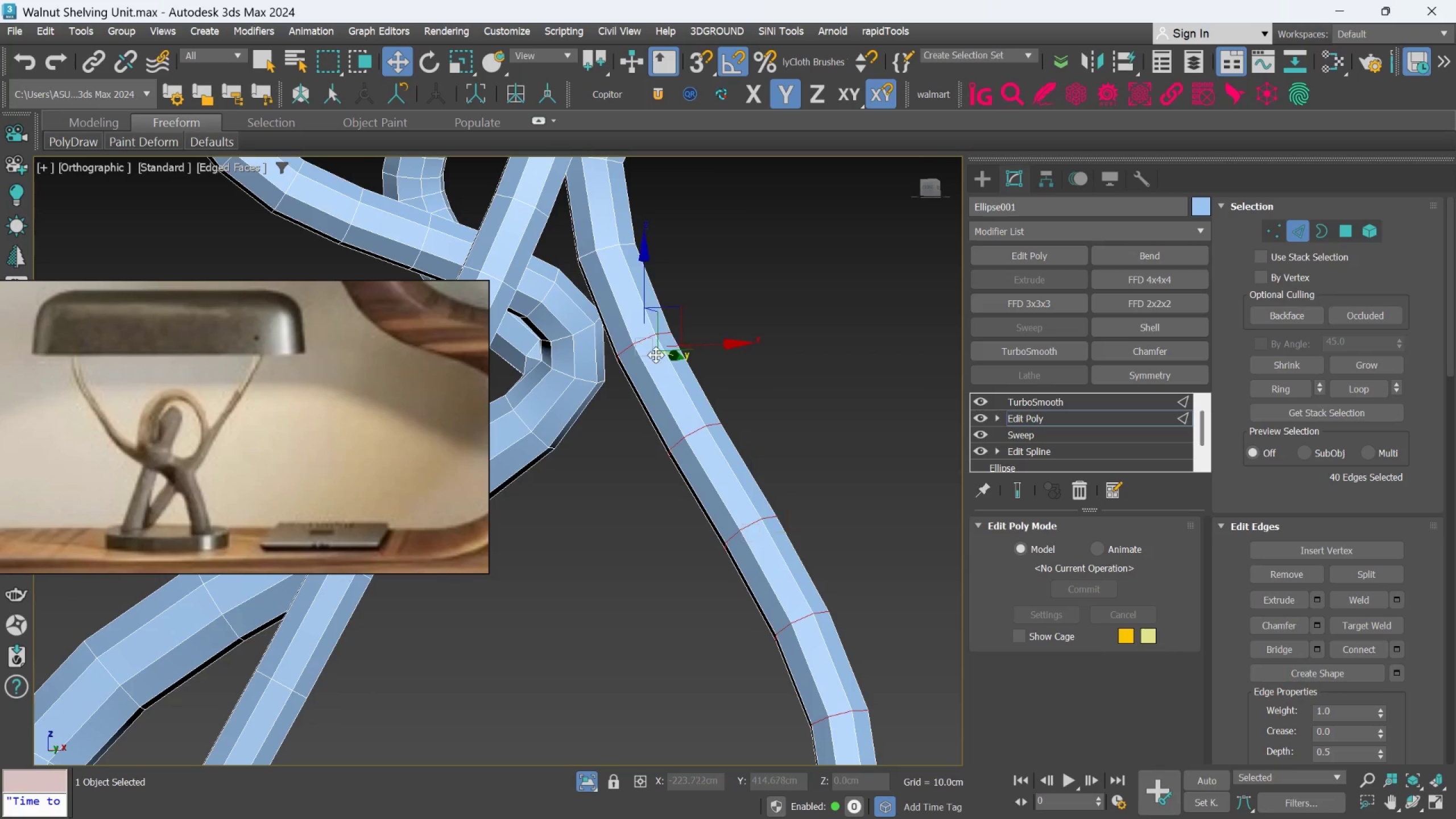 
hold_key(key=AltLeft, duration=2.53)
 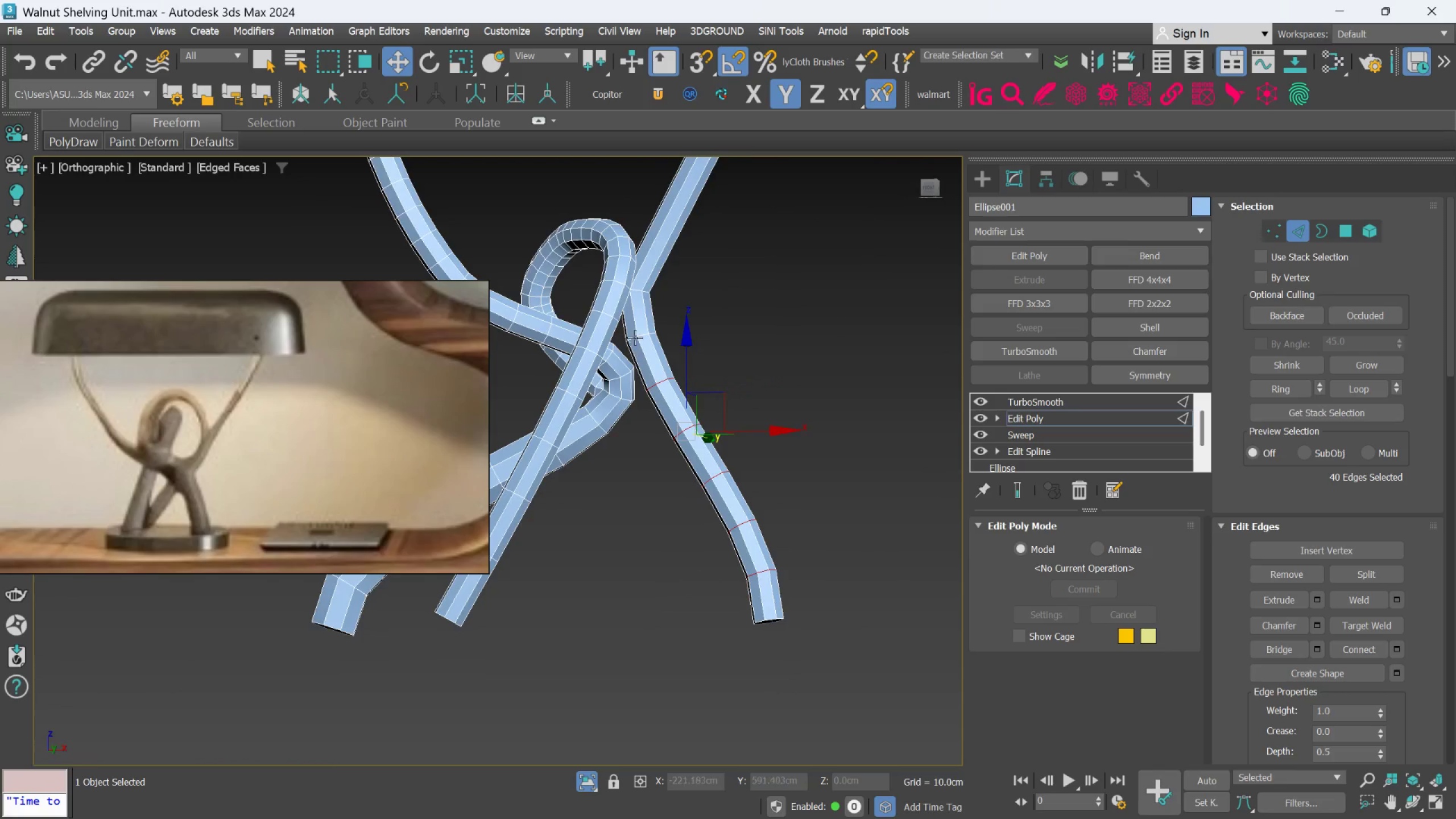 
scroll: coordinate [680, 428], scroll_direction: down, amount: 2.0
 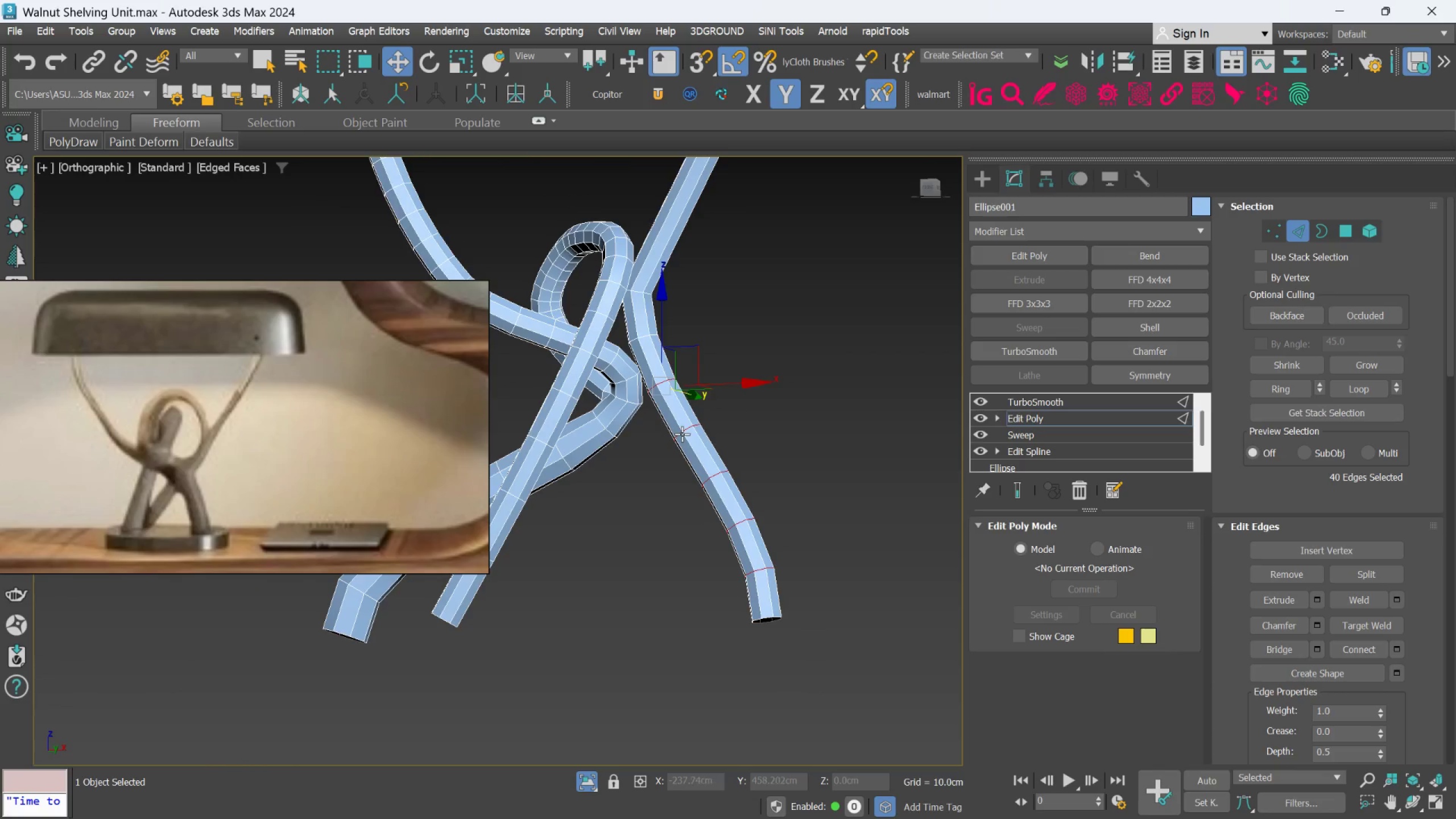 
hold_key(key=ControlLeft, duration=0.83)
 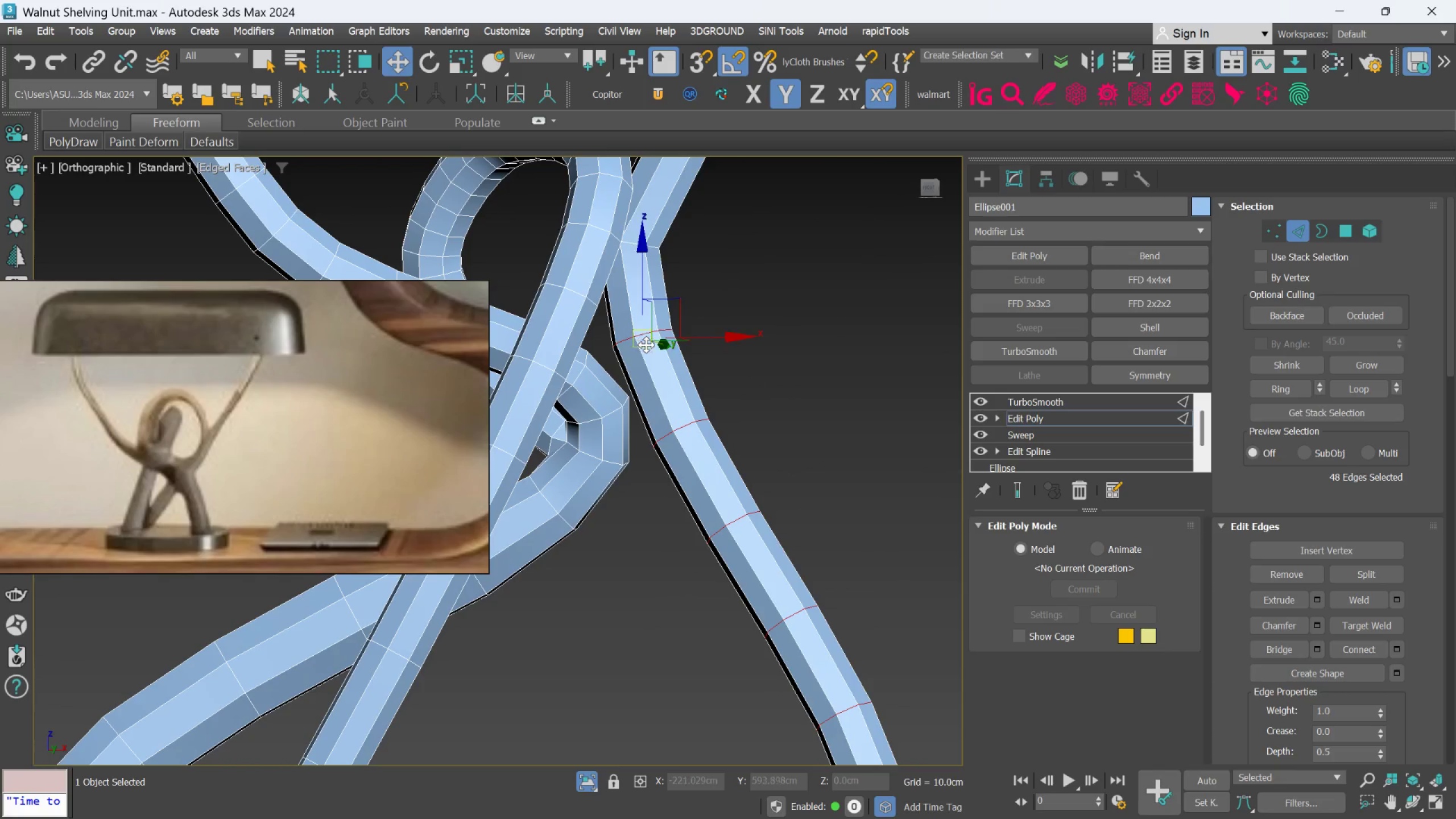 
scroll: coordinate [641, 336], scroll_direction: up, amount: 2.0
 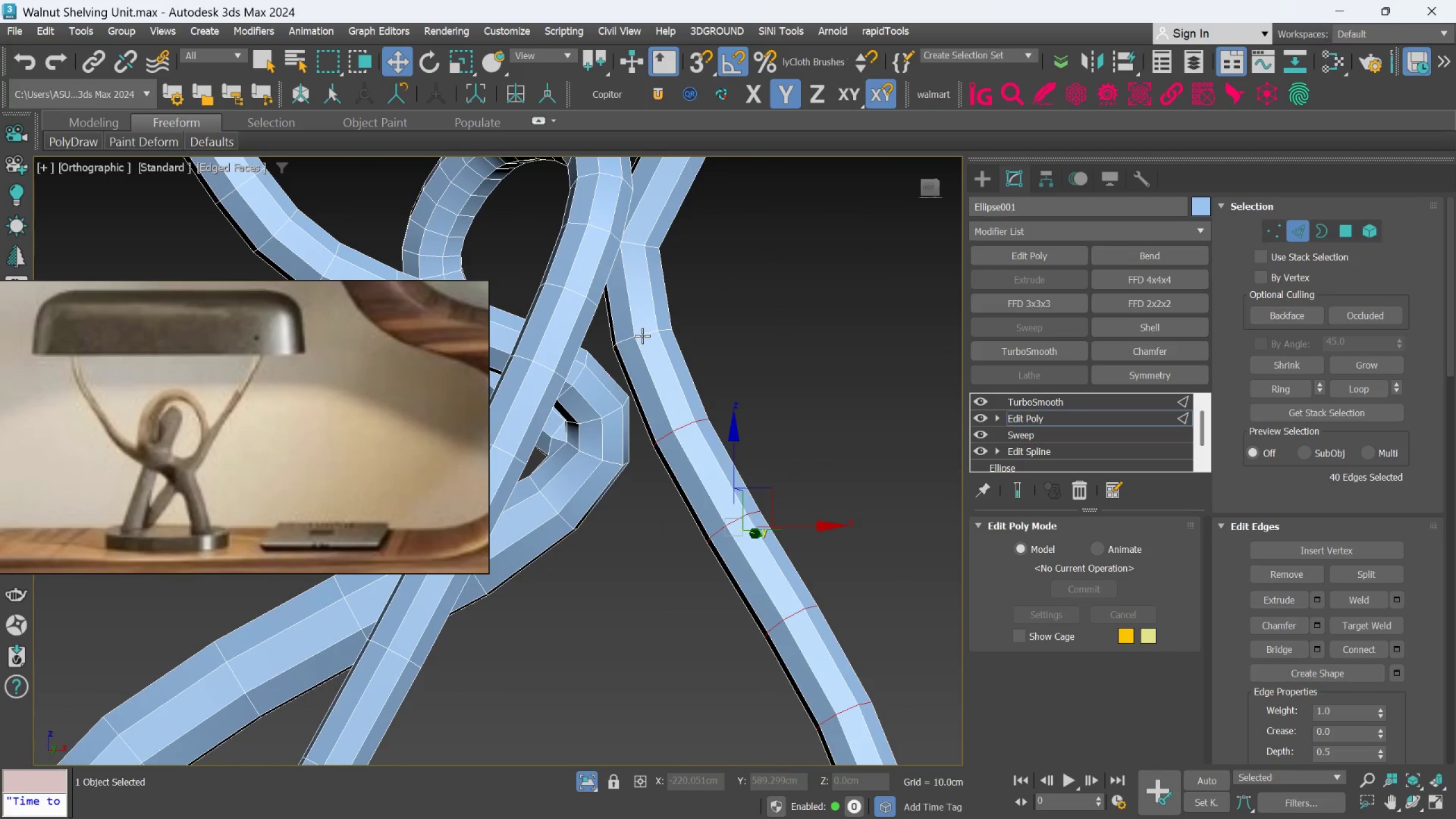 
double_click([644, 335])
 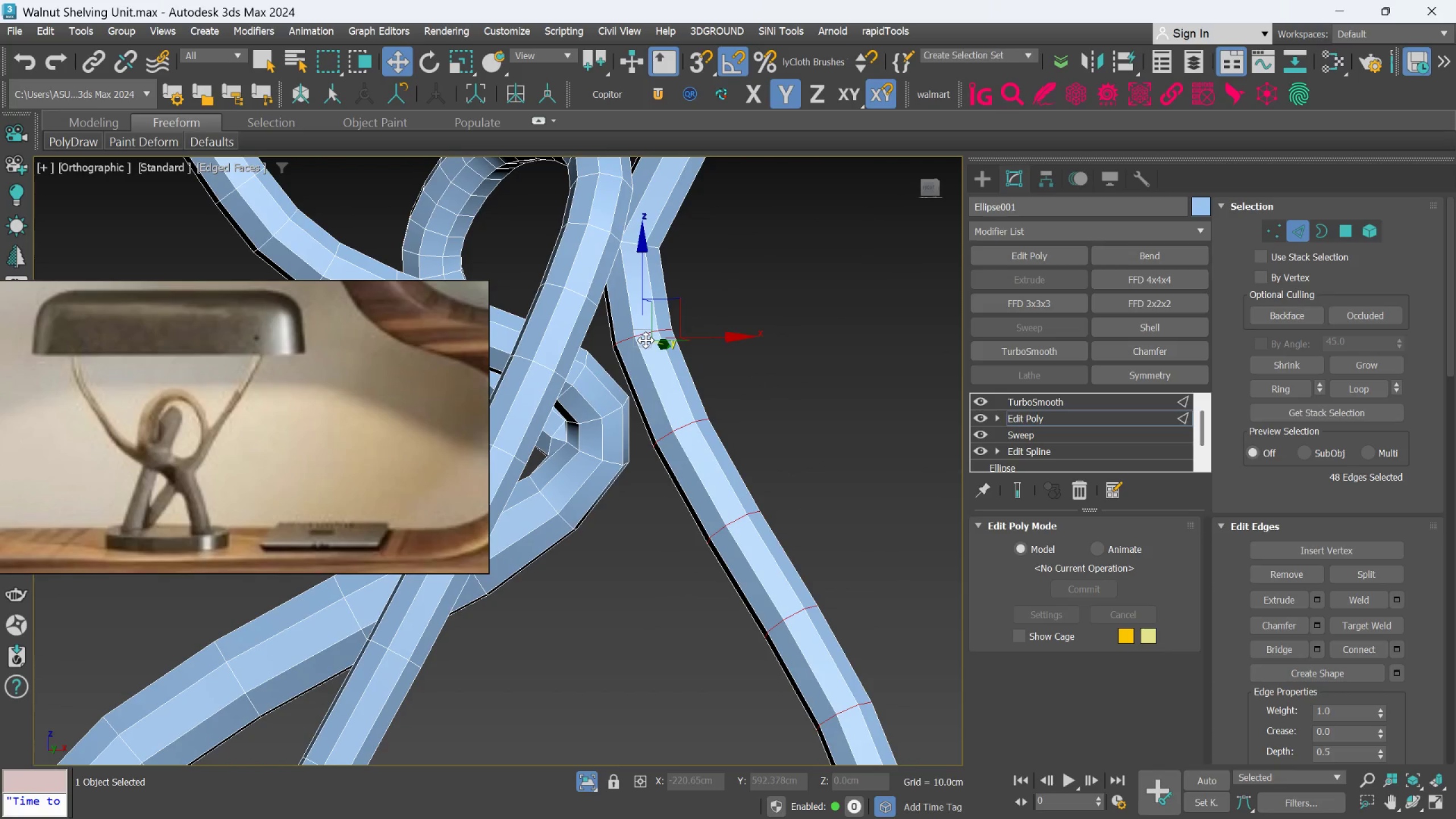 
key(R)
 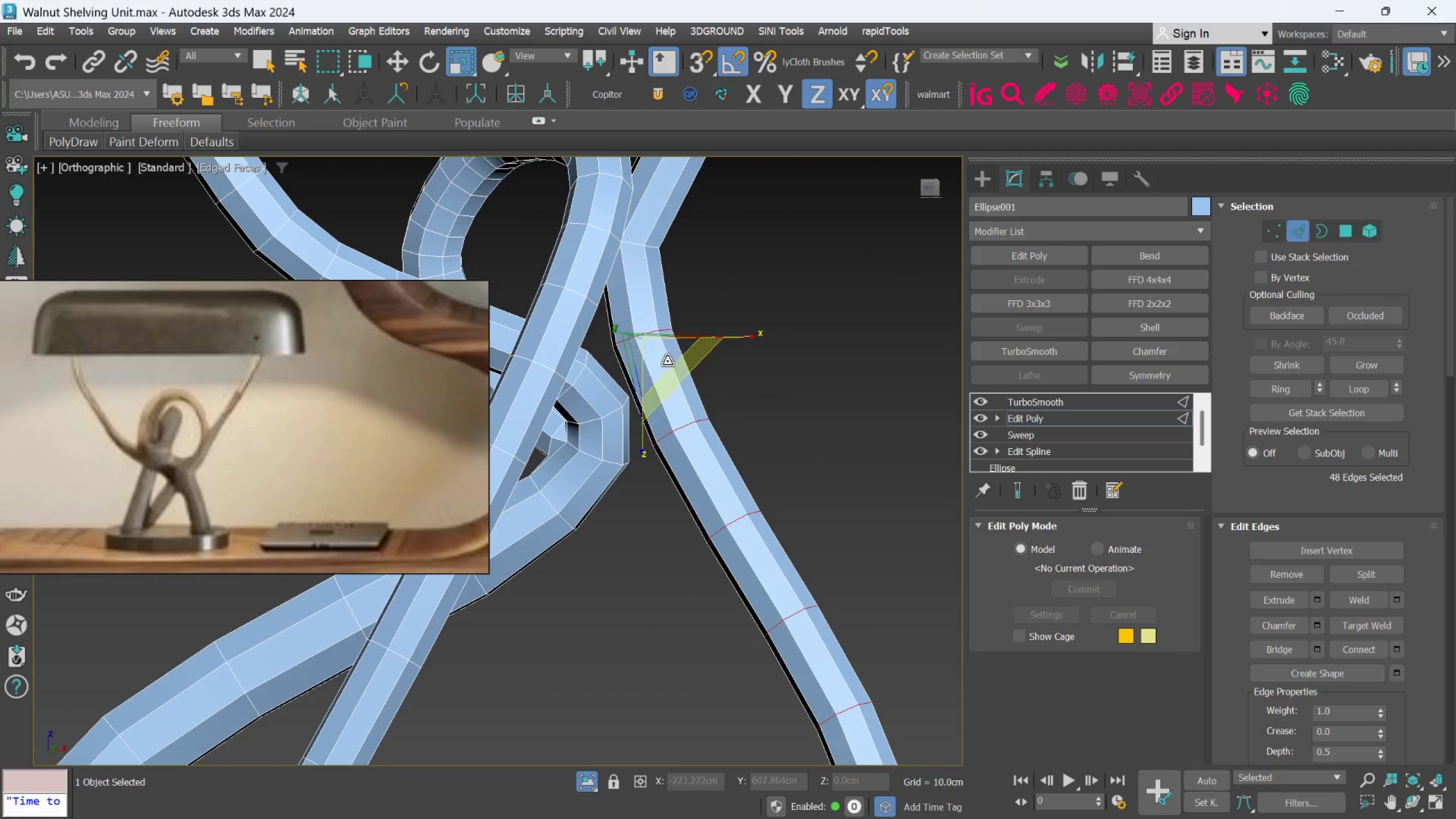 
left_click_drag(start_coordinate=[656, 357], to_coordinate=[649, 332])
 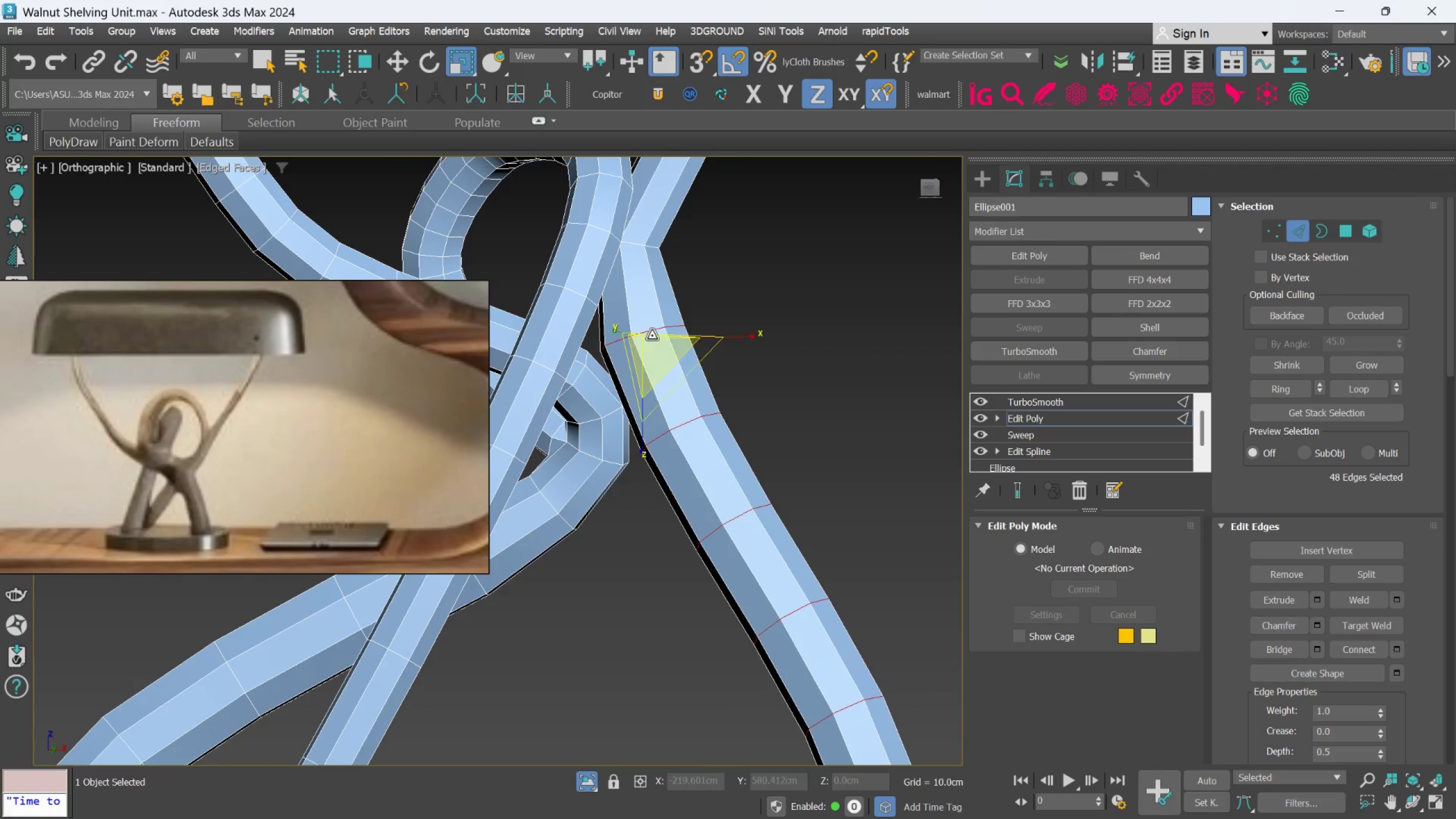 
scroll: coordinate [657, 354], scroll_direction: down, amount: 3.0
 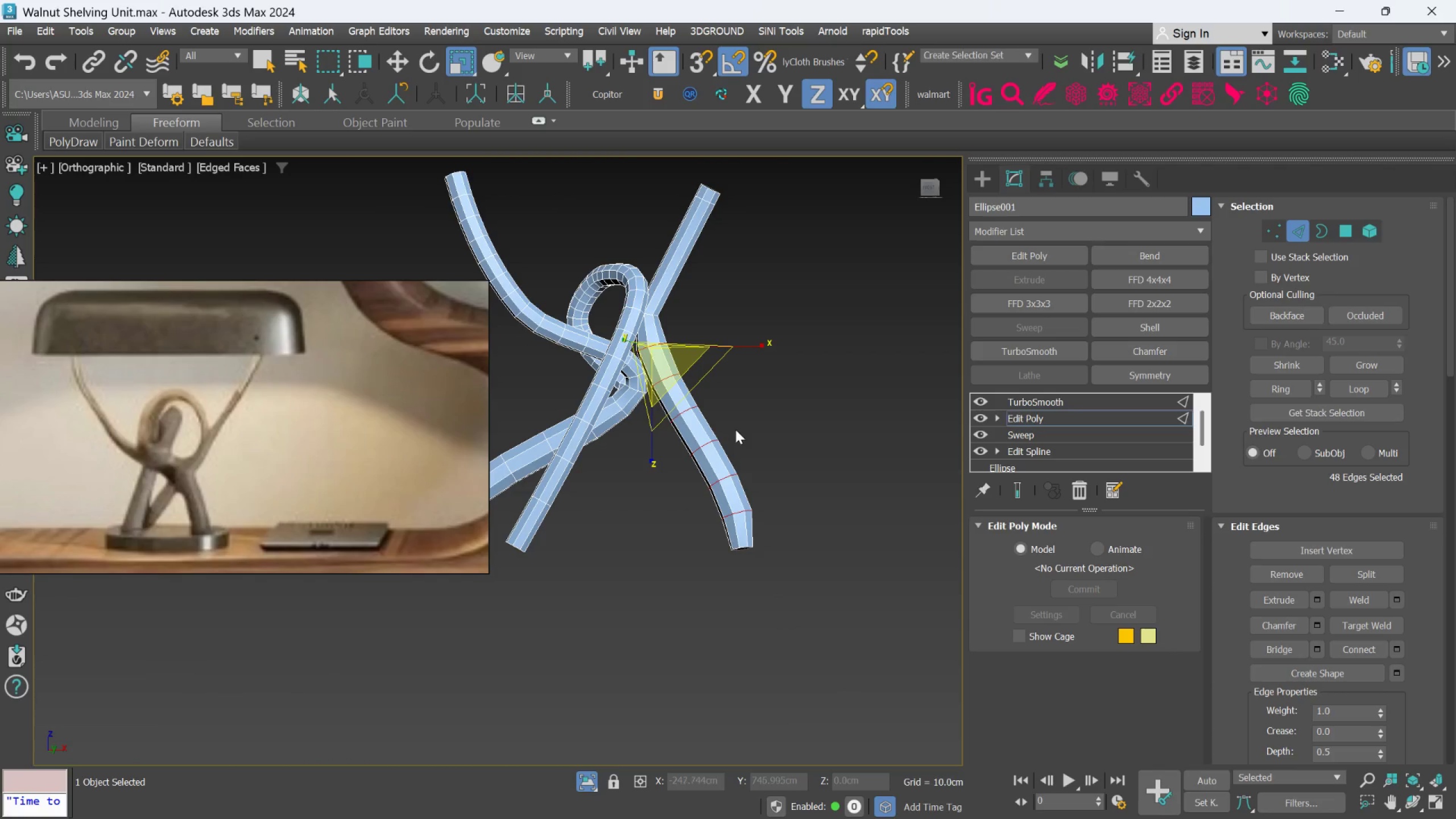 
hold_key(key=ControlLeft, duration=0.65)
 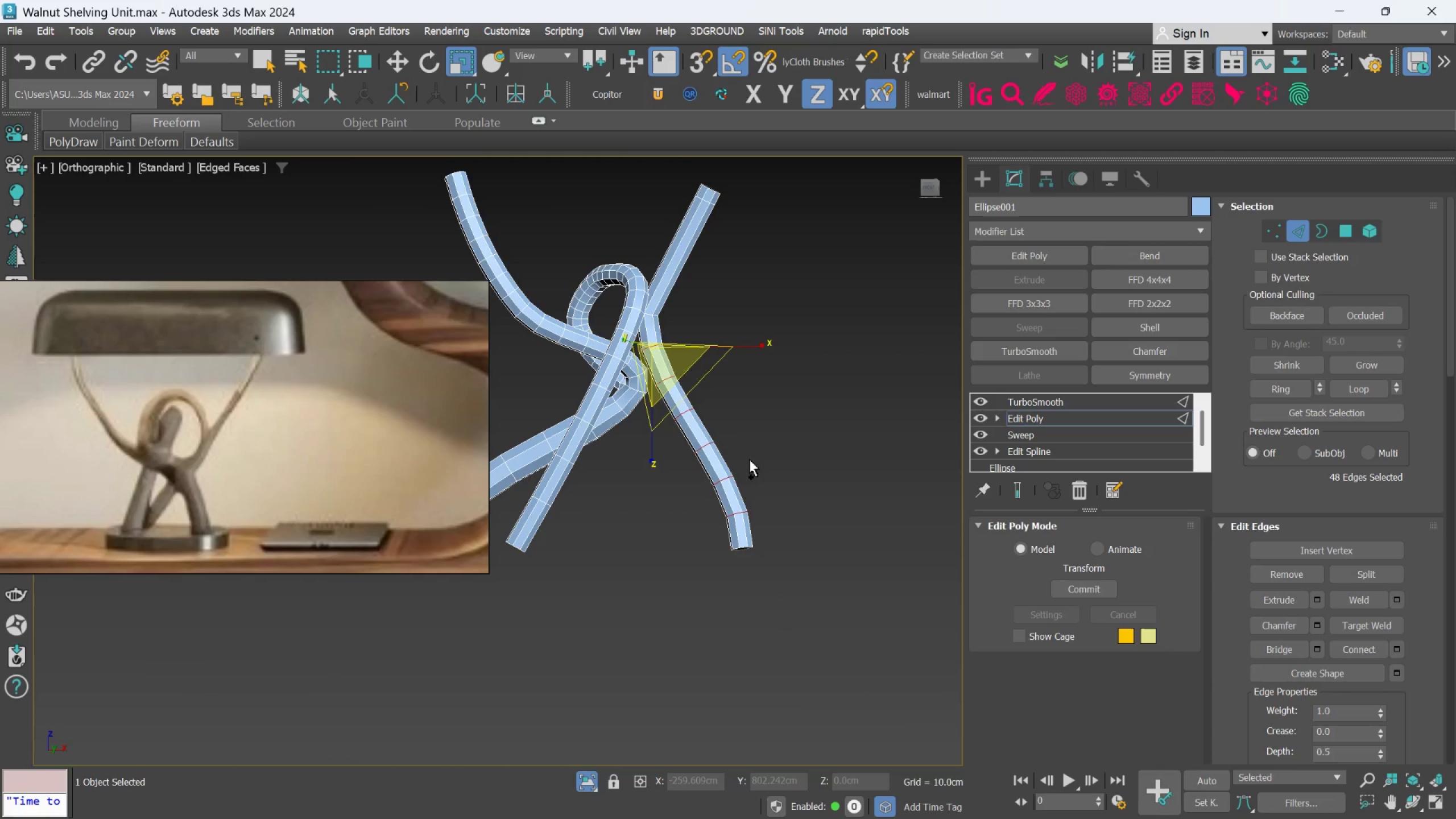 
key(Control+Shift+ShiftLeft)
 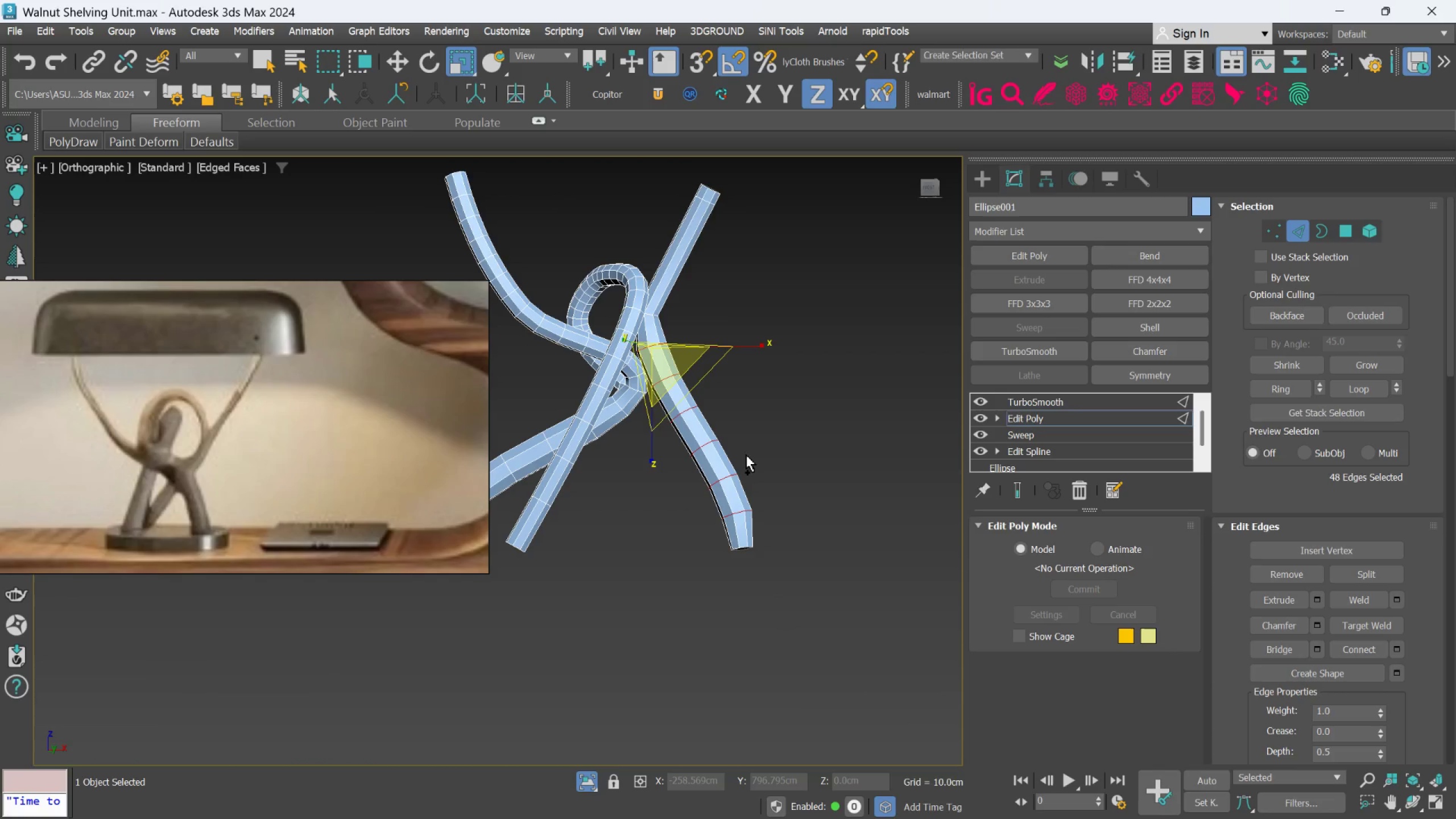 
key(Control+Z)
 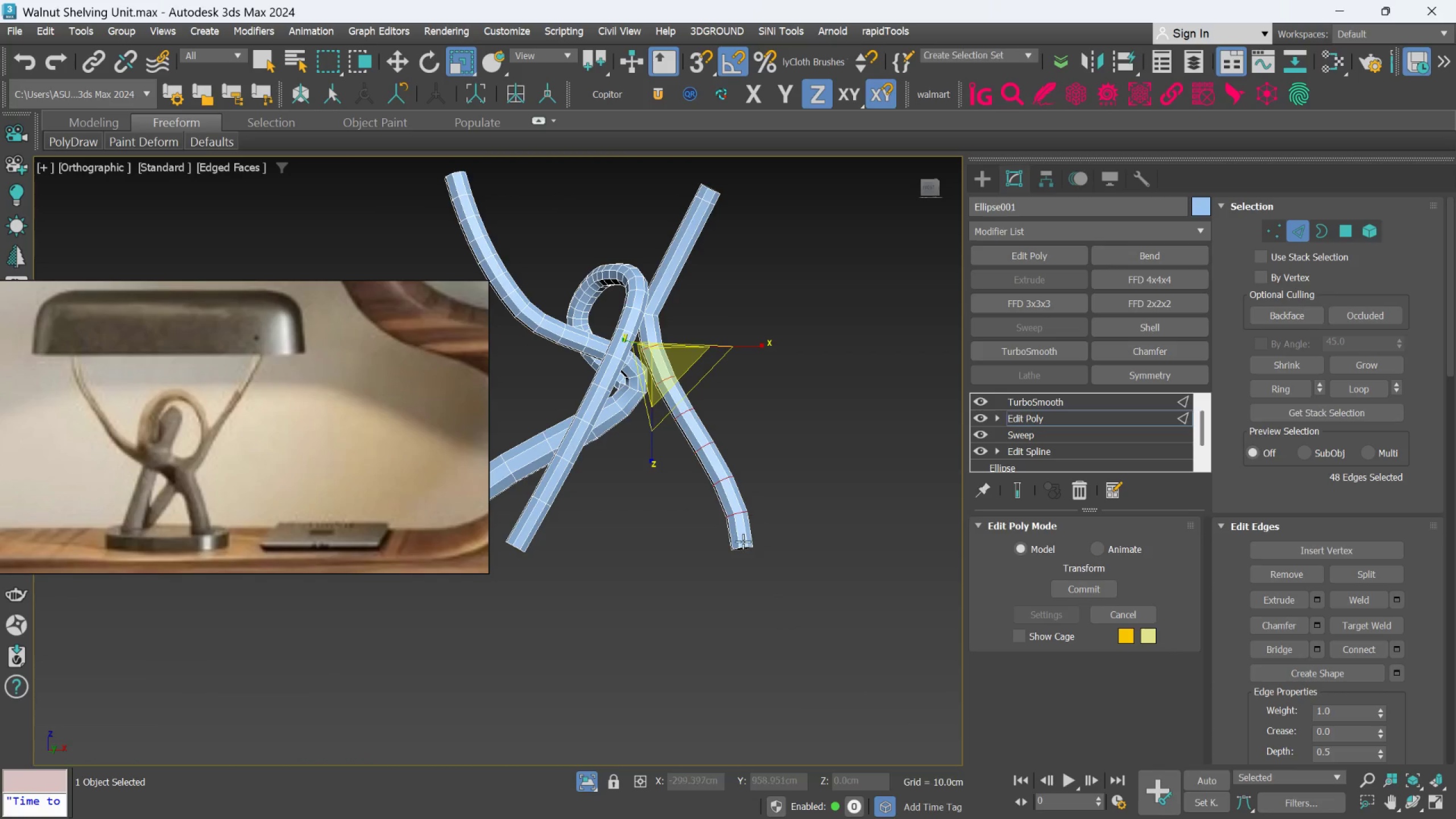 
hold_key(key=ControlLeft, duration=1.82)
 